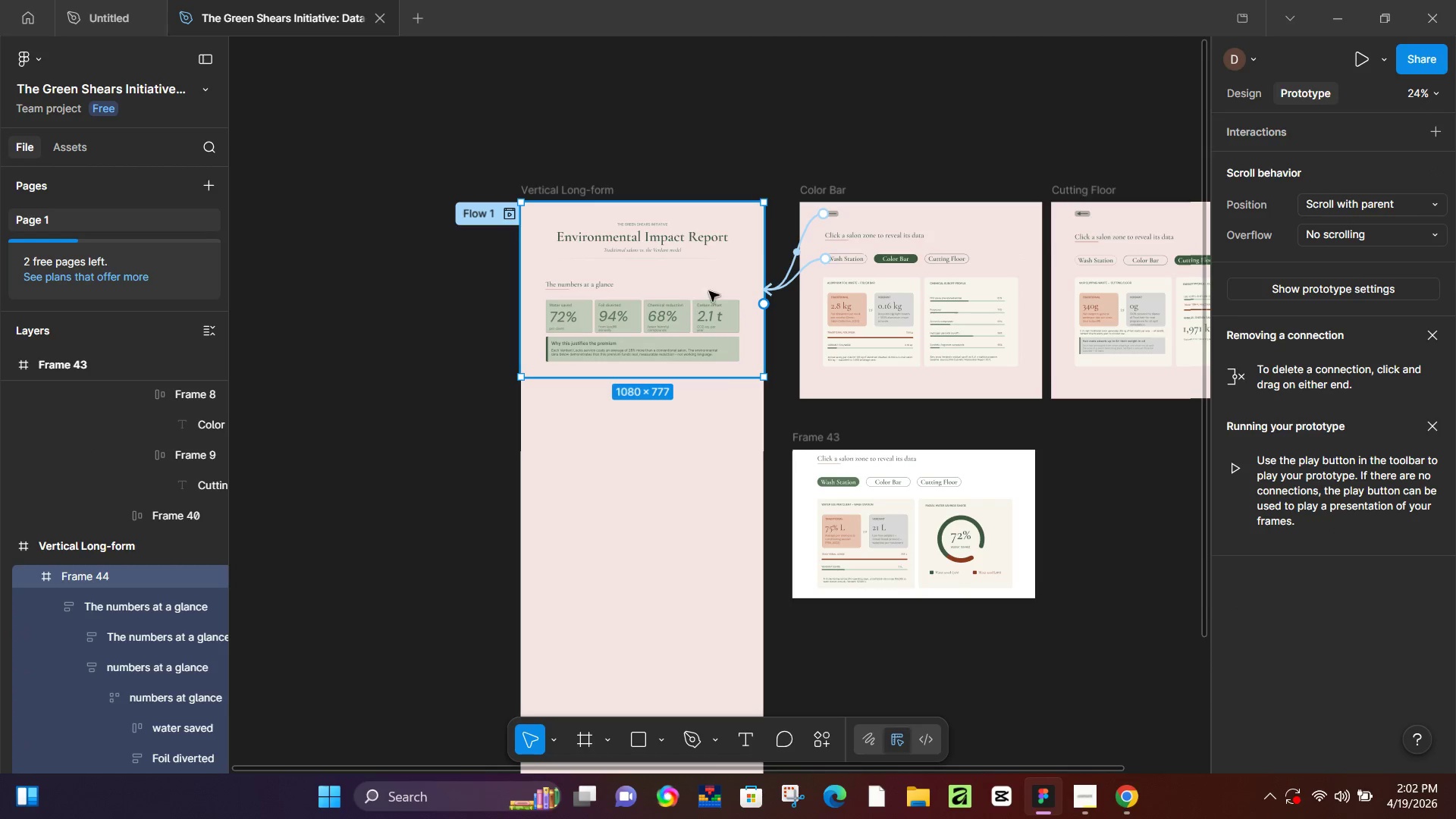 
key(Control+Z)
 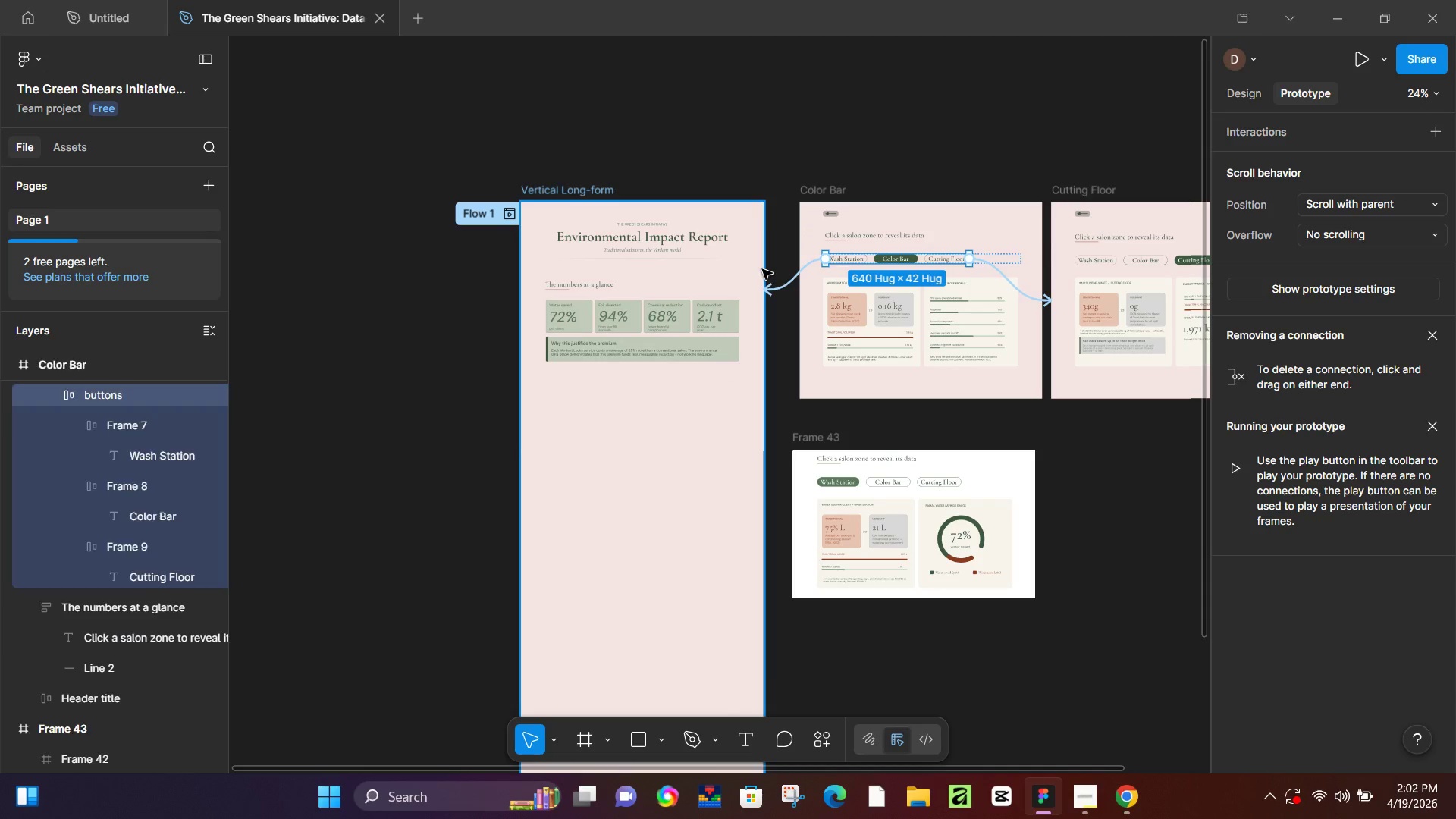 
key(Control+Z)
 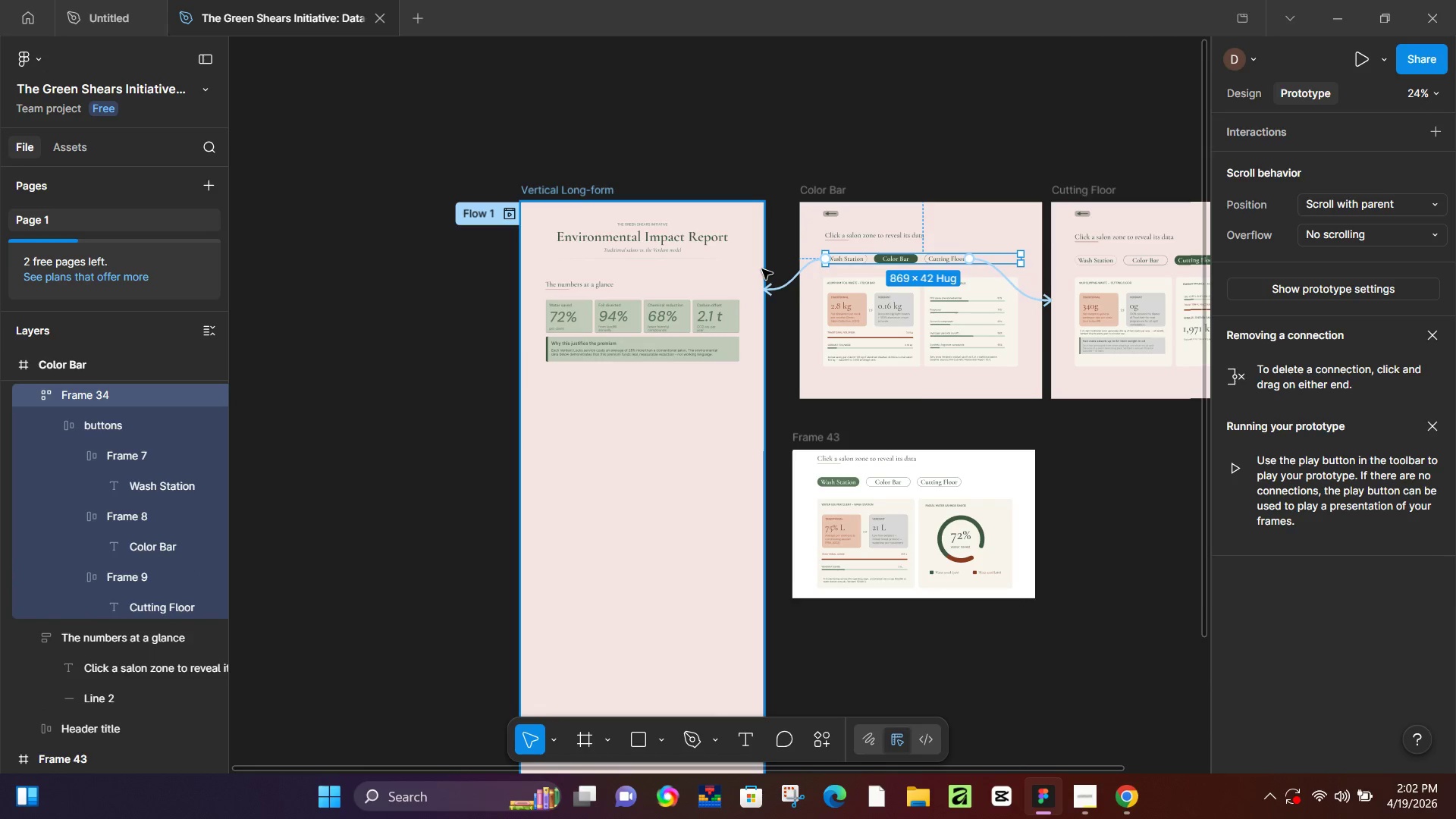 
key(Control+Z)
 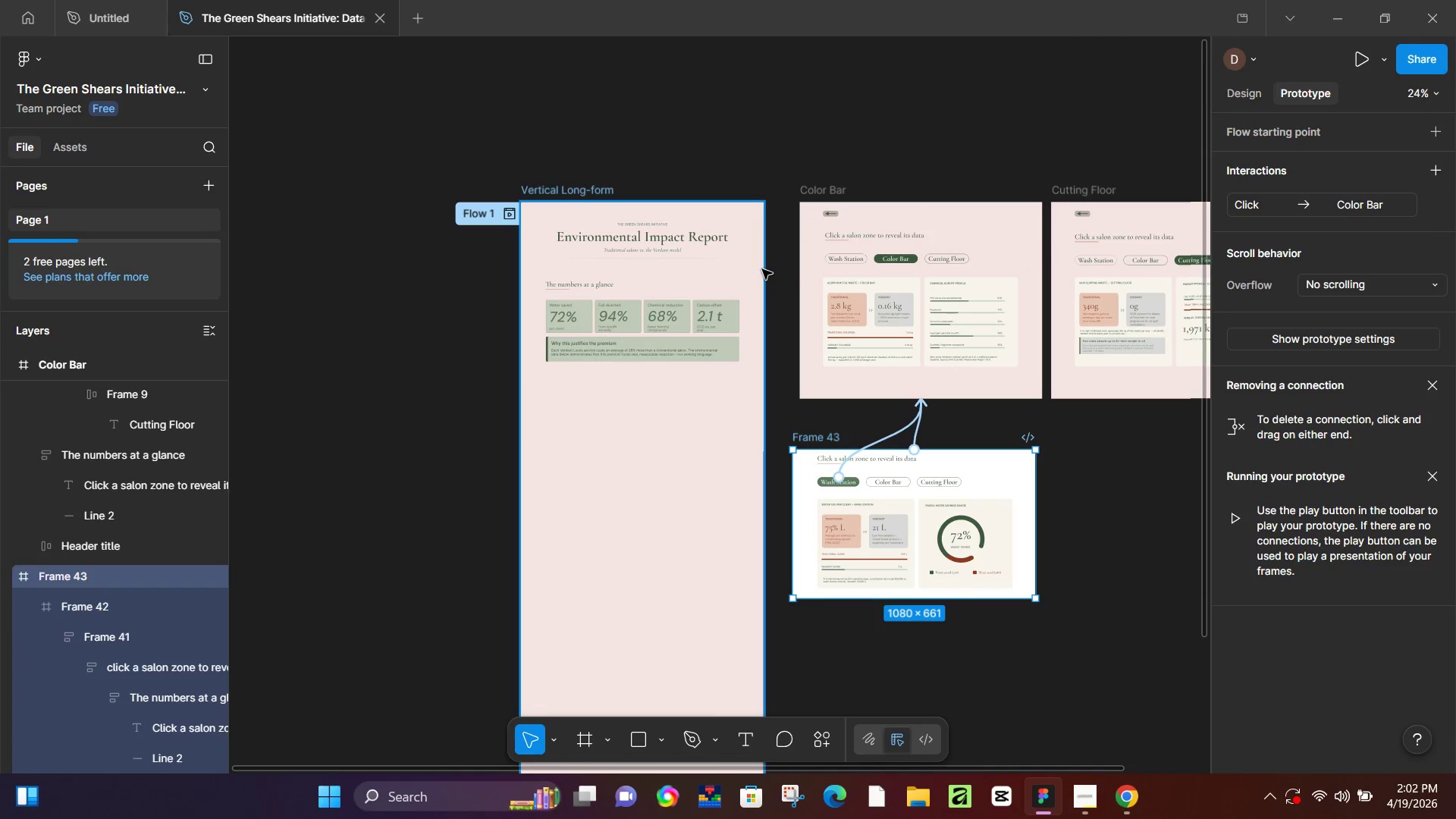 
key(Control+Z)
 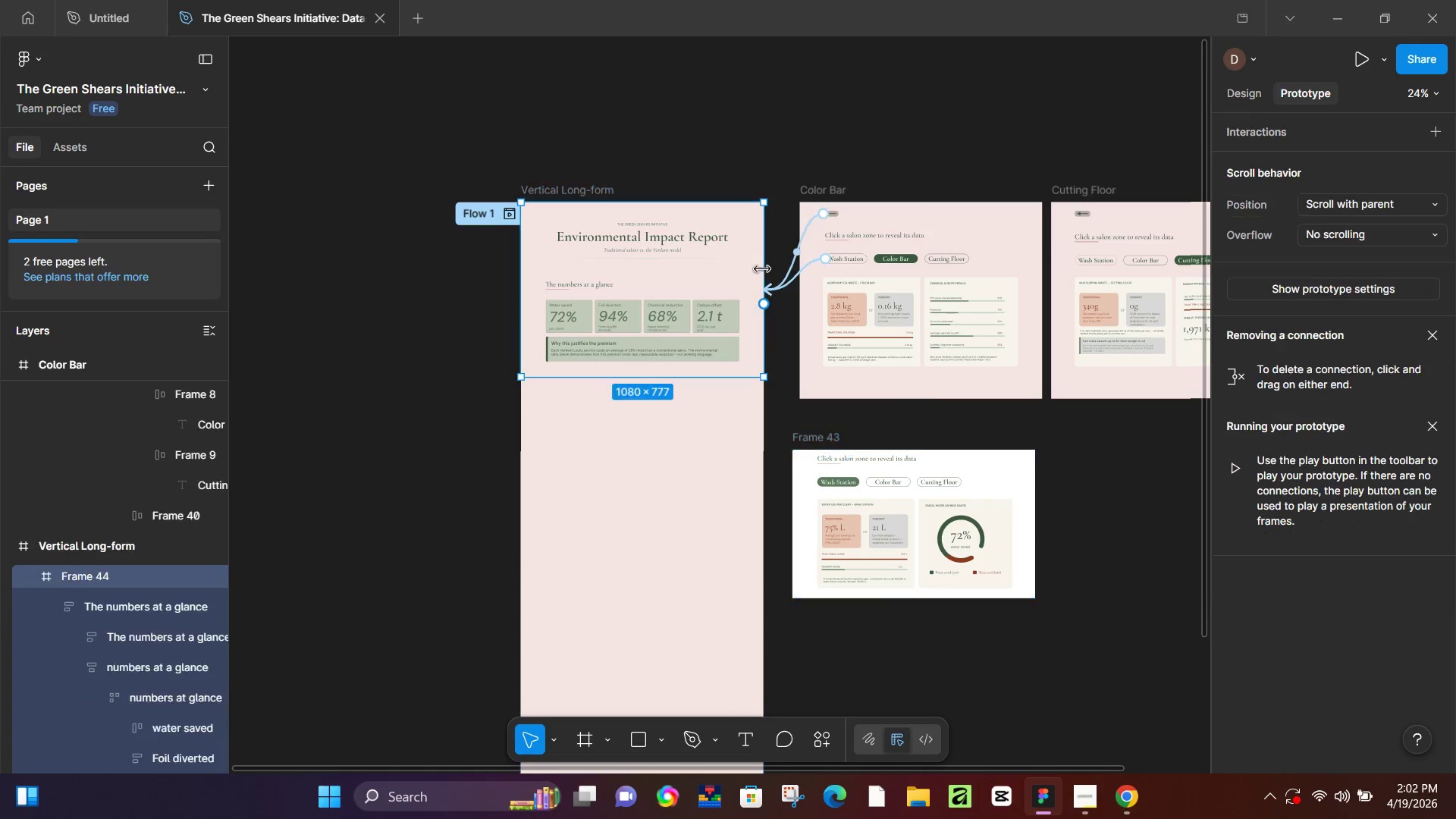 
key(Control+Z)
 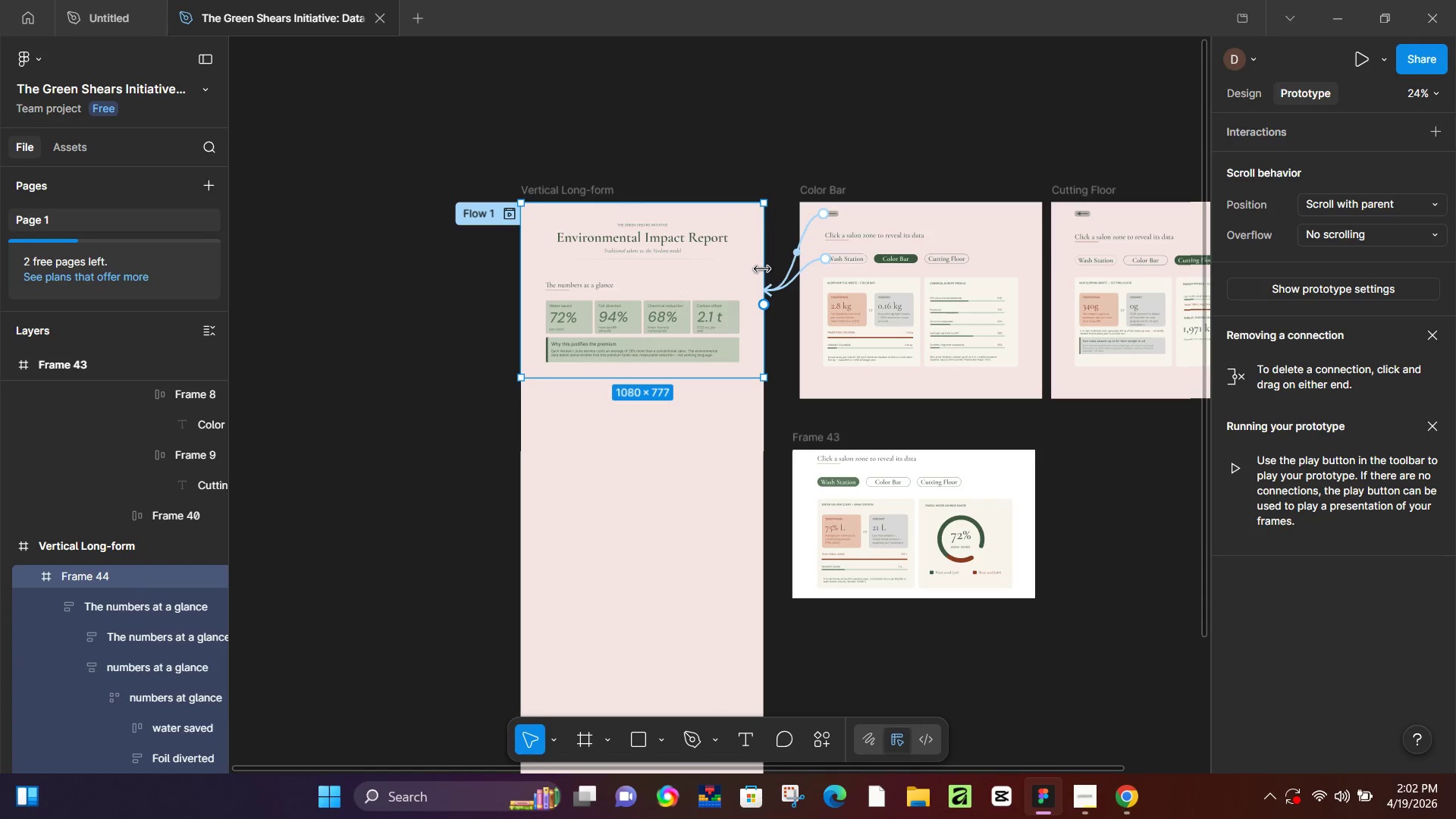 
key(Control+Z)
 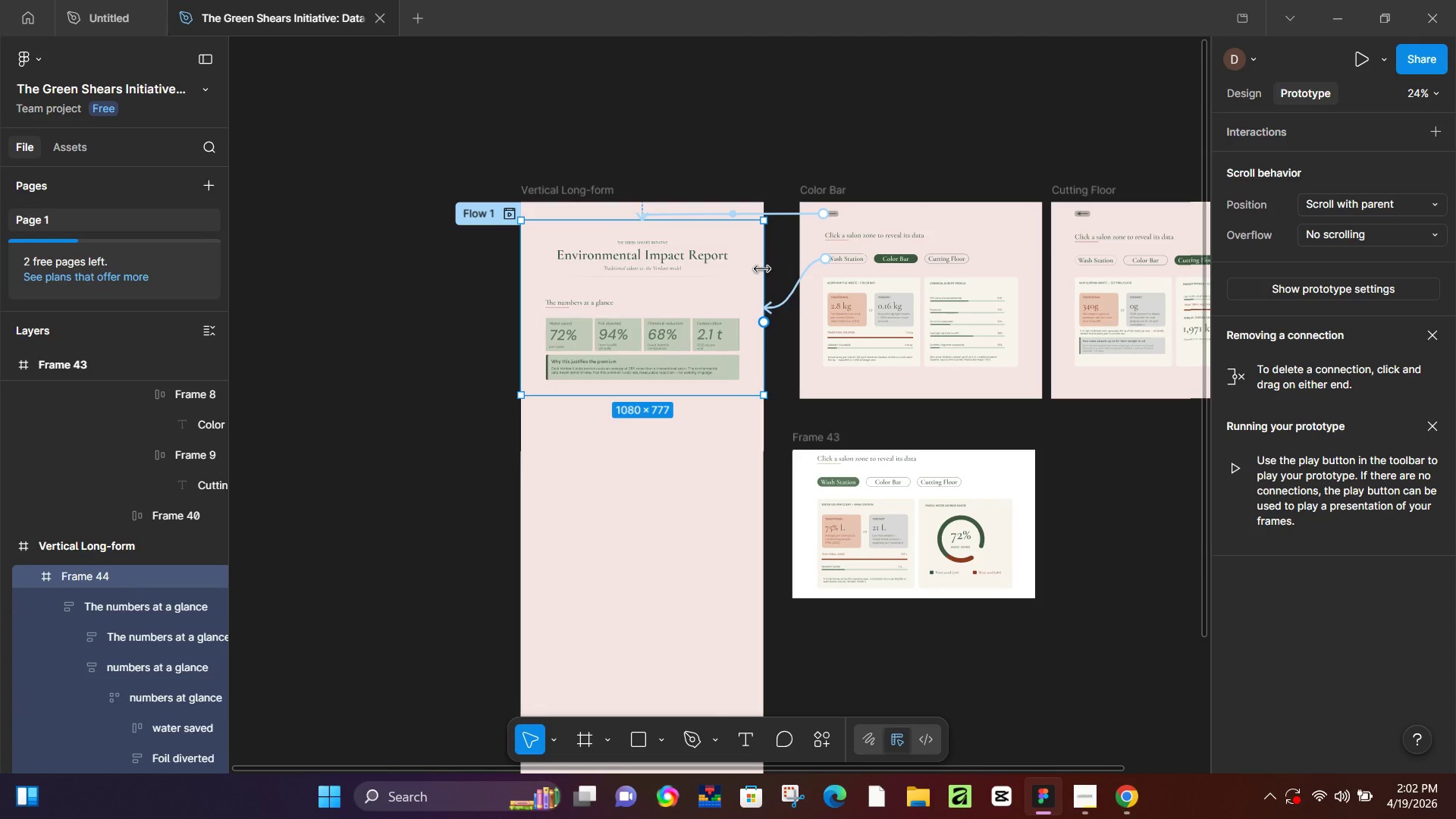 
key(Control+Z)
 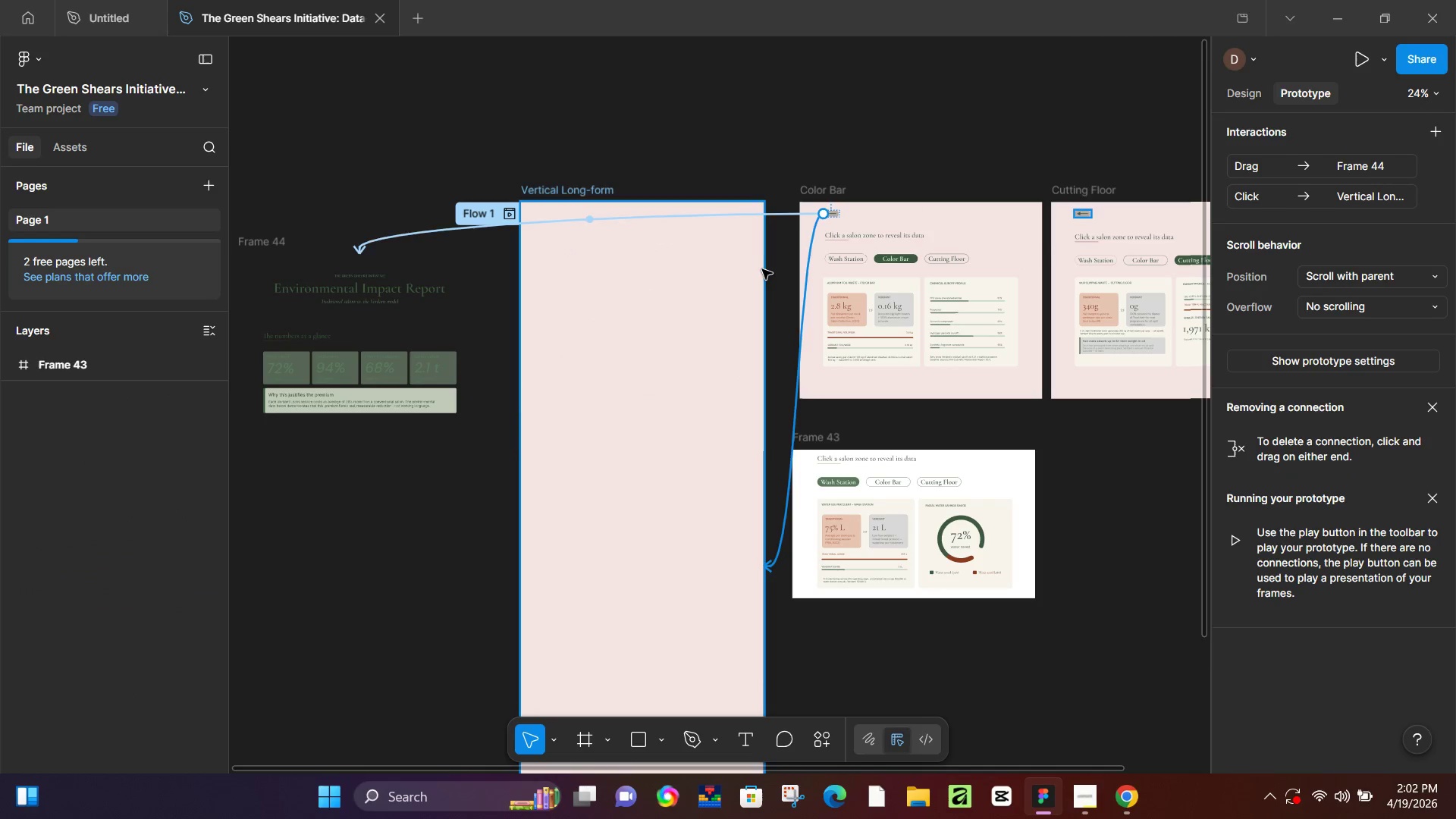 
key(Control+Z)
 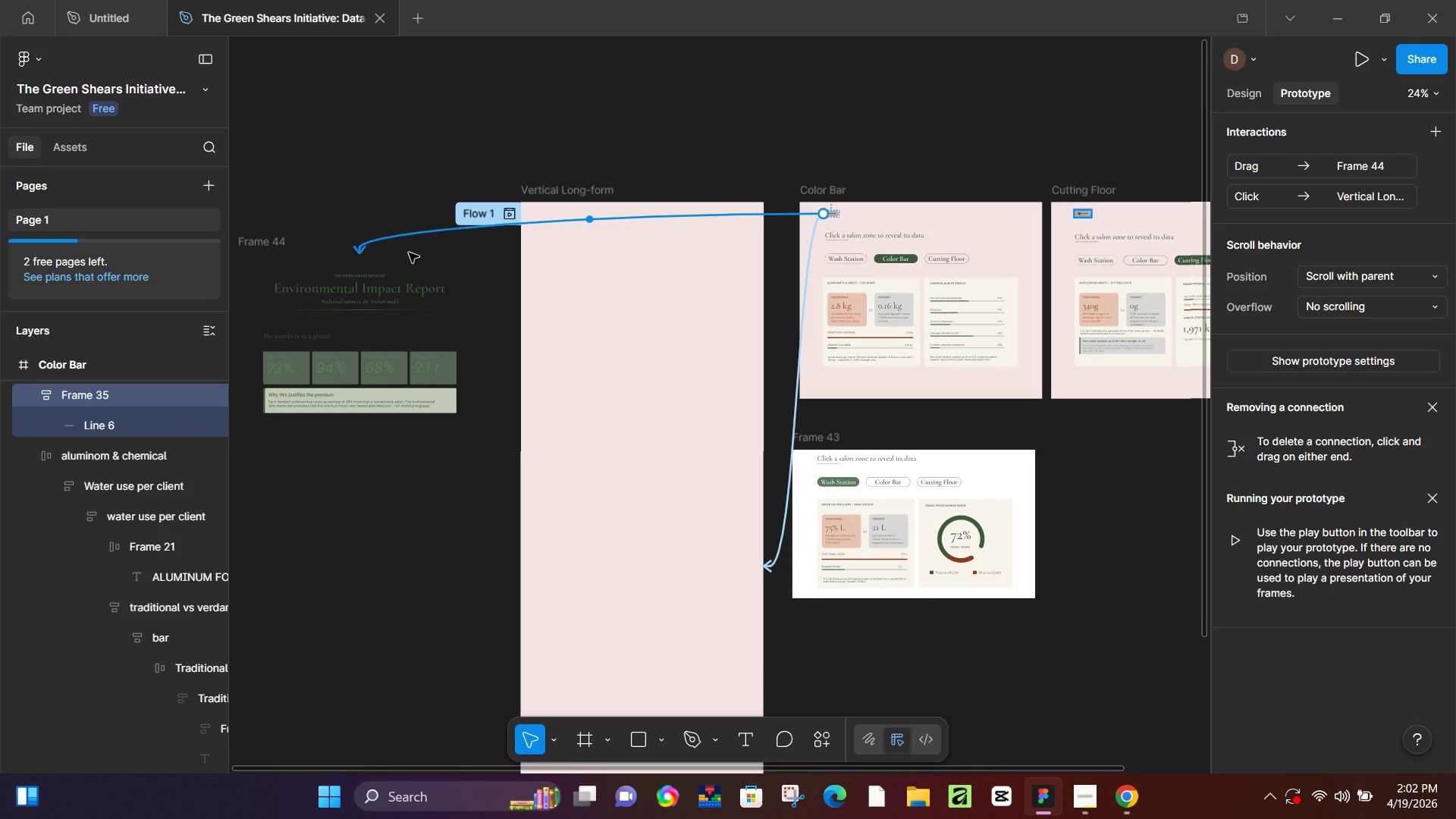 
left_click([365, 248])
 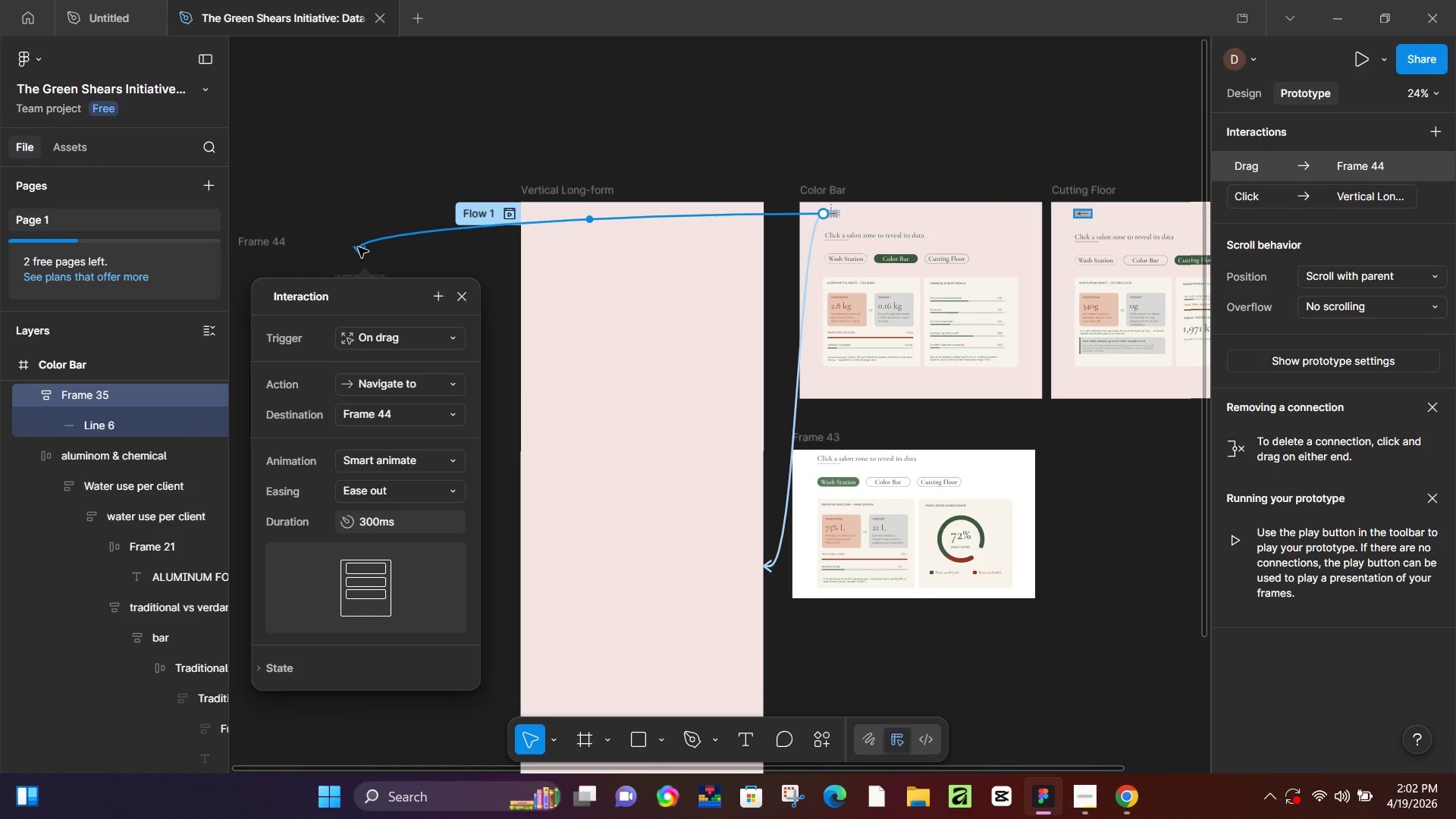 
left_click_drag(start_coordinate=[358, 247], to_coordinate=[839, 485])
 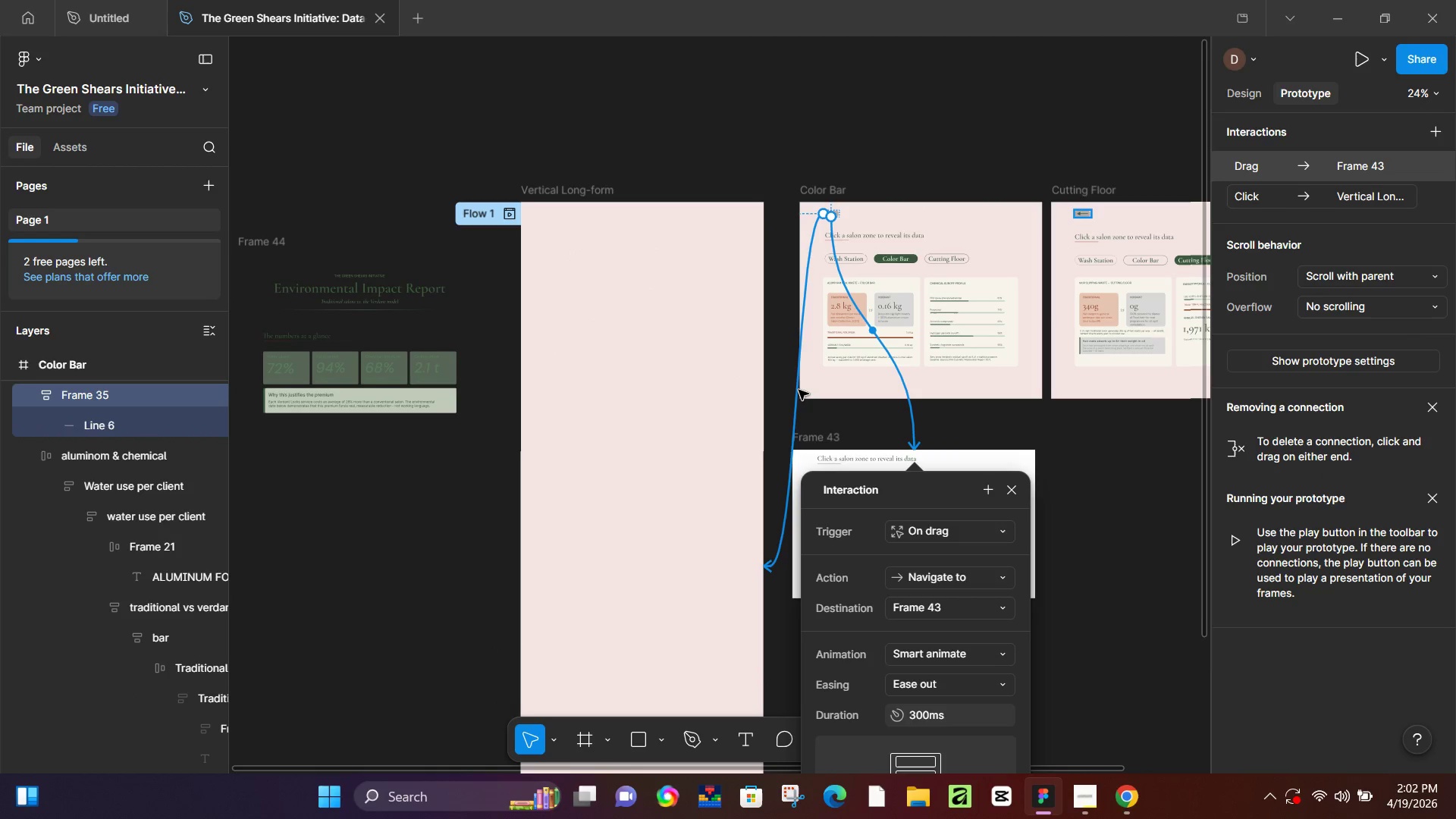 
left_click([797, 396])
 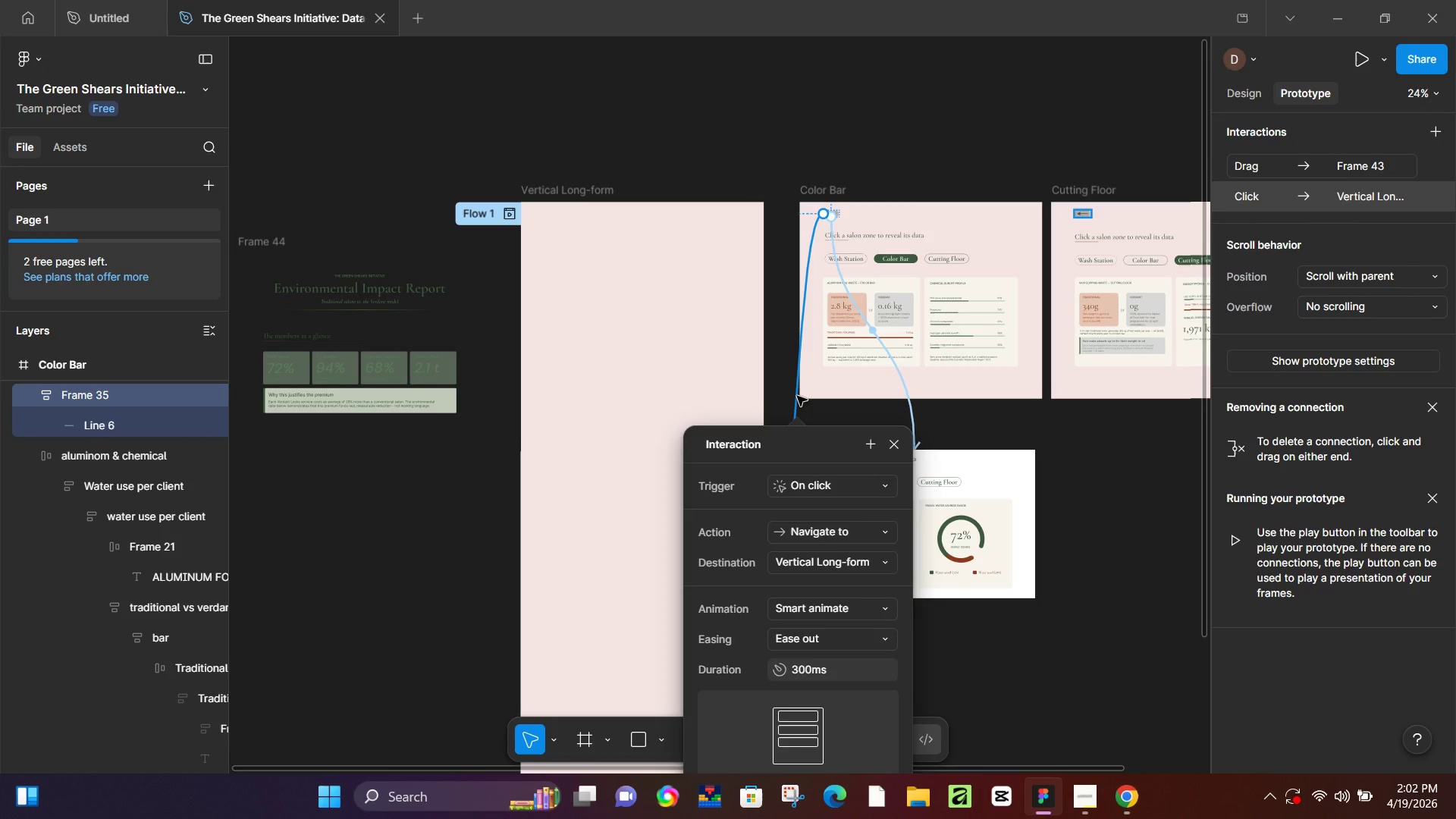 
key(Backspace)
 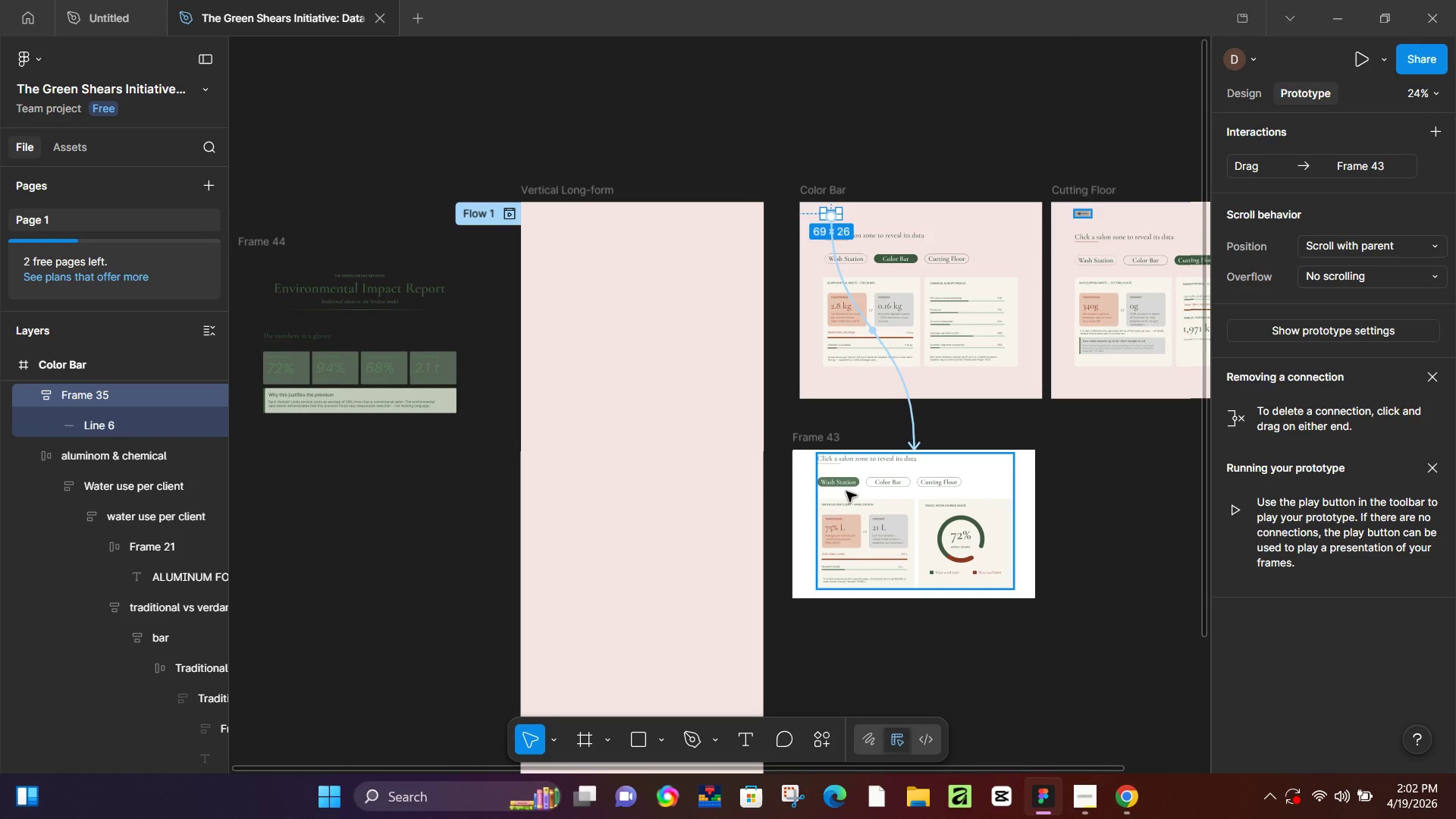 
wait(5.02)
 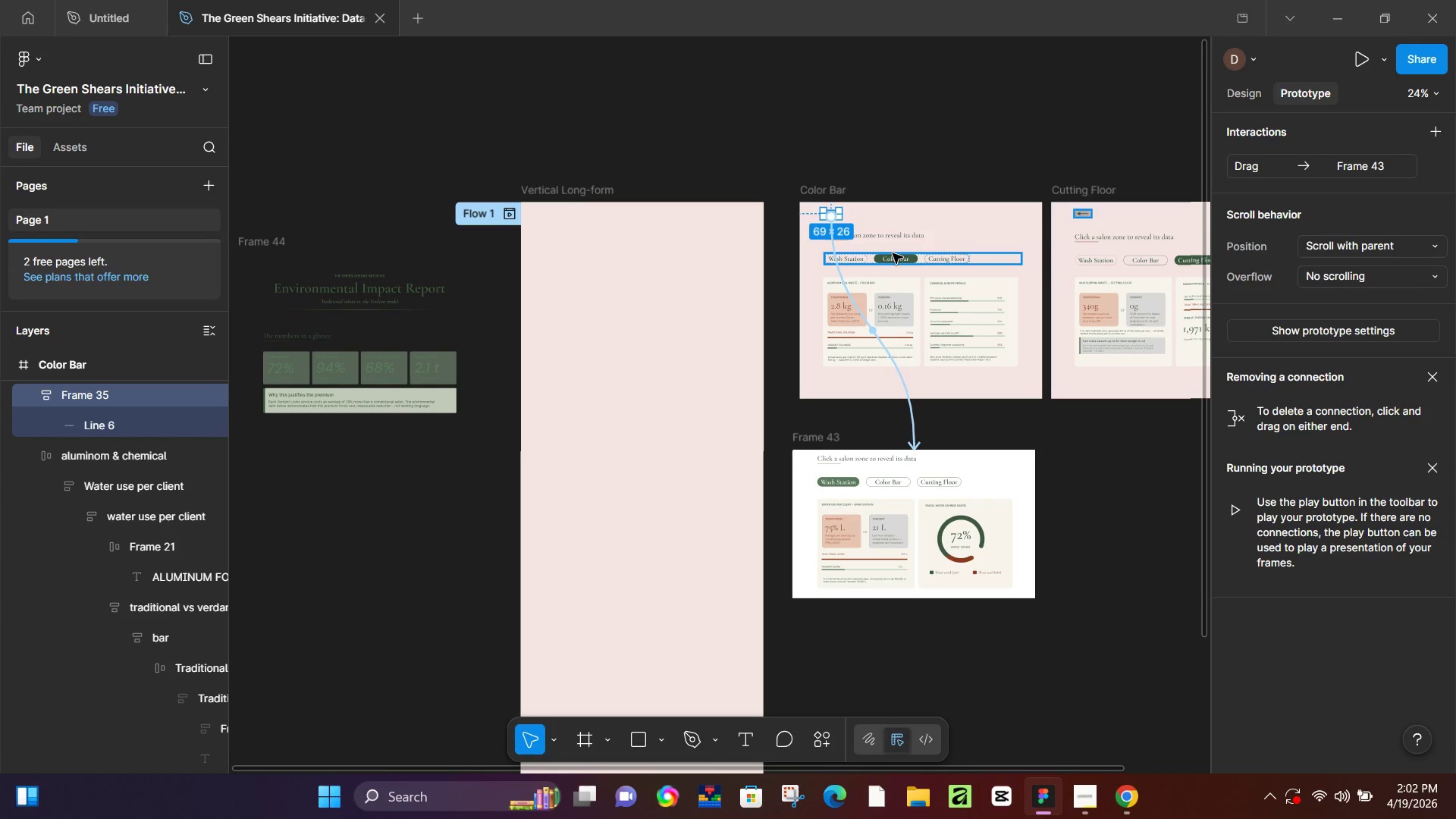 
double_click([849, 262])
 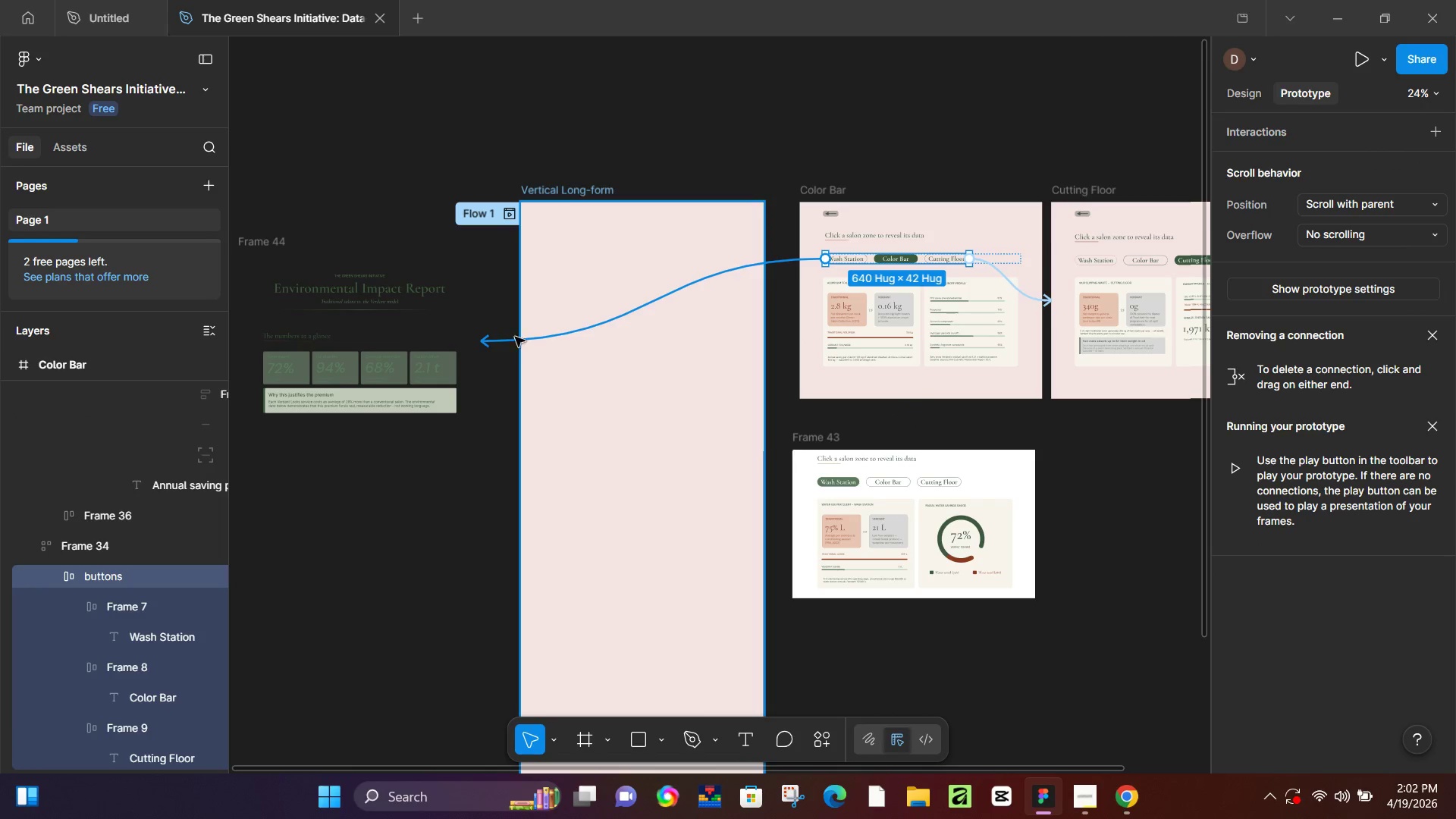 
left_click_drag(start_coordinate=[501, 341], to_coordinate=[833, 463])
 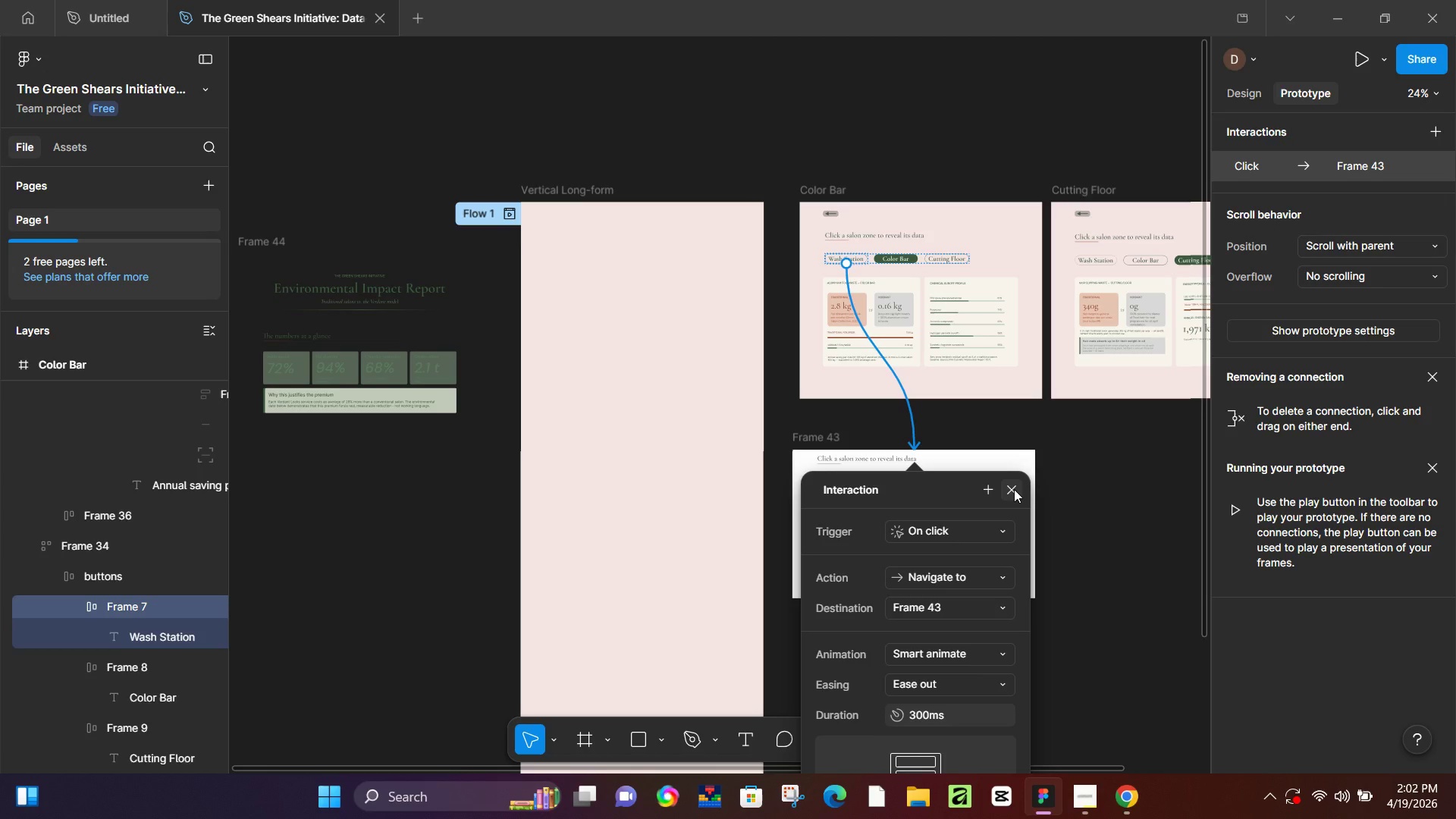 
left_click([1014, 489])
 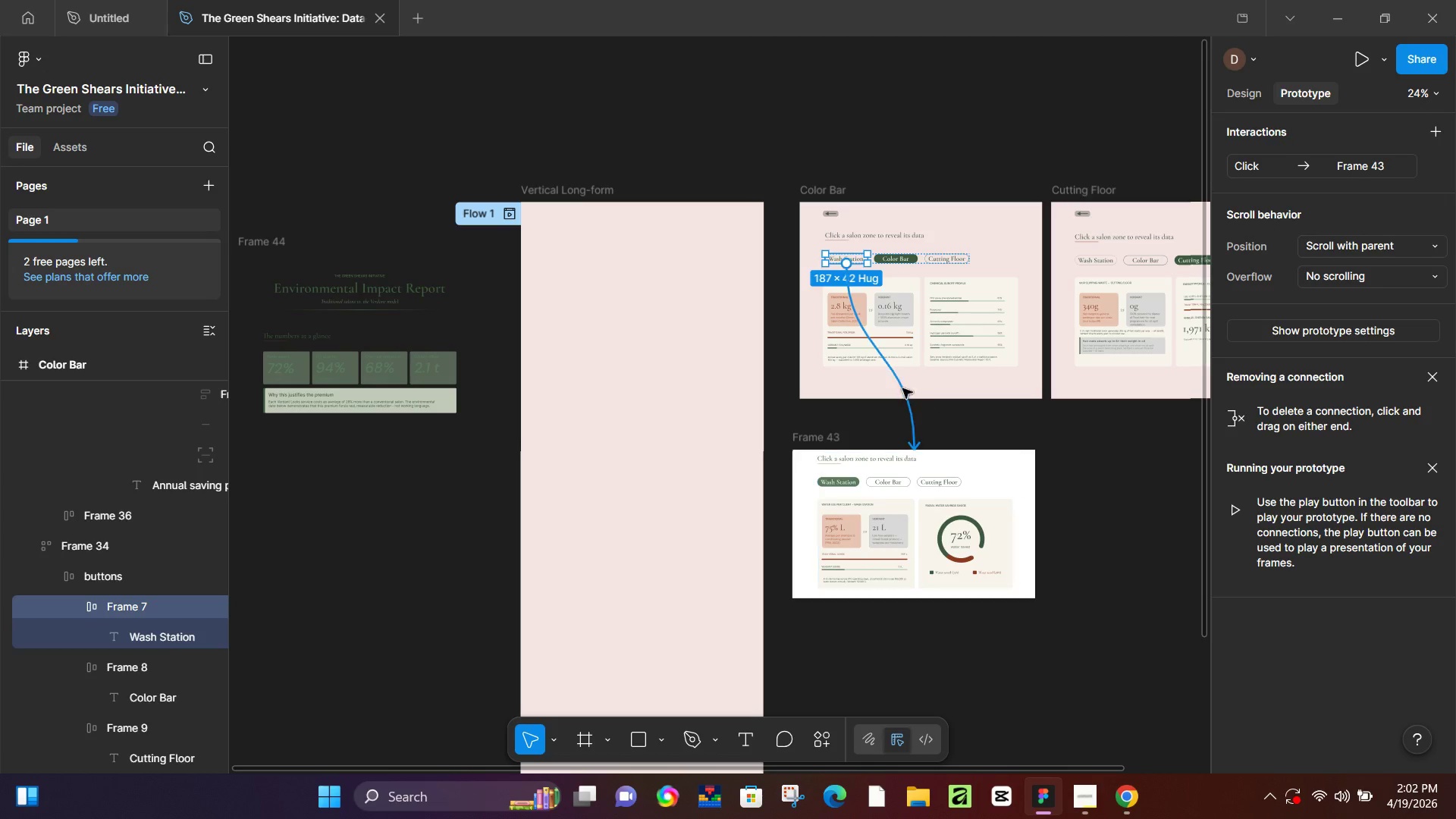 
left_click([1087, 215])
 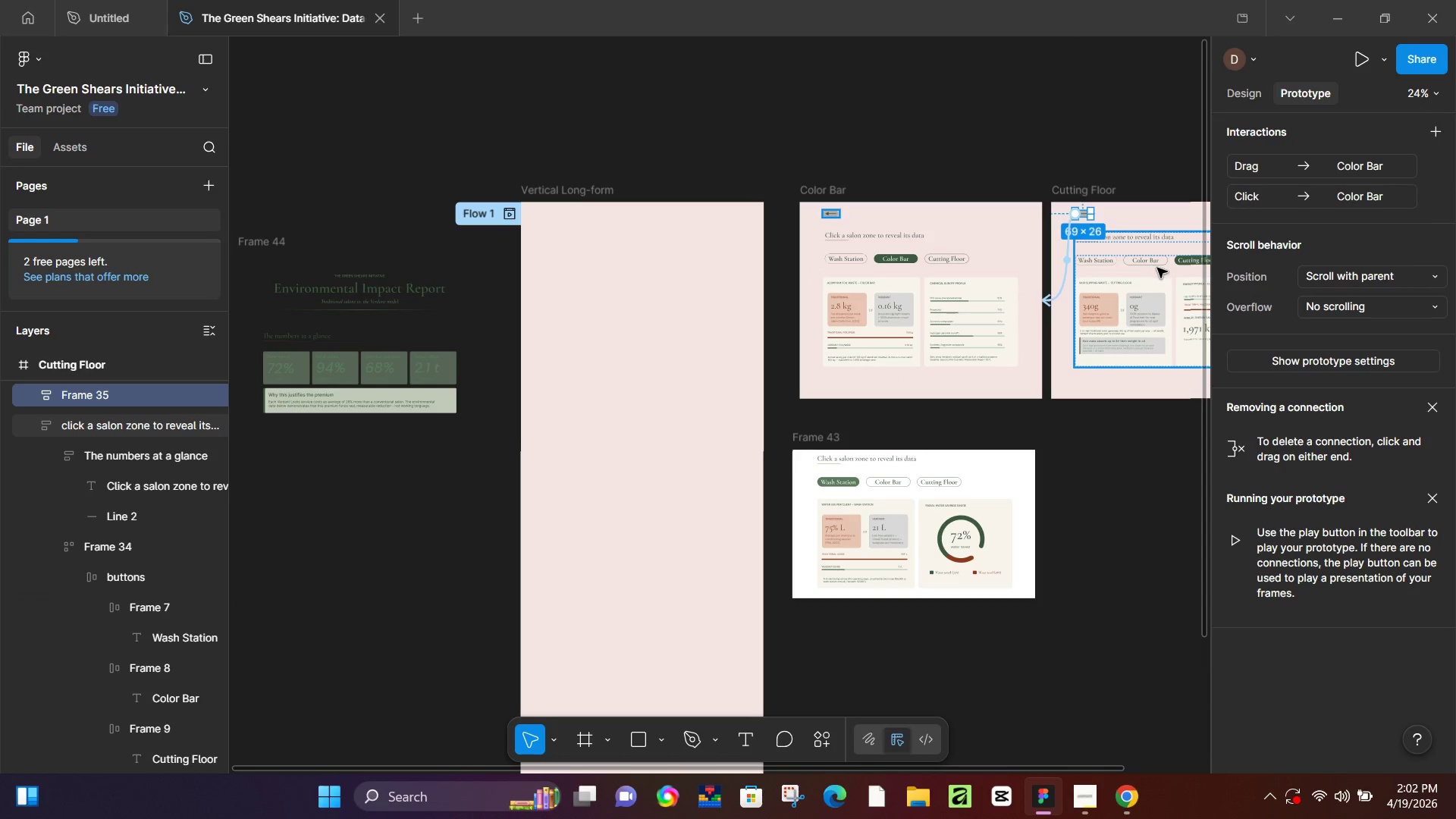 
double_click([1154, 259])
 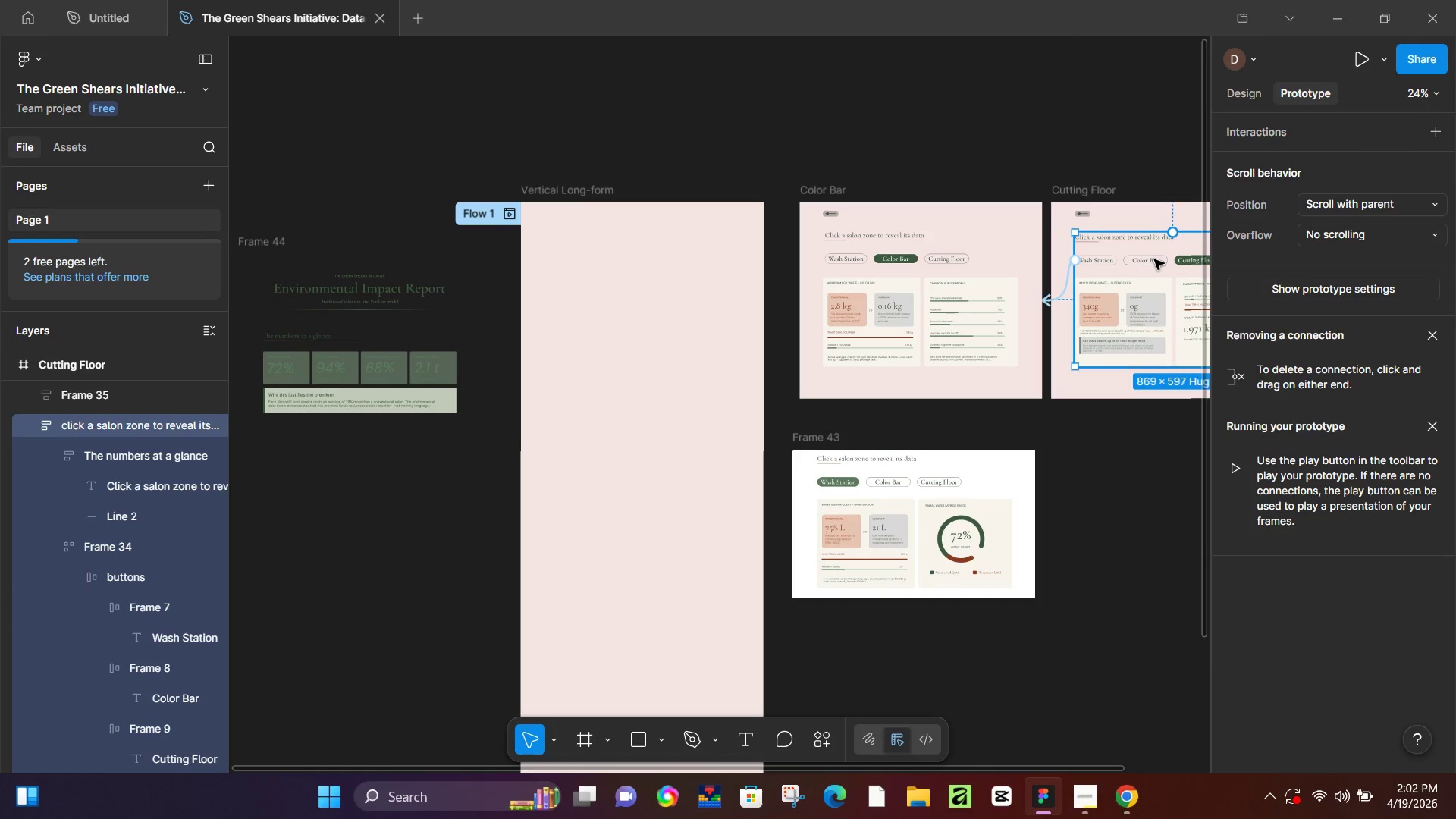 
triple_click([1154, 259])
 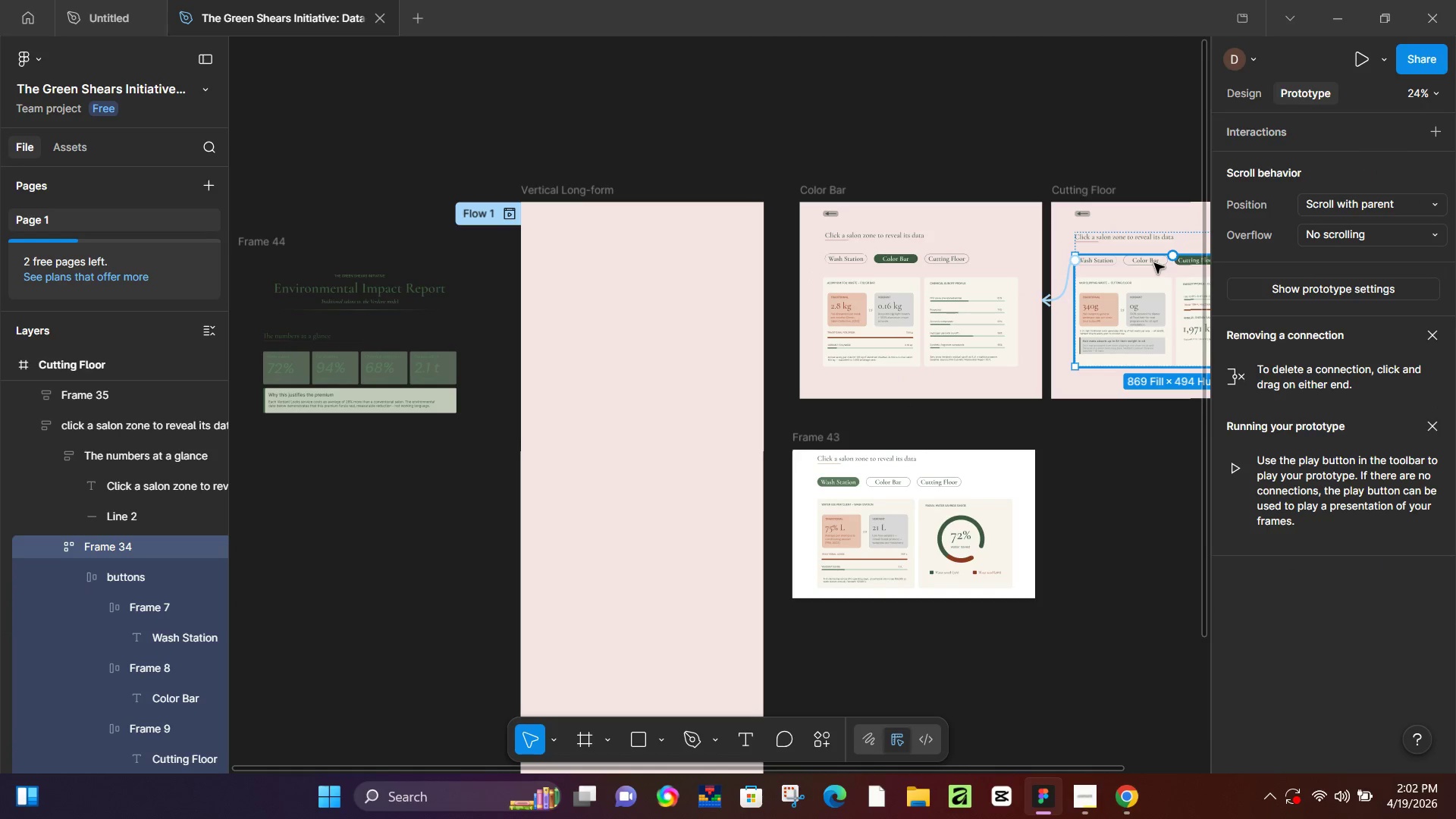 
double_click([1154, 263])
 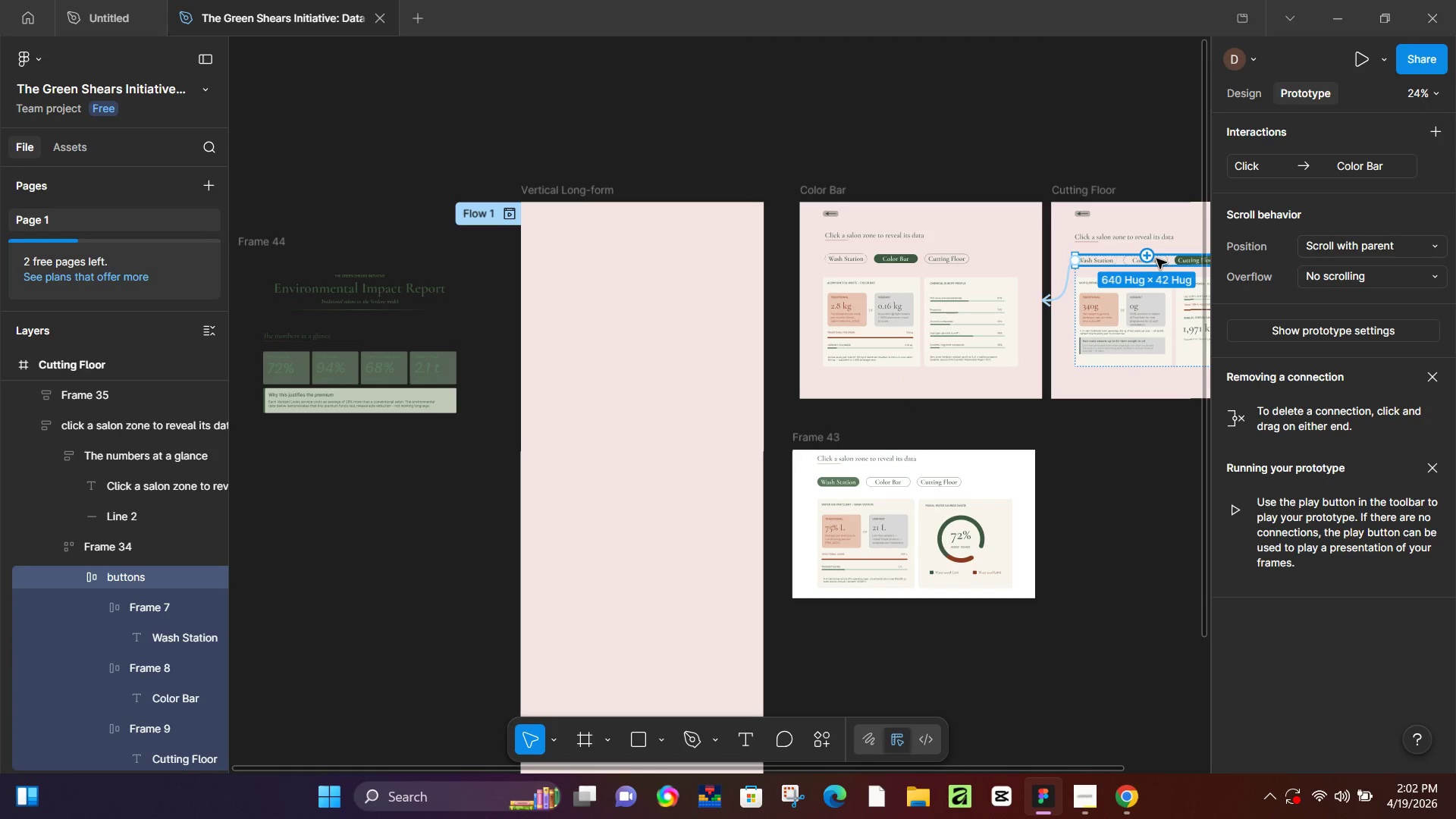 
double_click([1160, 259])
 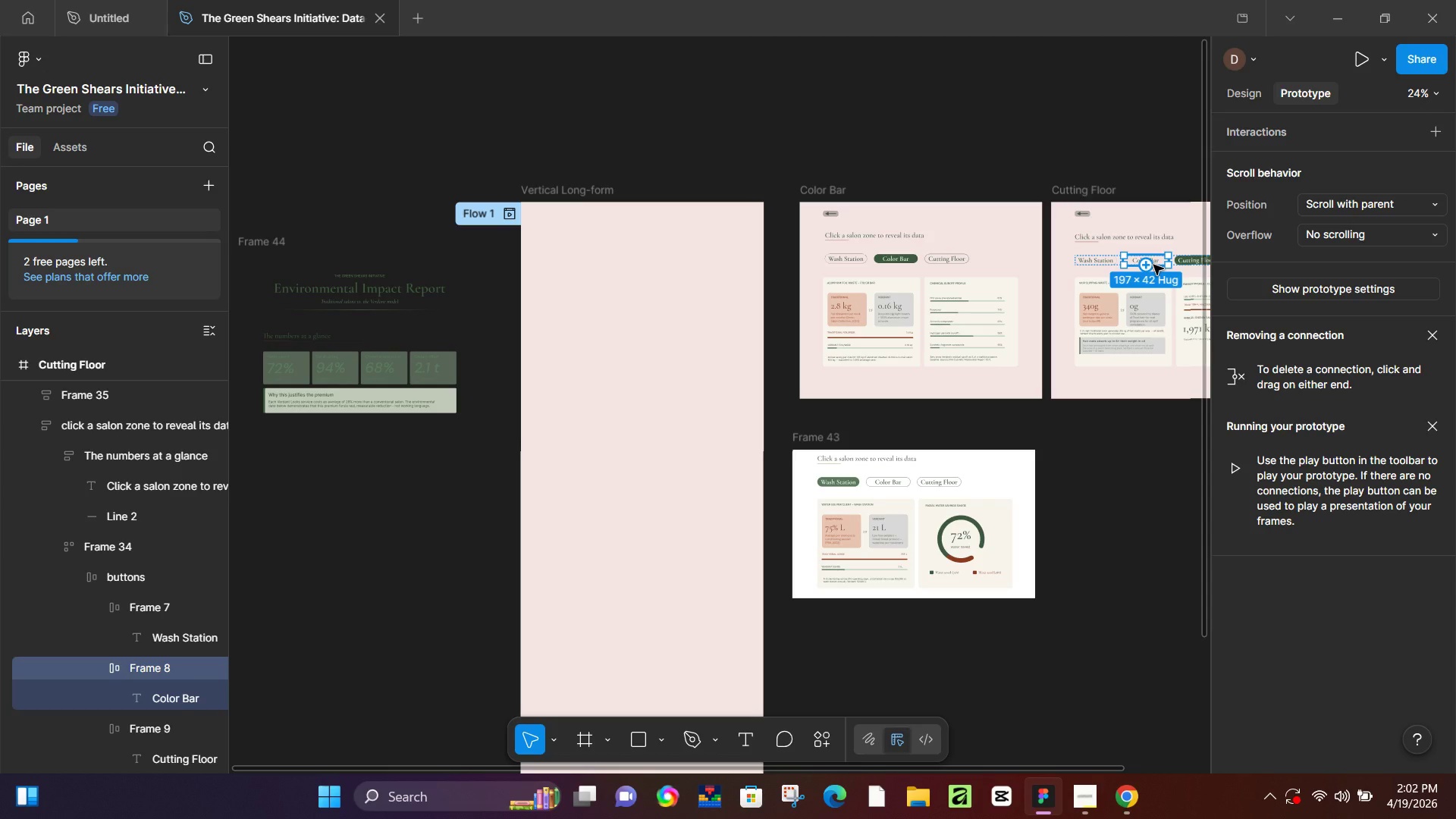 
left_click_drag(start_coordinate=[1153, 265], to_coordinate=[1021, 273])
 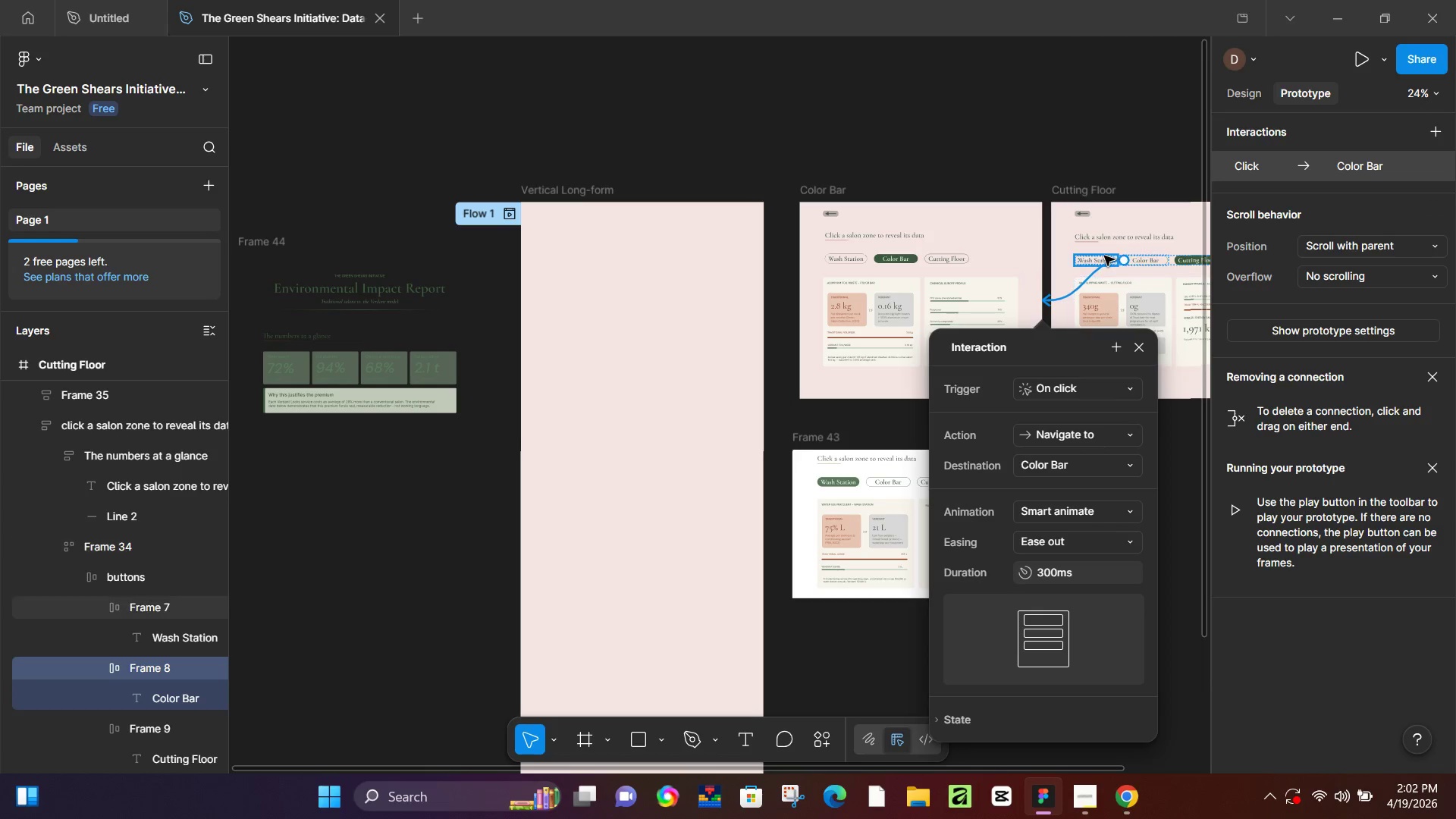 
left_click([1094, 260])
 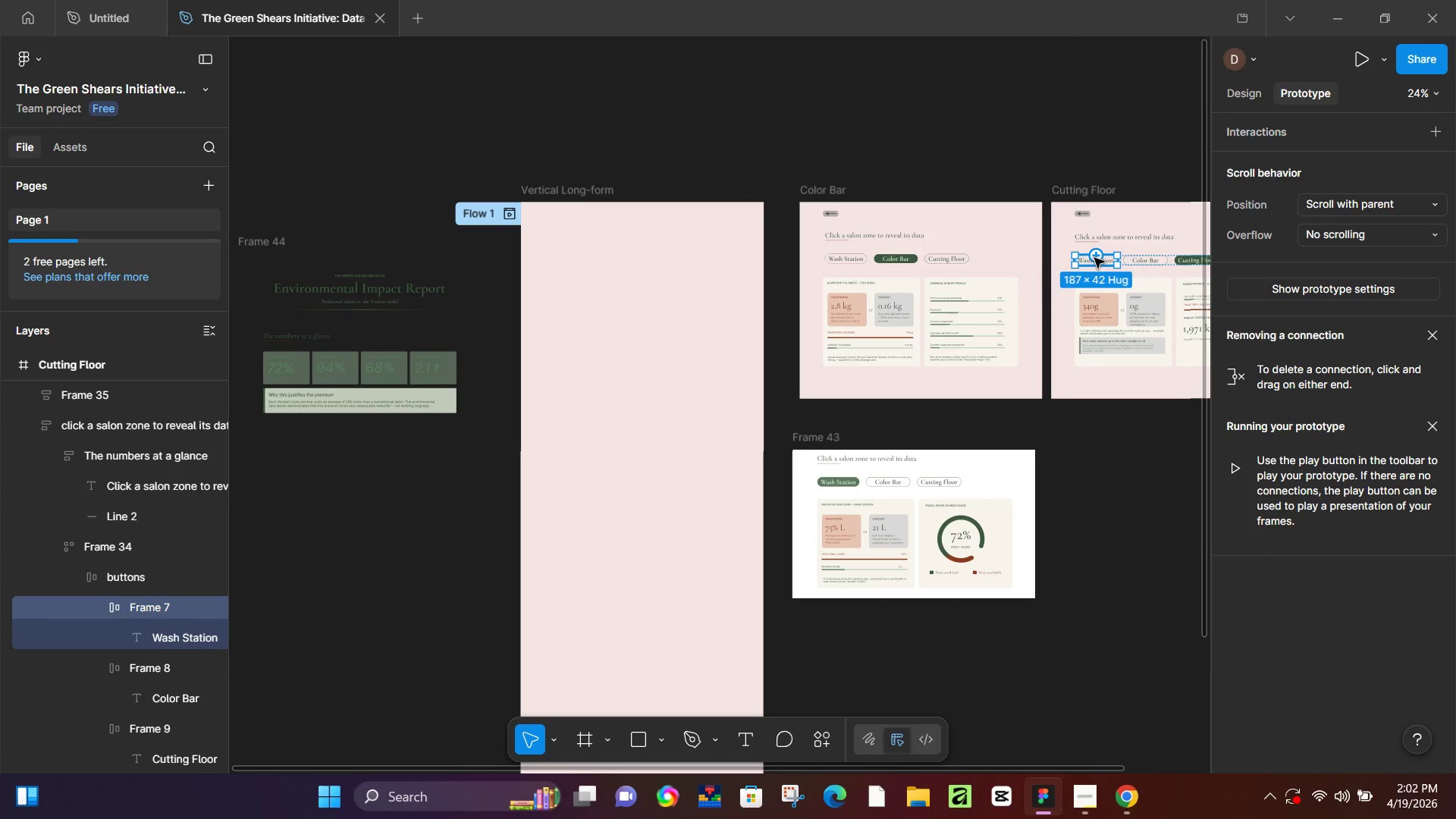 
left_click_drag(start_coordinate=[1094, 258], to_coordinate=[896, 457])
 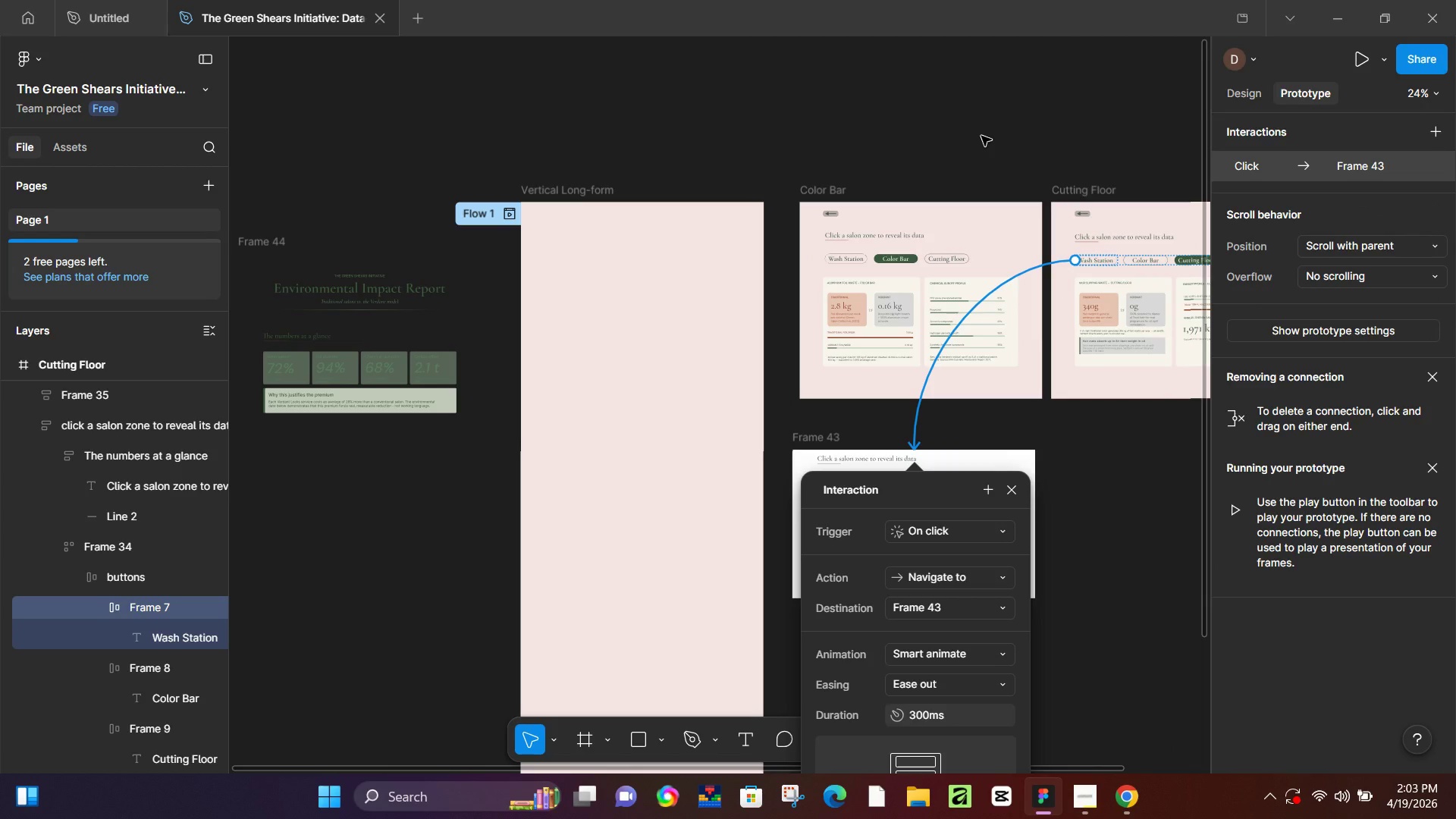 
left_click([981, 136])
 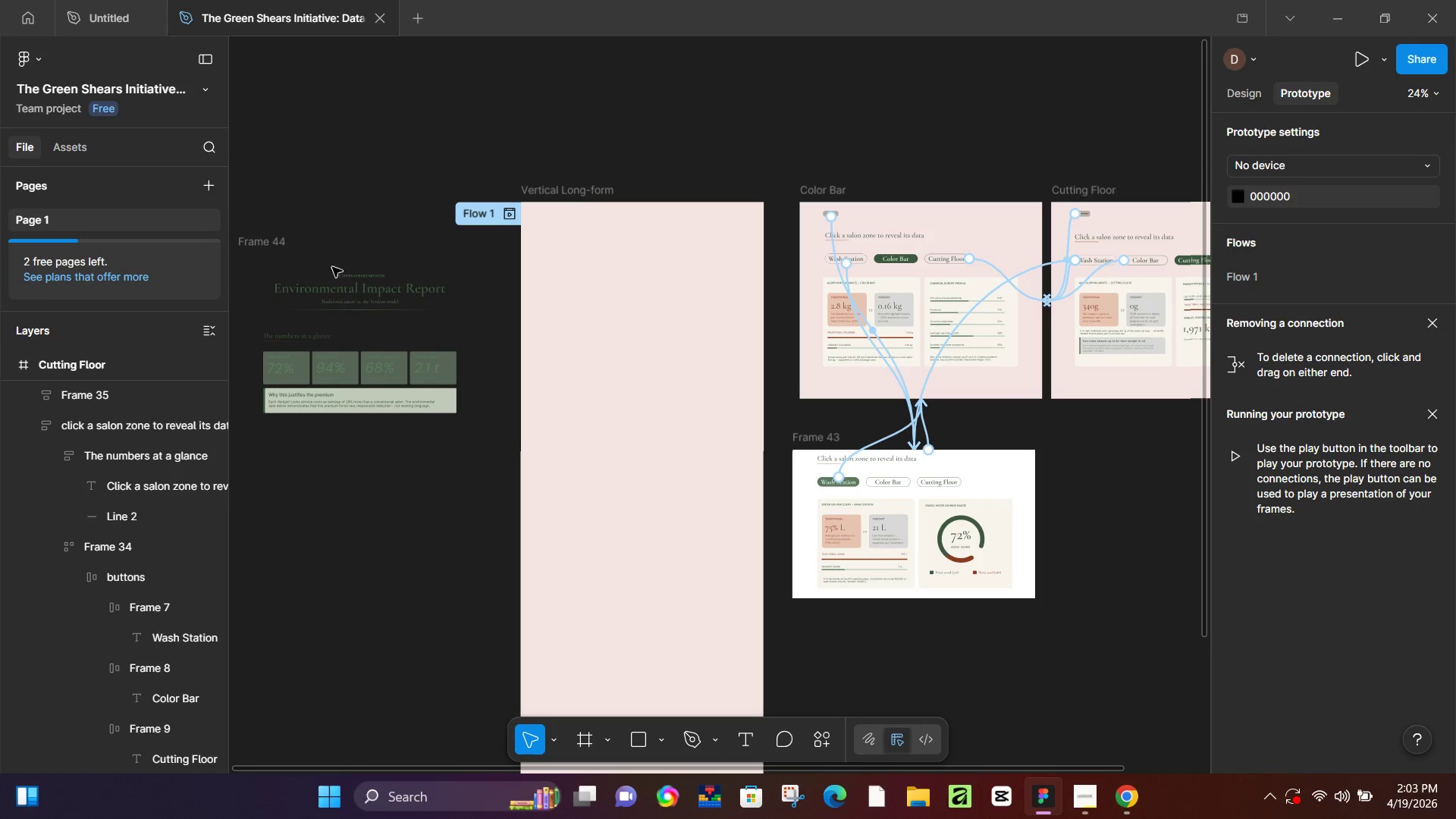 
left_click([281, 236])
 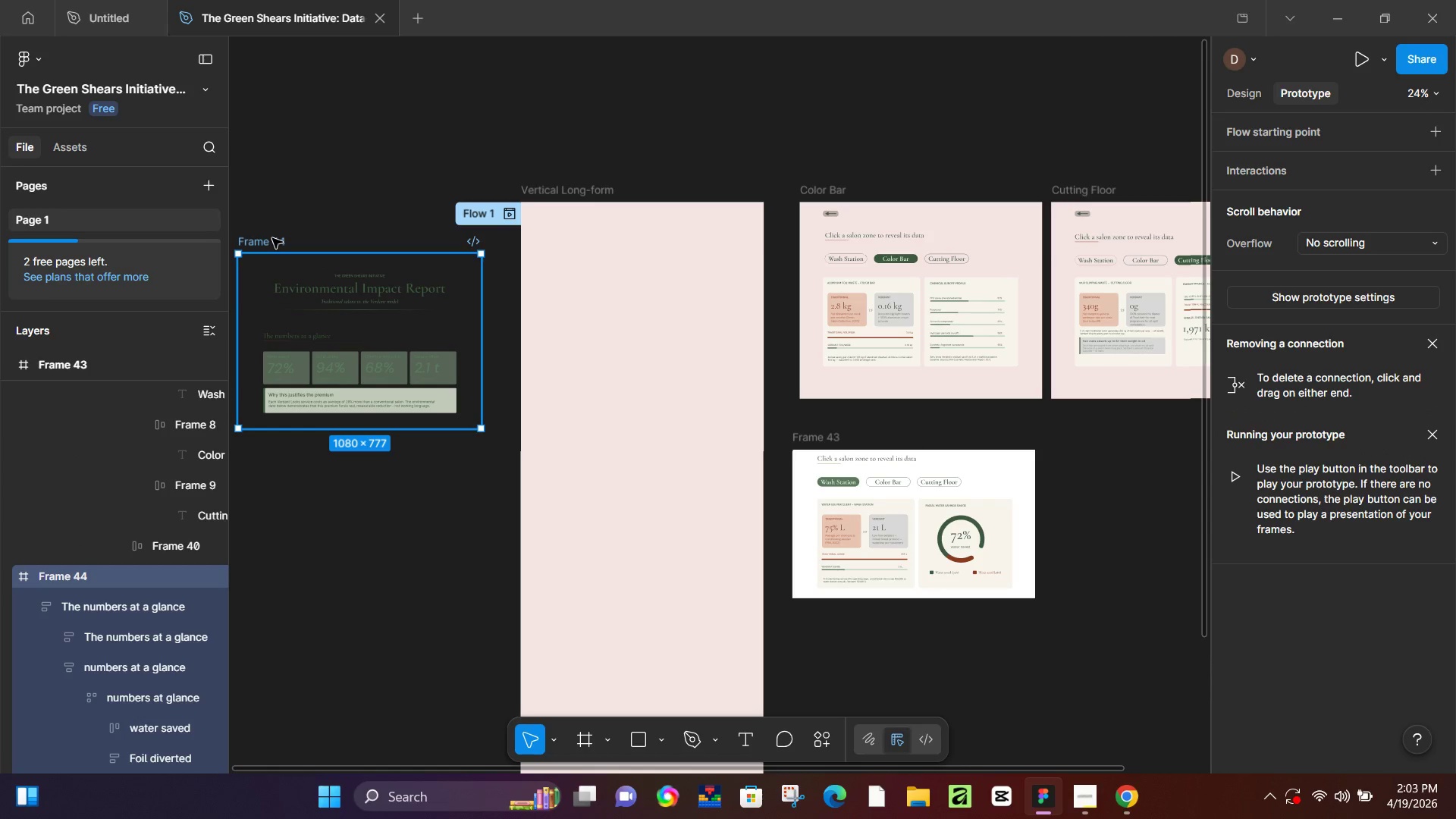 
left_click_drag(start_coordinate=[272, 238], to_coordinate=[558, 203])
 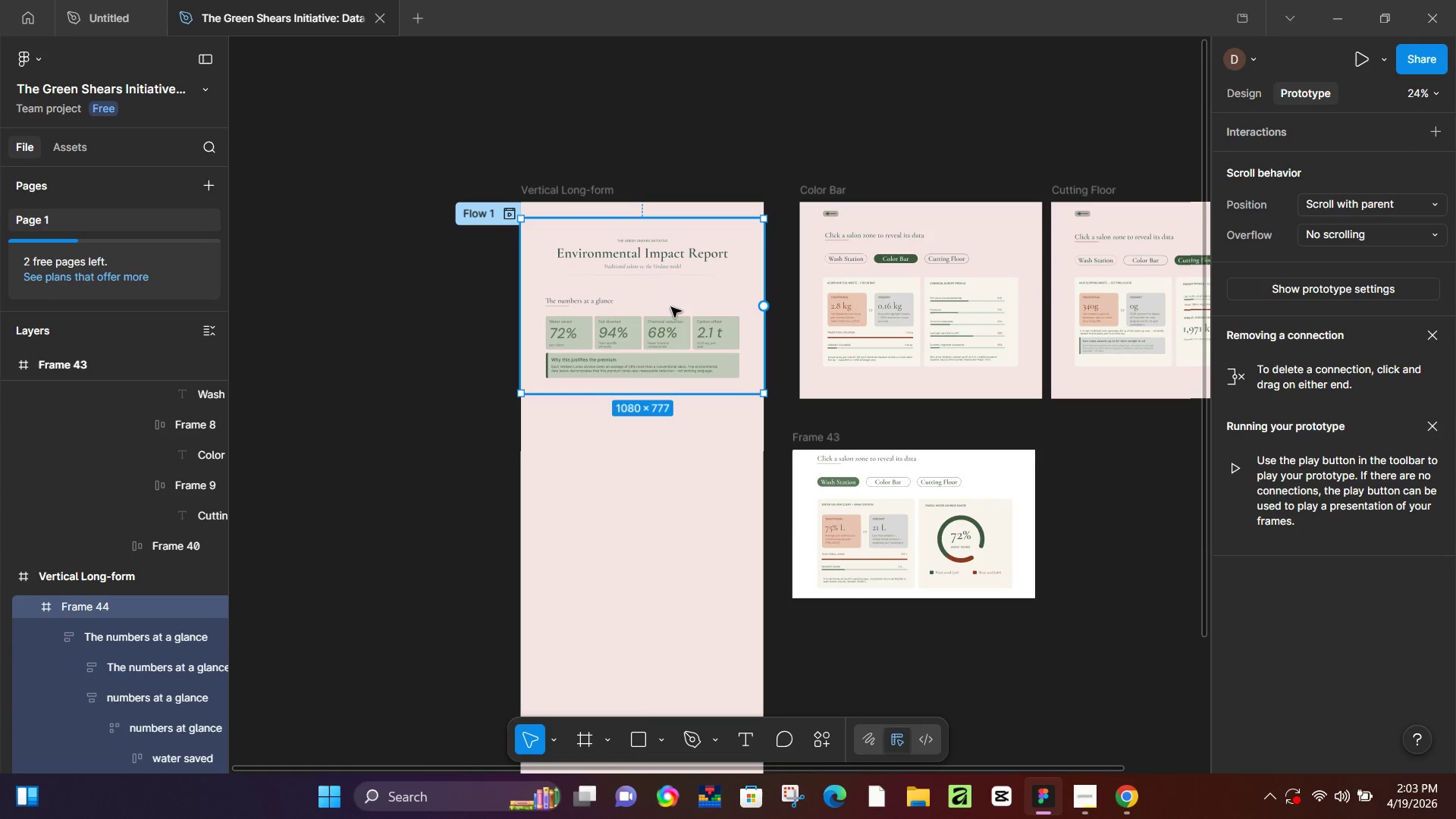 
hold_key(key=ArrowUp, duration=1.51)
 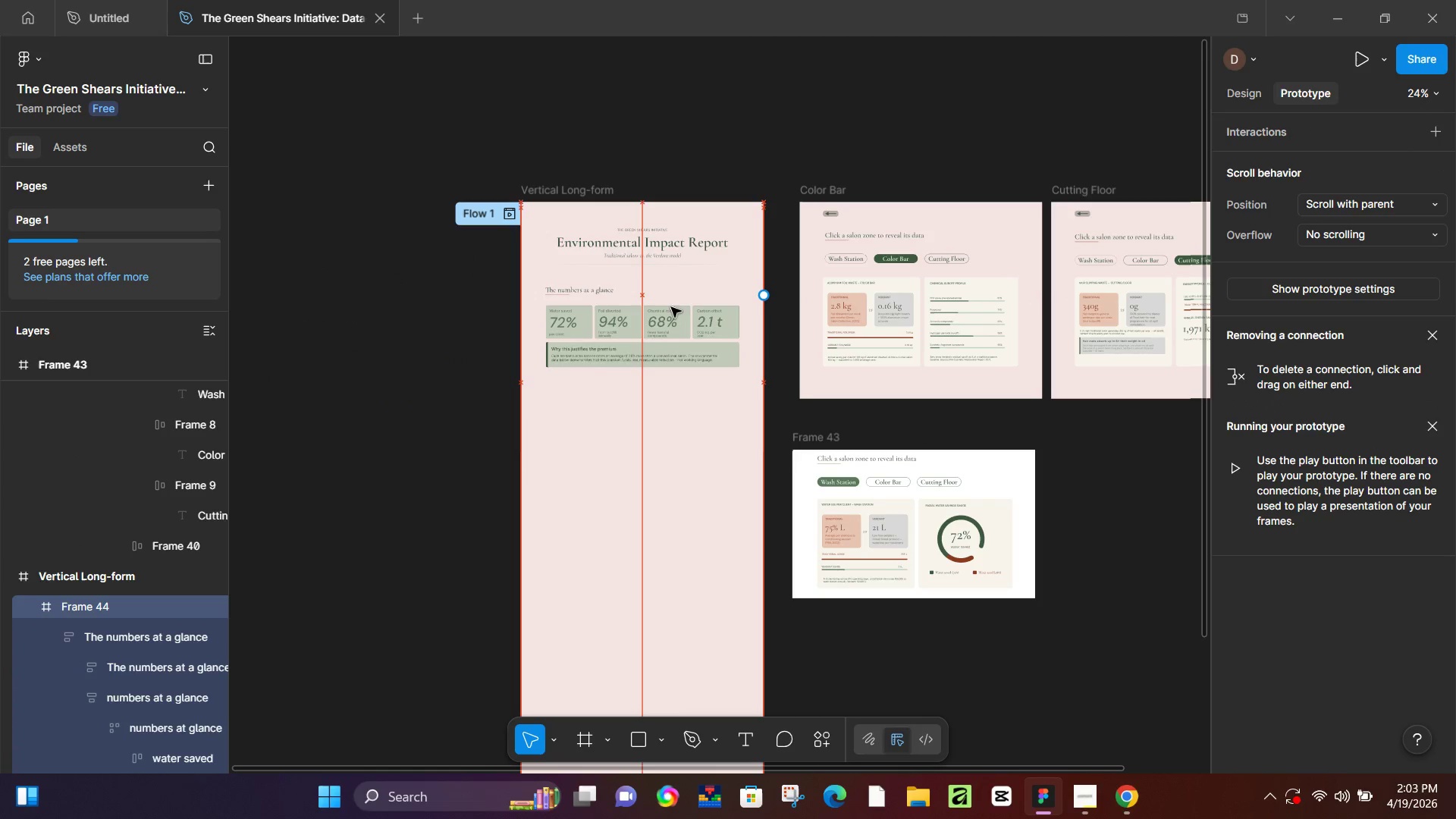 
hold_key(key=ArrowUp, duration=1.5)
 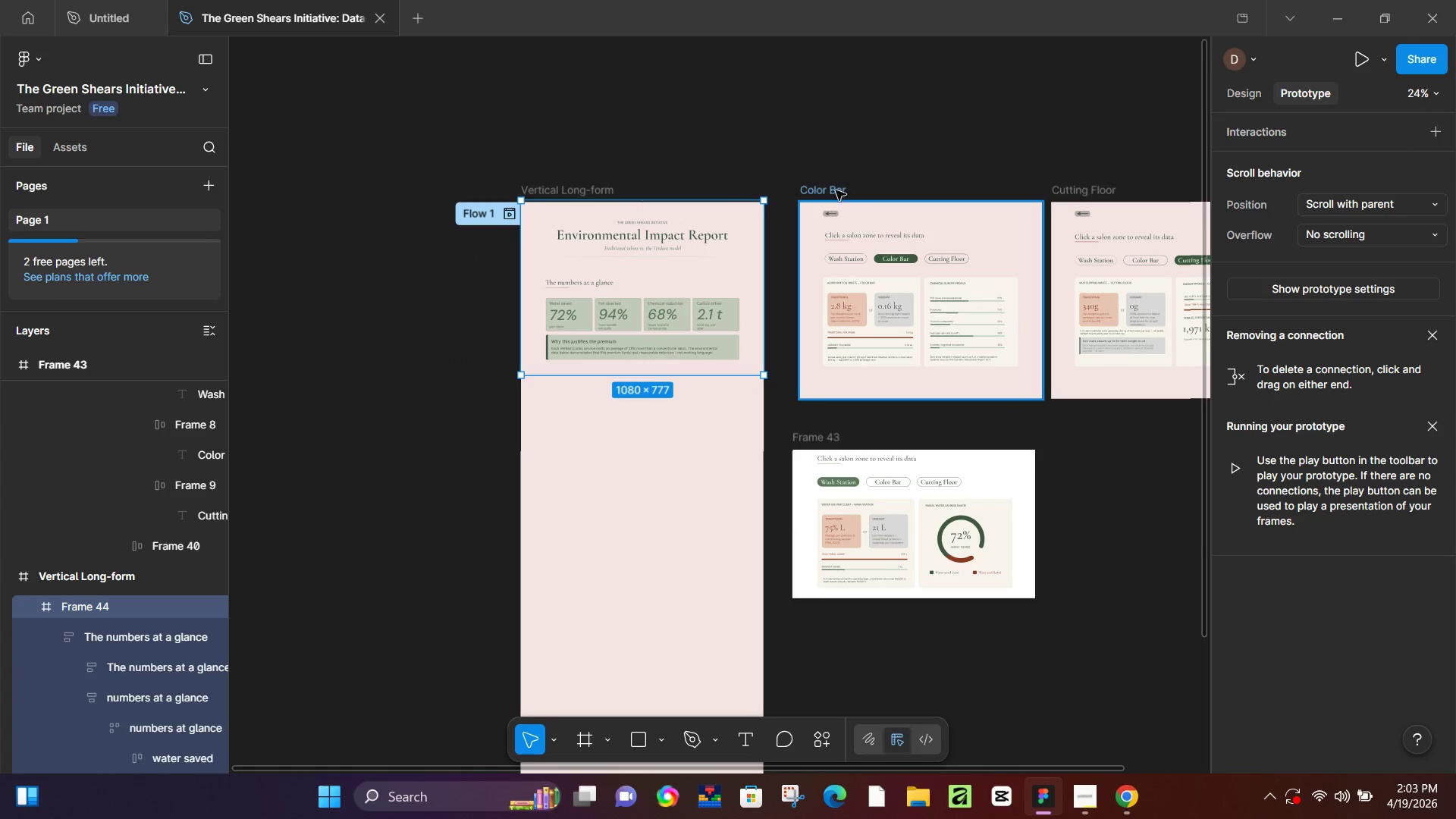 
left_click([836, 188])
 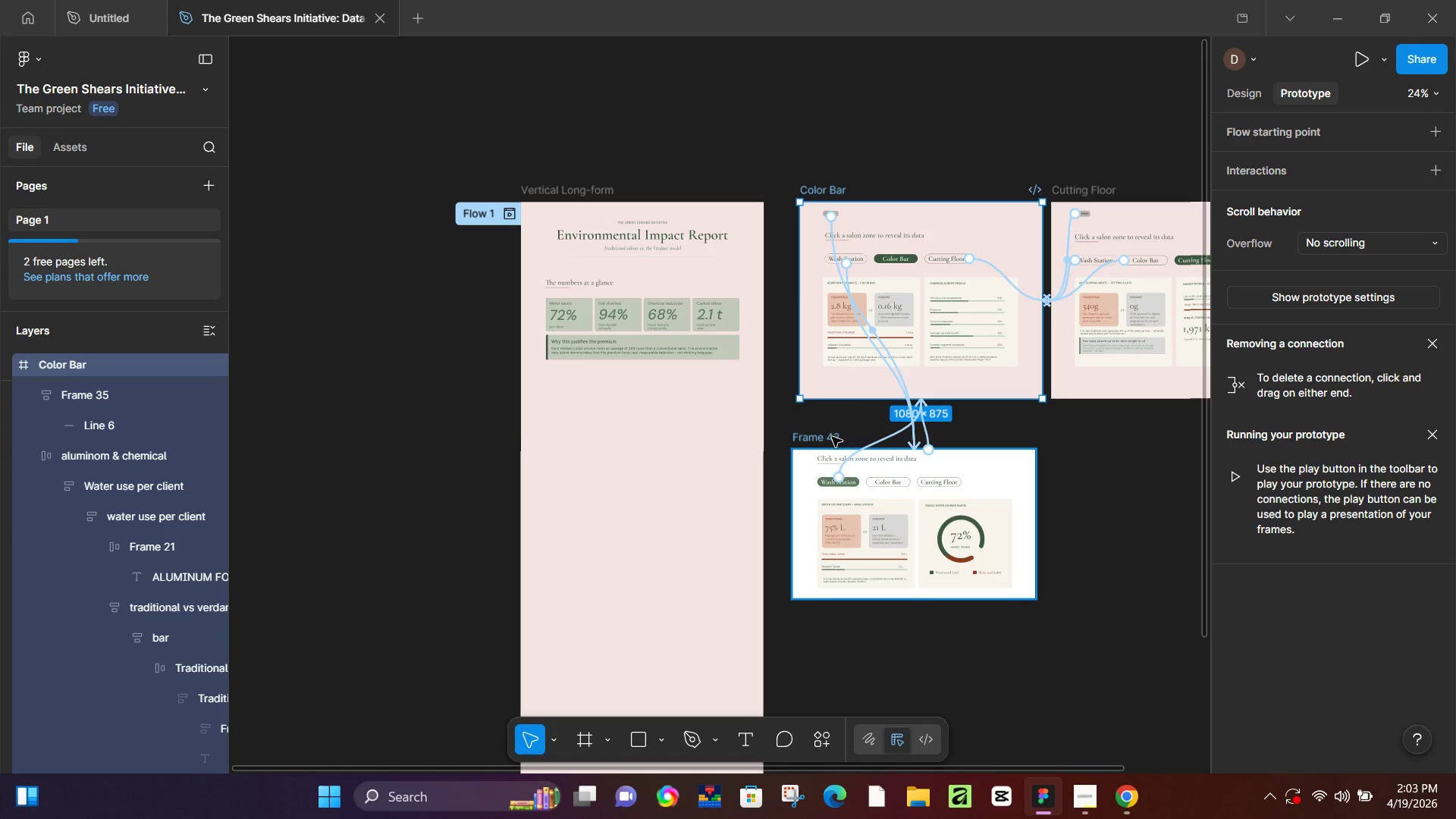 
left_click_drag(start_coordinate=[834, 441], to_coordinate=[572, 384])
 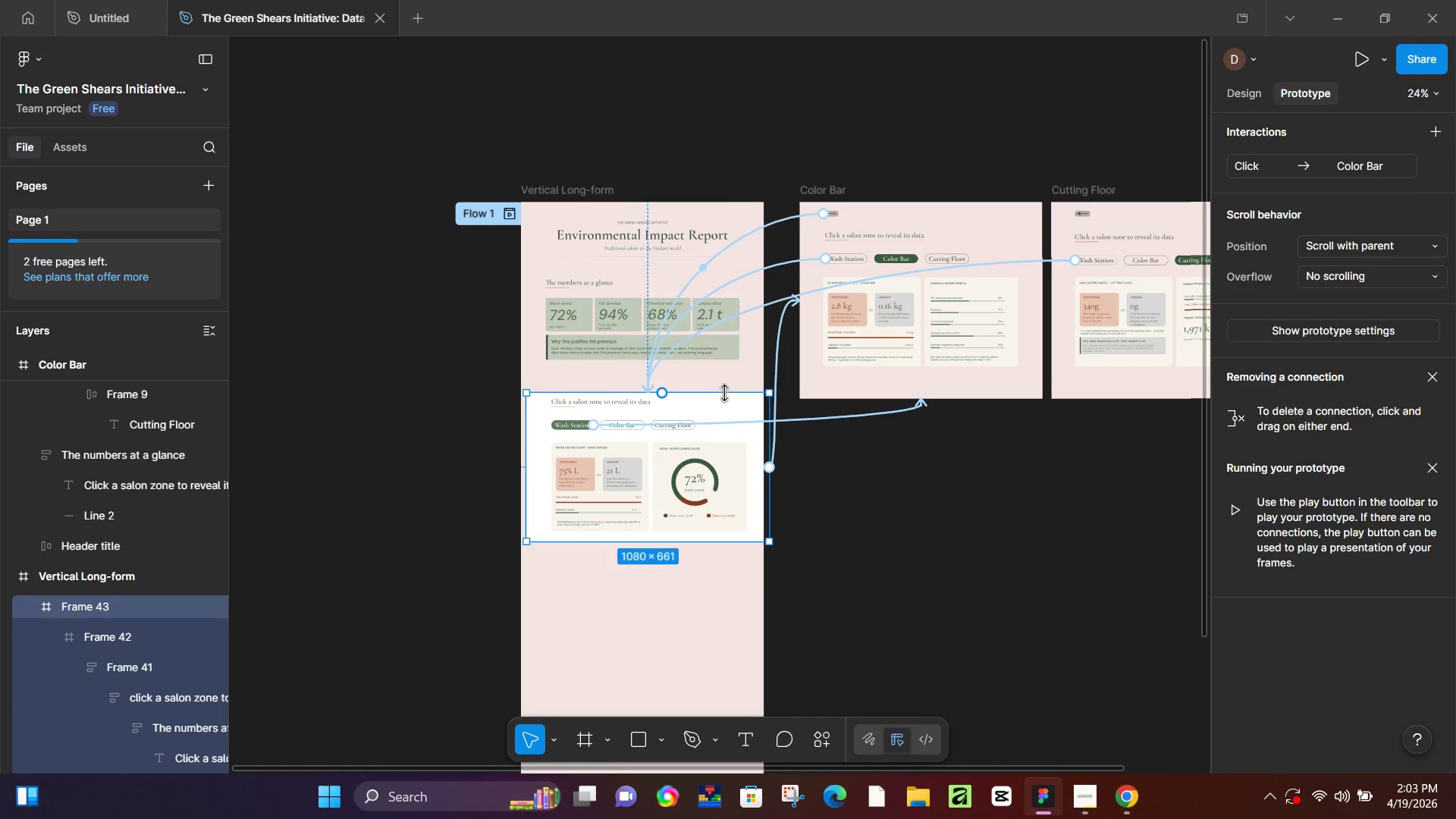 
hold_key(key=ArrowLeft, duration=0.78)
 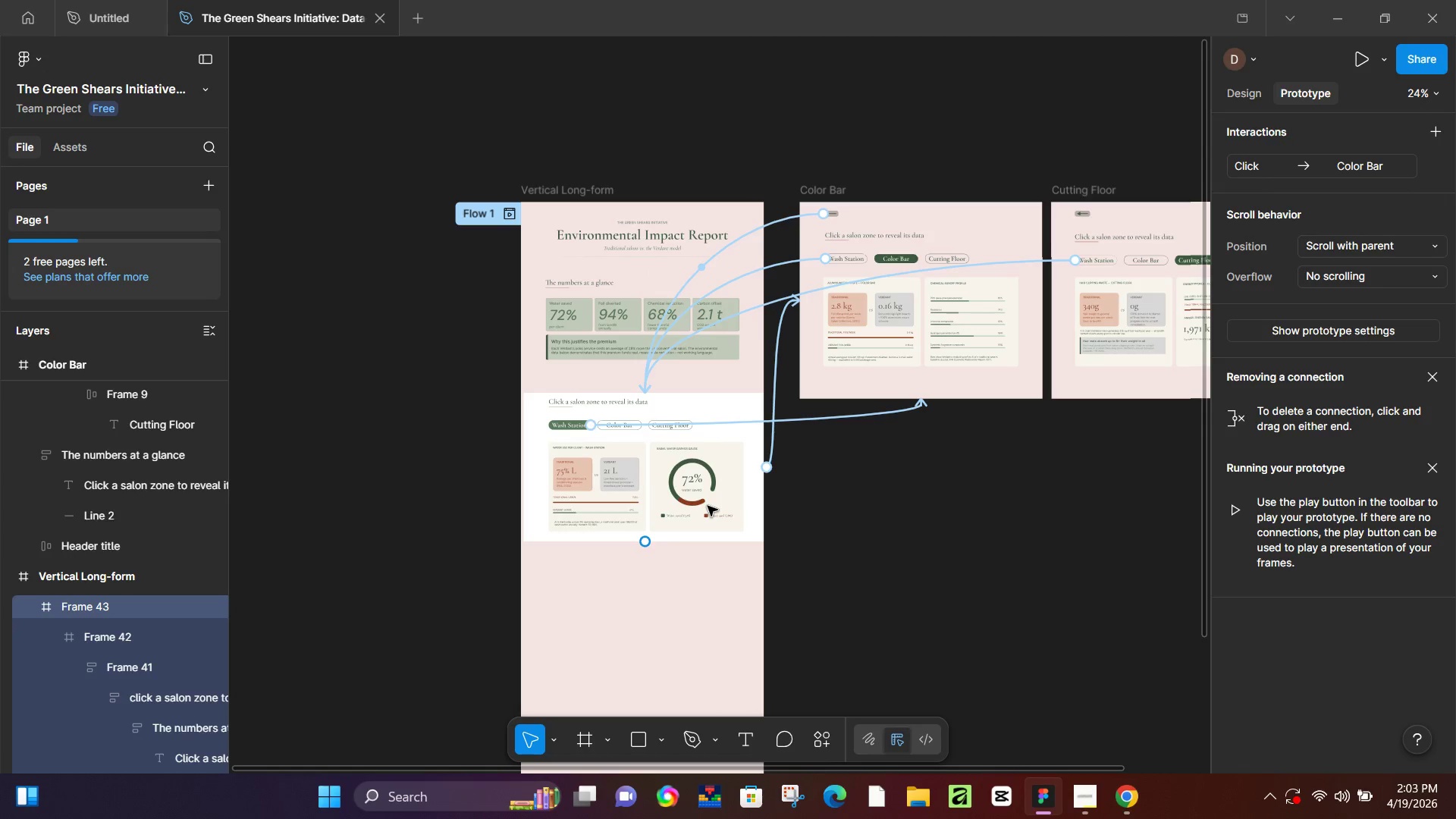 
scroll: coordinate [1295, 188], scroll_direction: up, amount: 5.0
 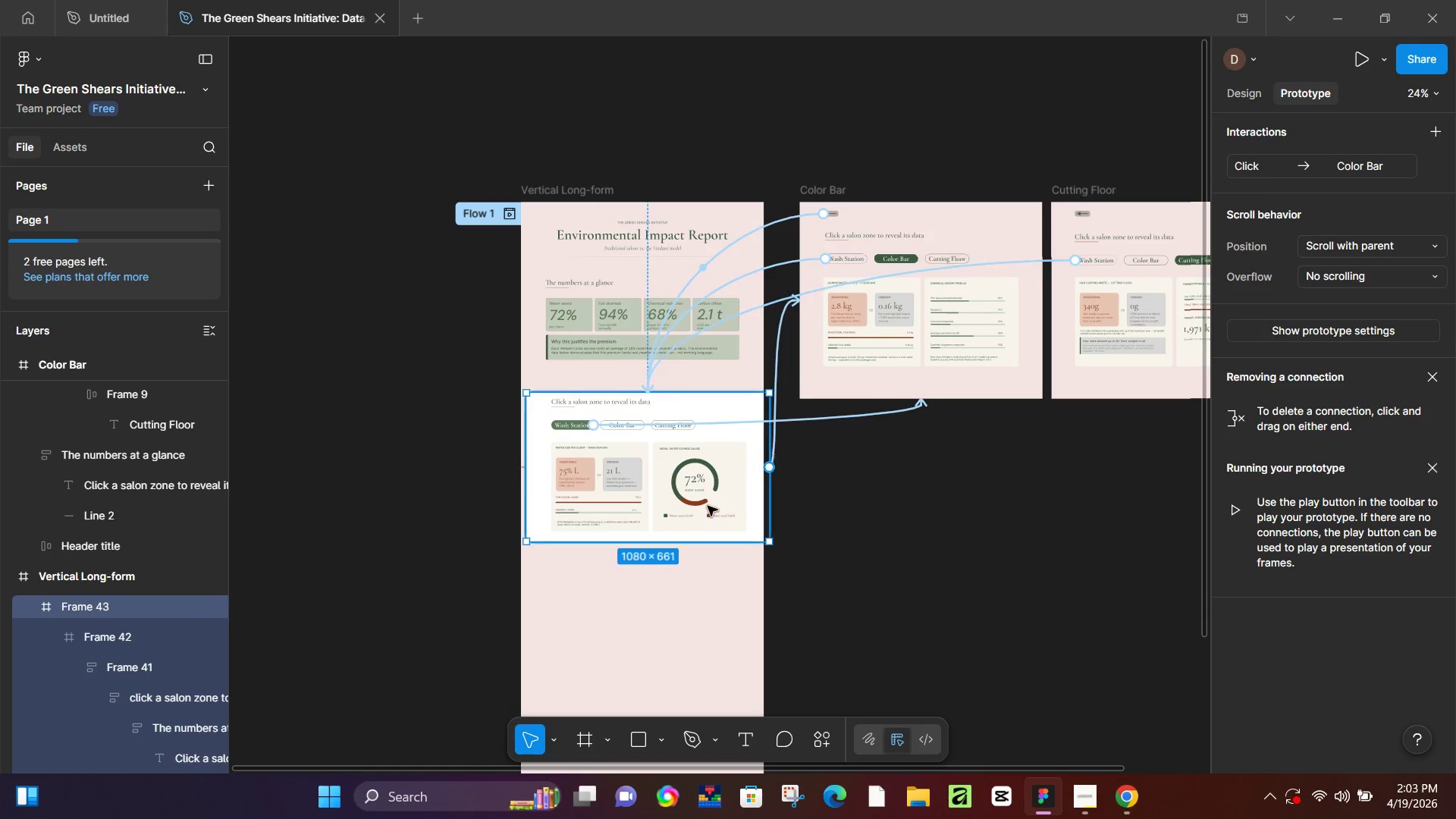 
hold_key(key=ArrowLeft, duration=0.55)
 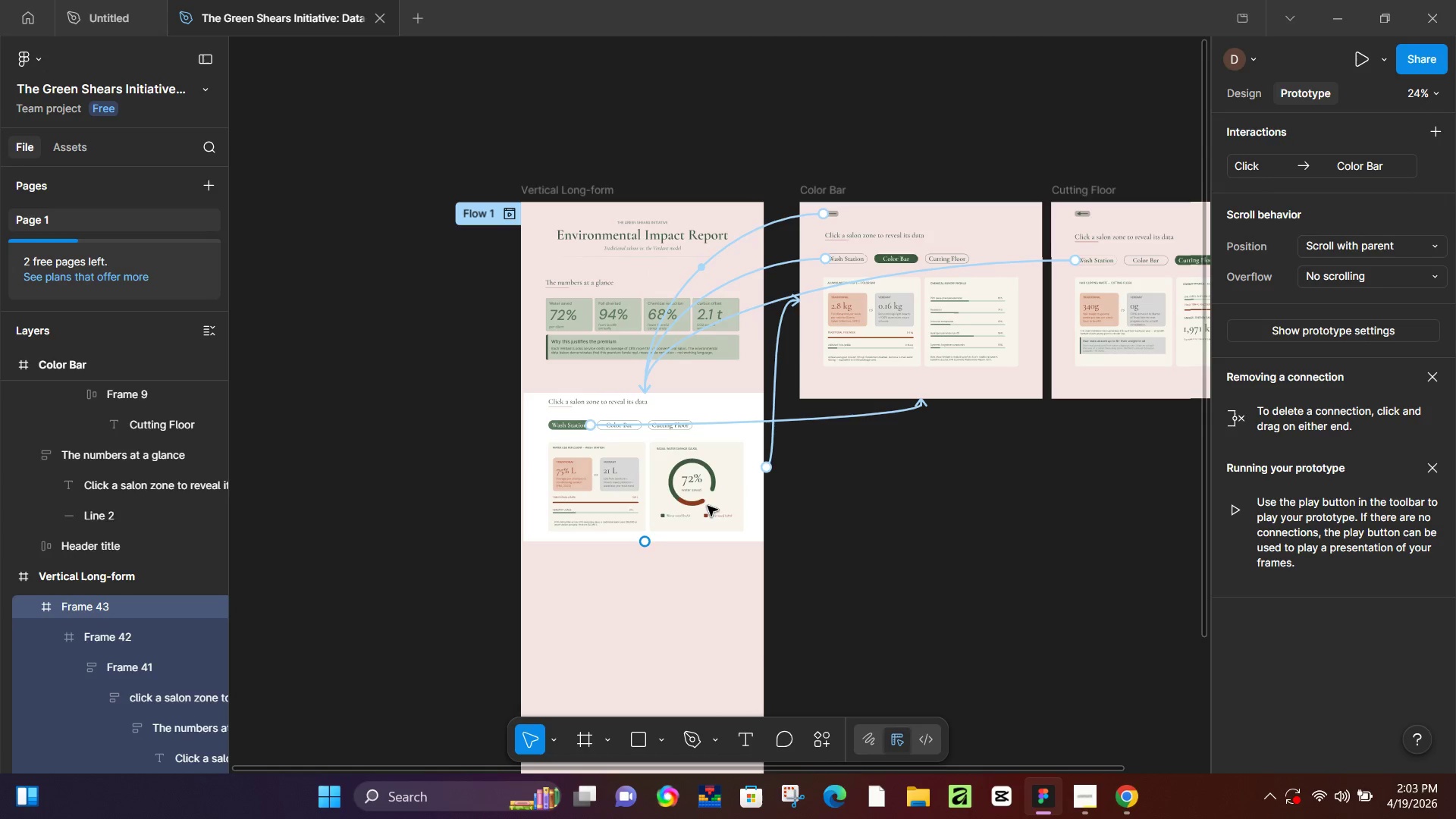 
hold_key(key=ArrowLeft, duration=0.67)
 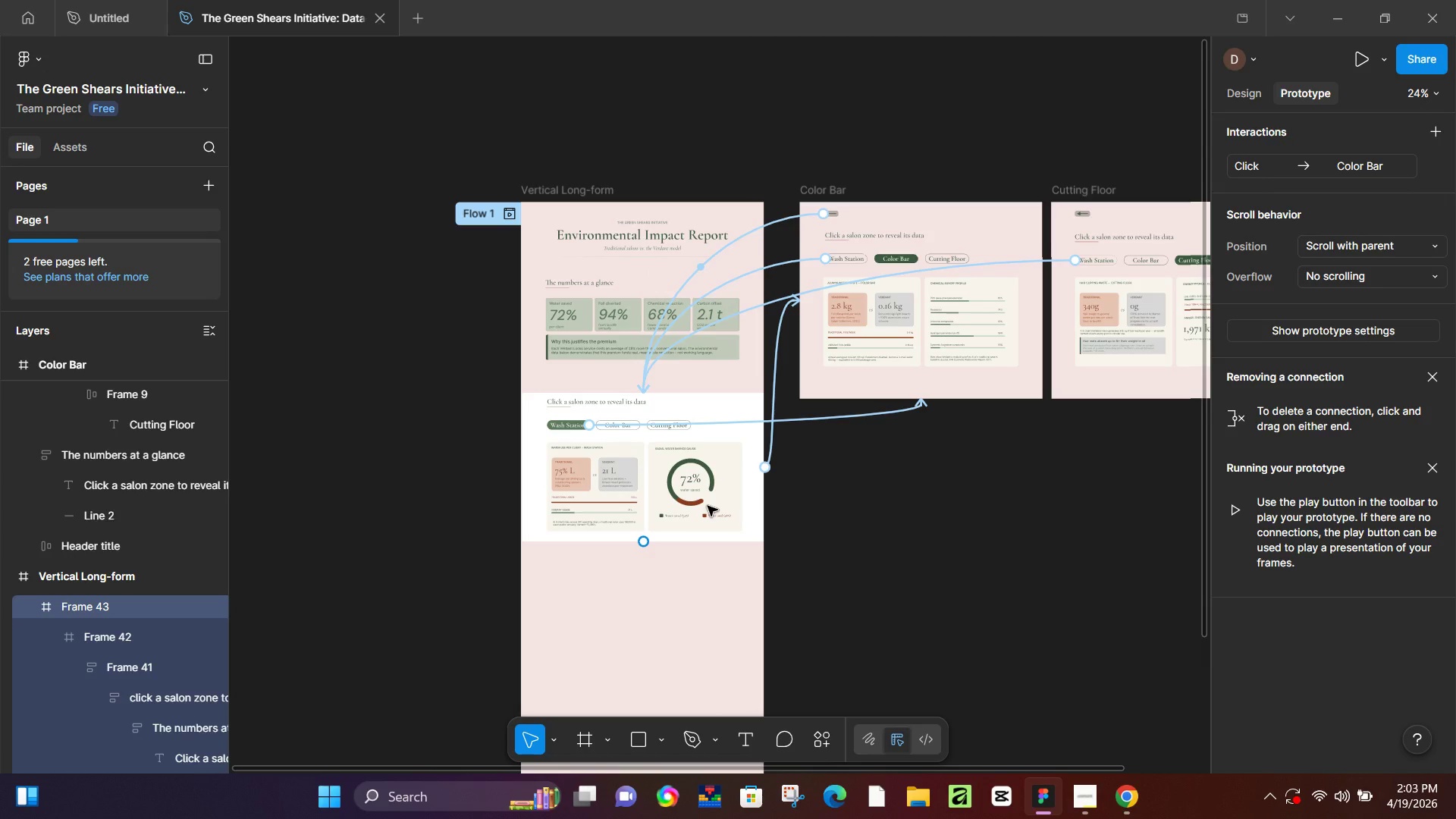 
key(ArrowLeft)
 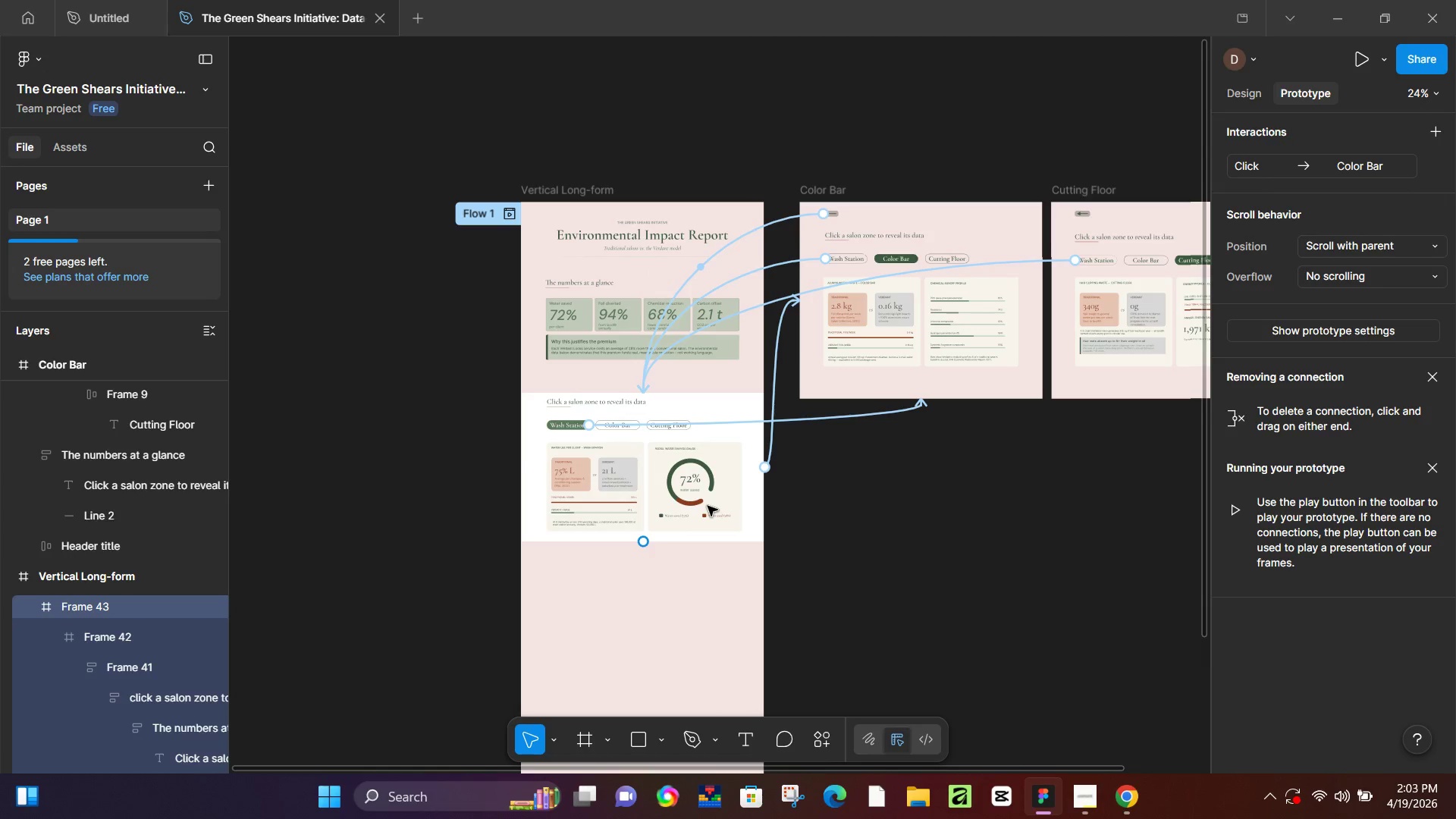 
key(ArrowLeft)
 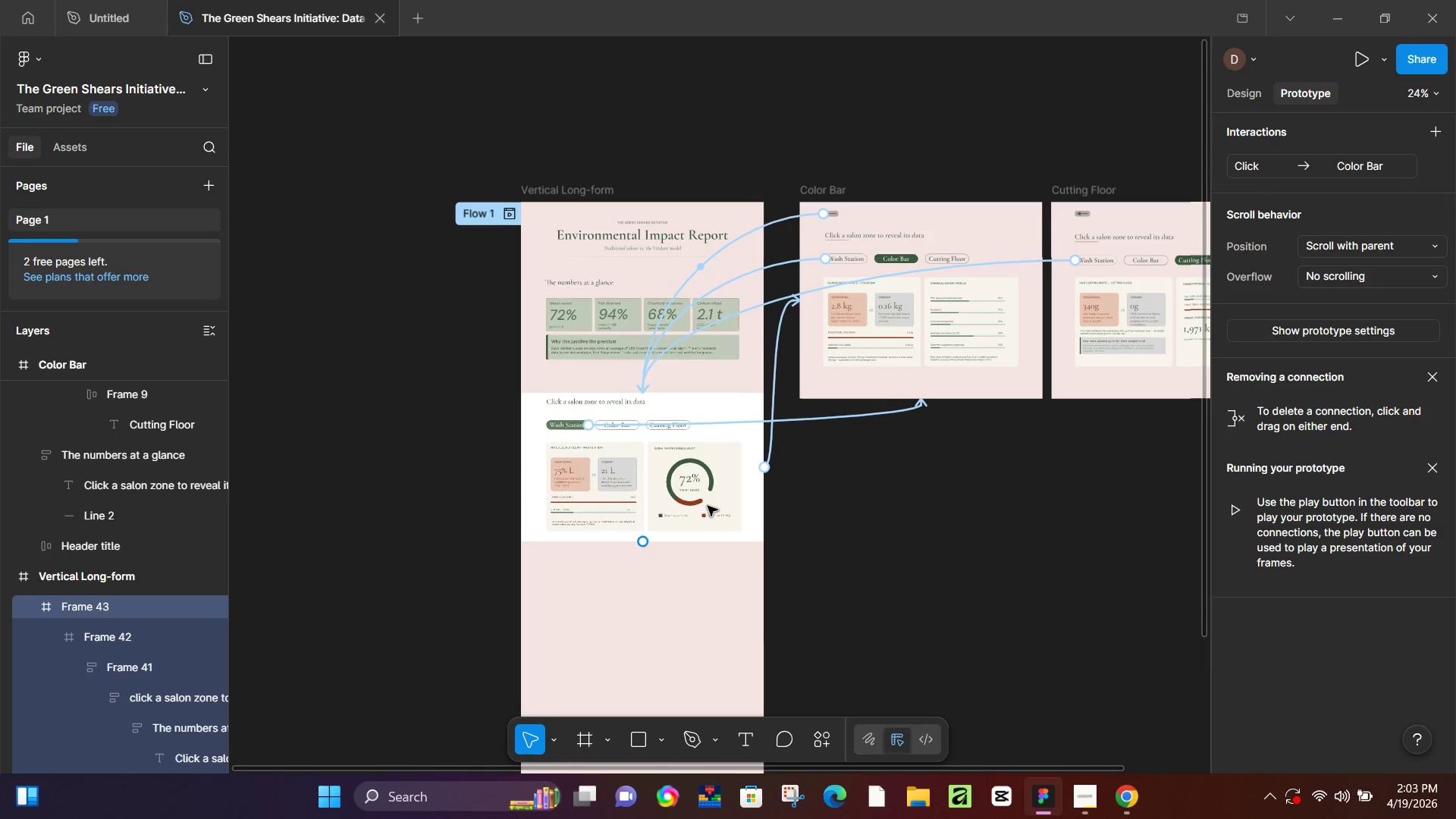 
key(ArrowLeft)
 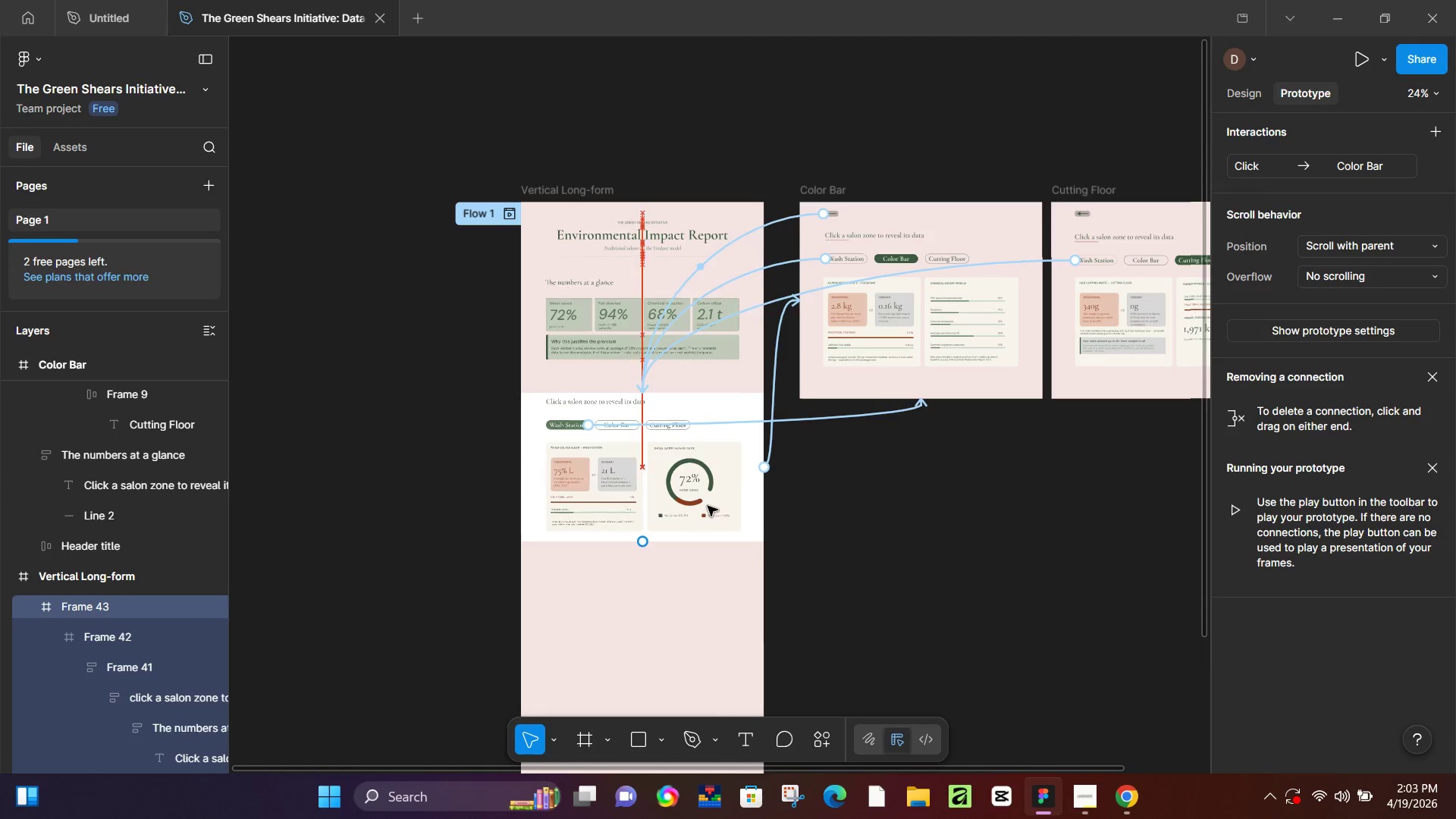 
key(ArrowLeft)
 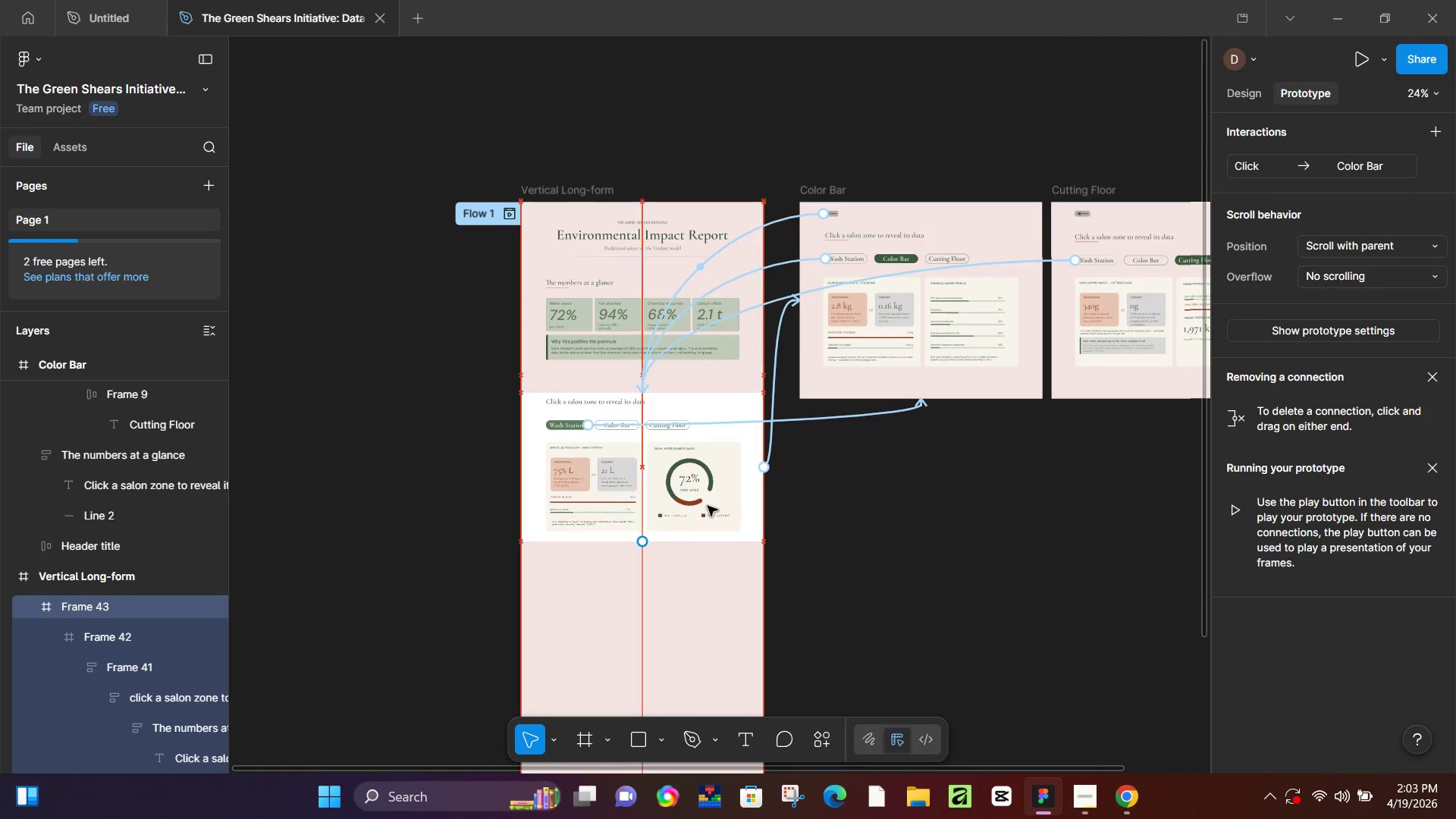 
key(ArrowLeft)
 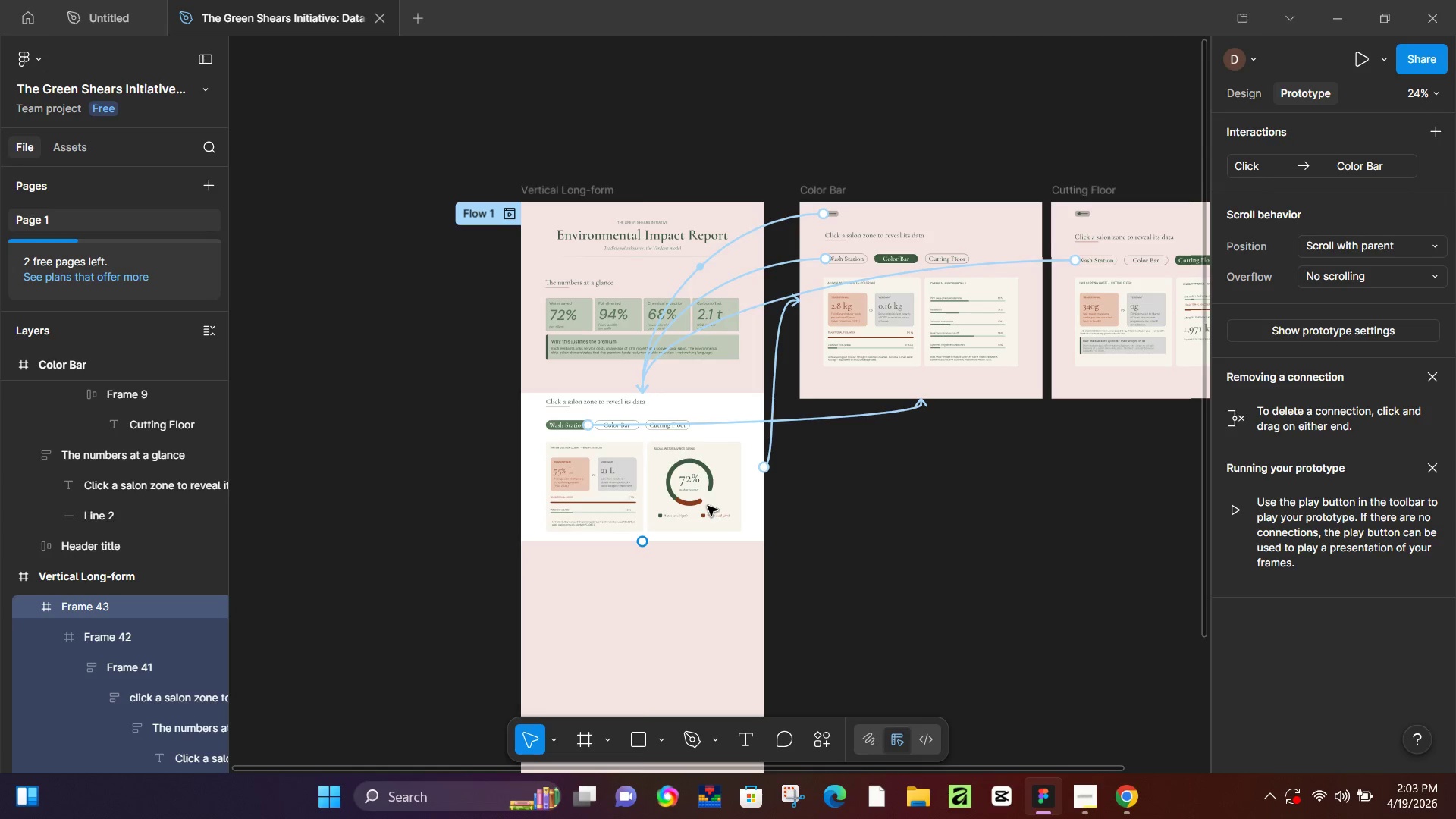 
key(ArrowUp)
 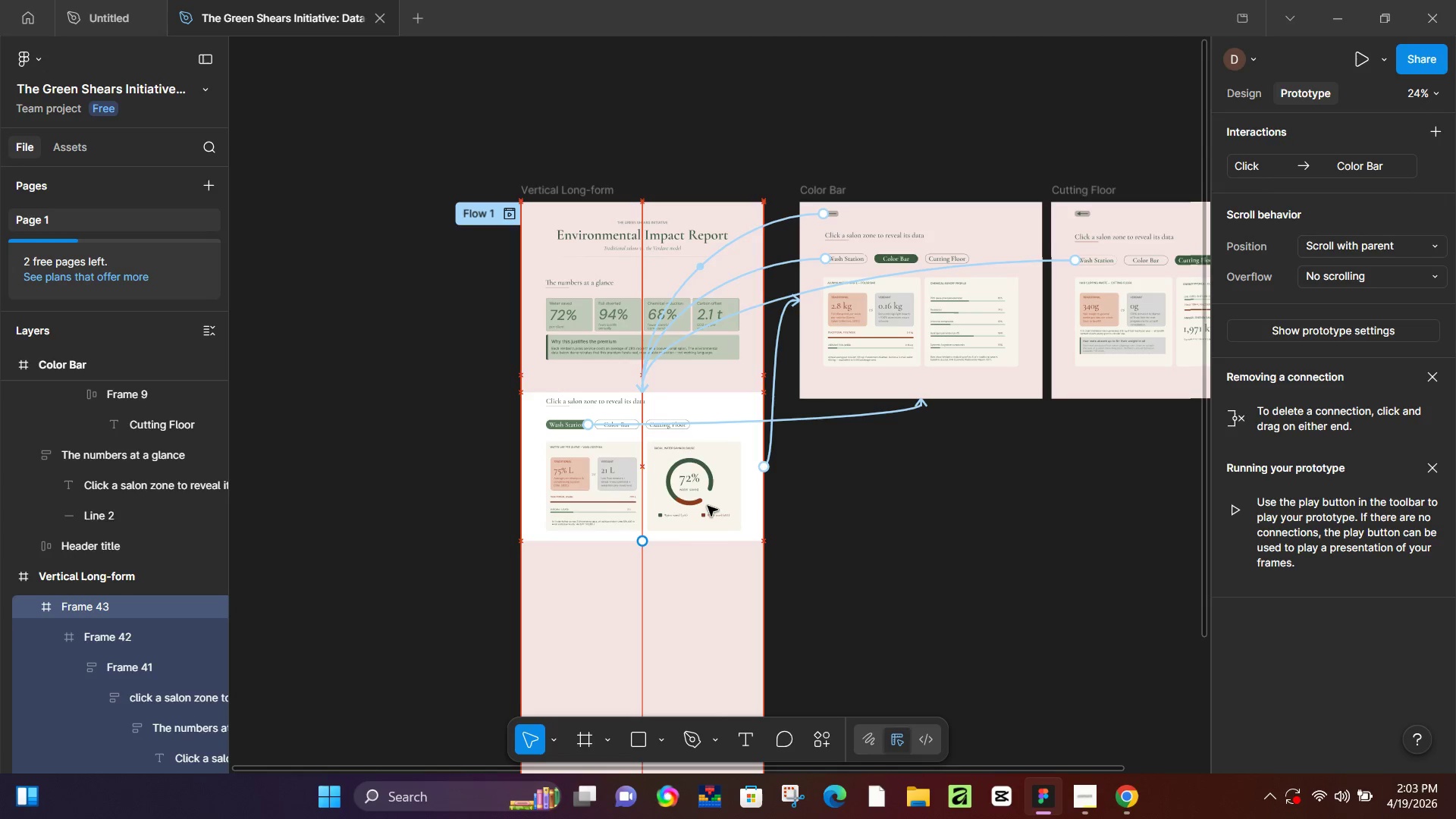 
hold_key(key=ArrowUp, duration=1.53)
 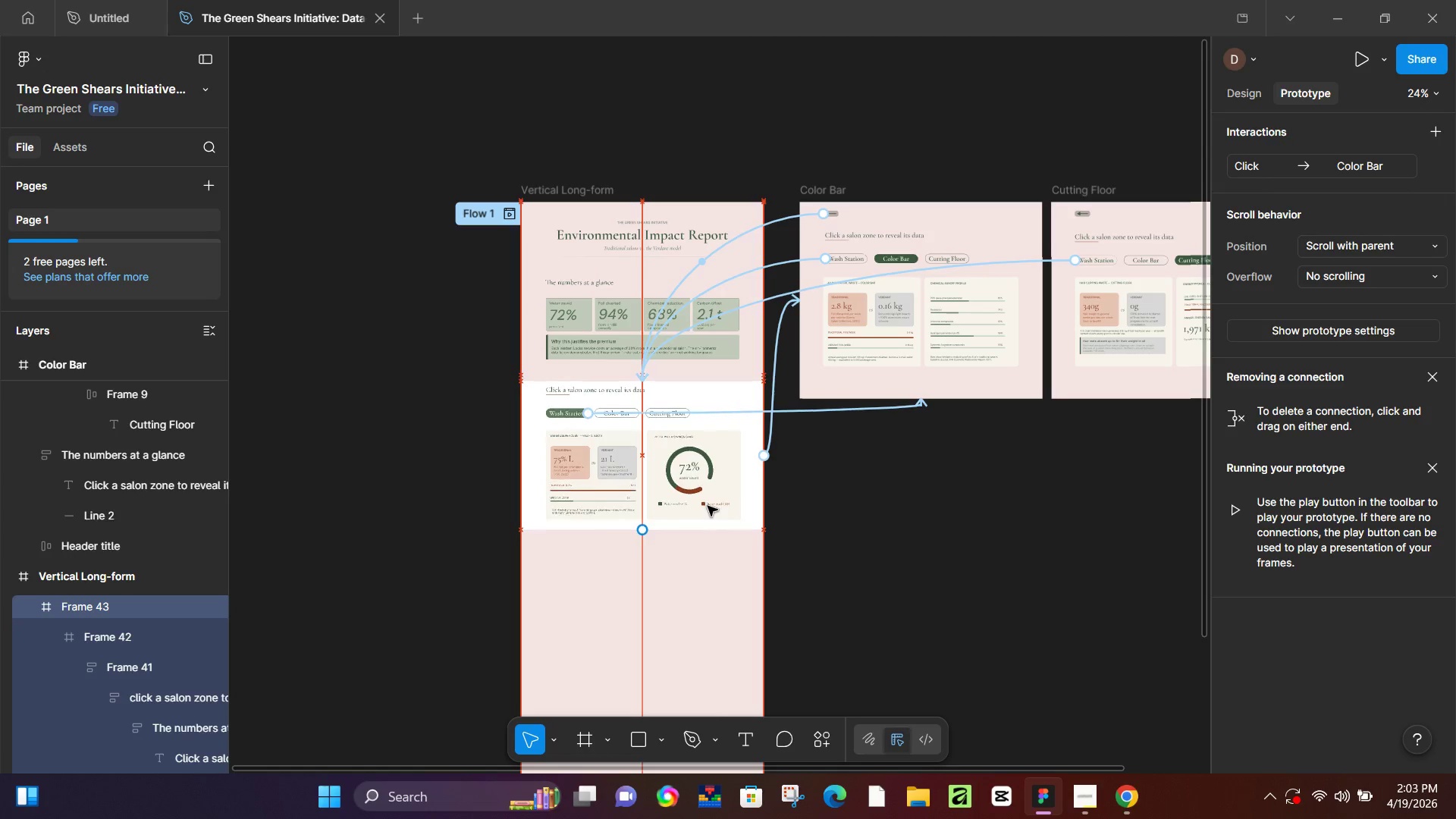 
hold_key(key=ArrowUp, duration=1.42)
 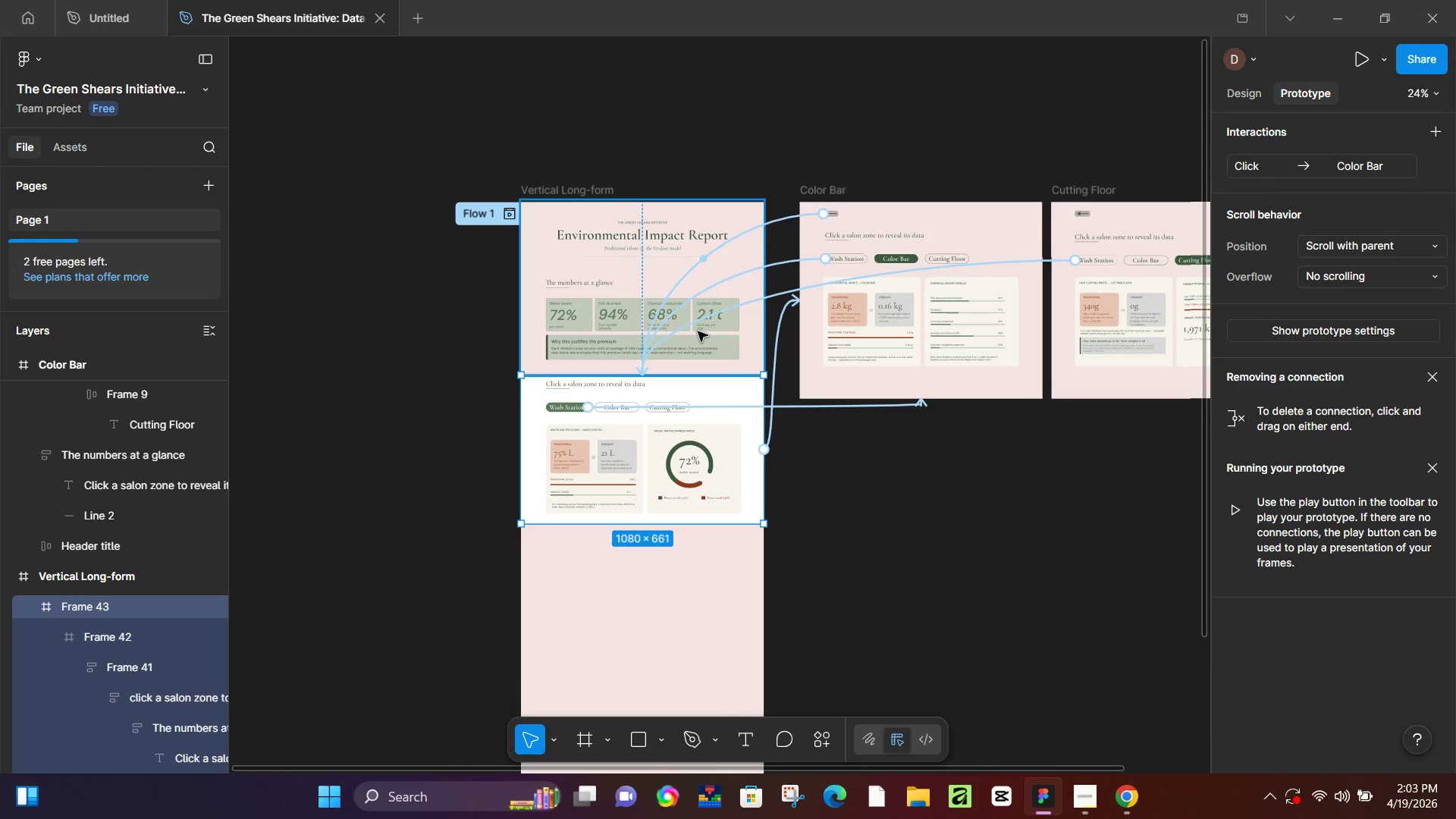 
key(ArrowDown)
 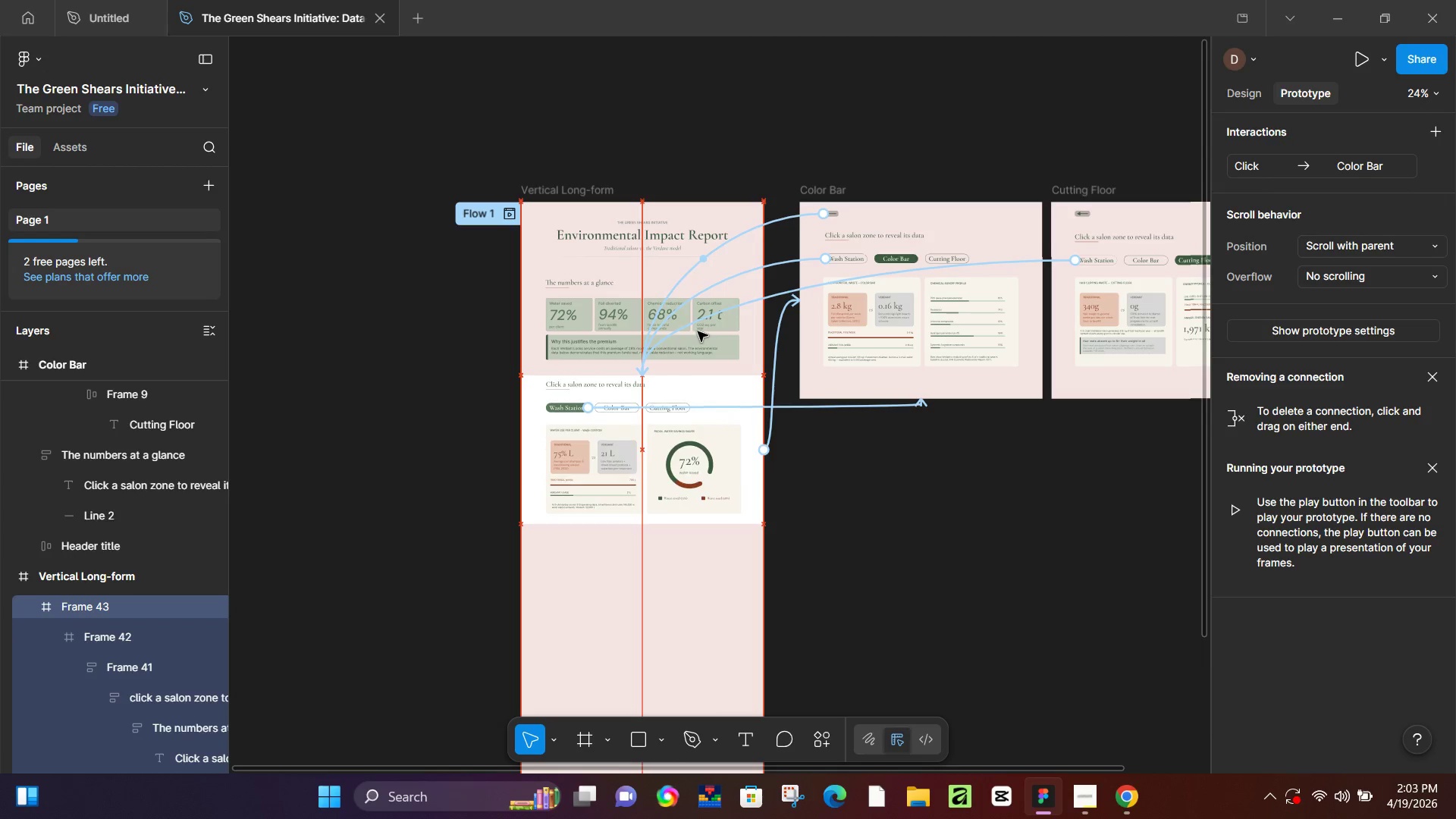 
key(ArrowDown)
 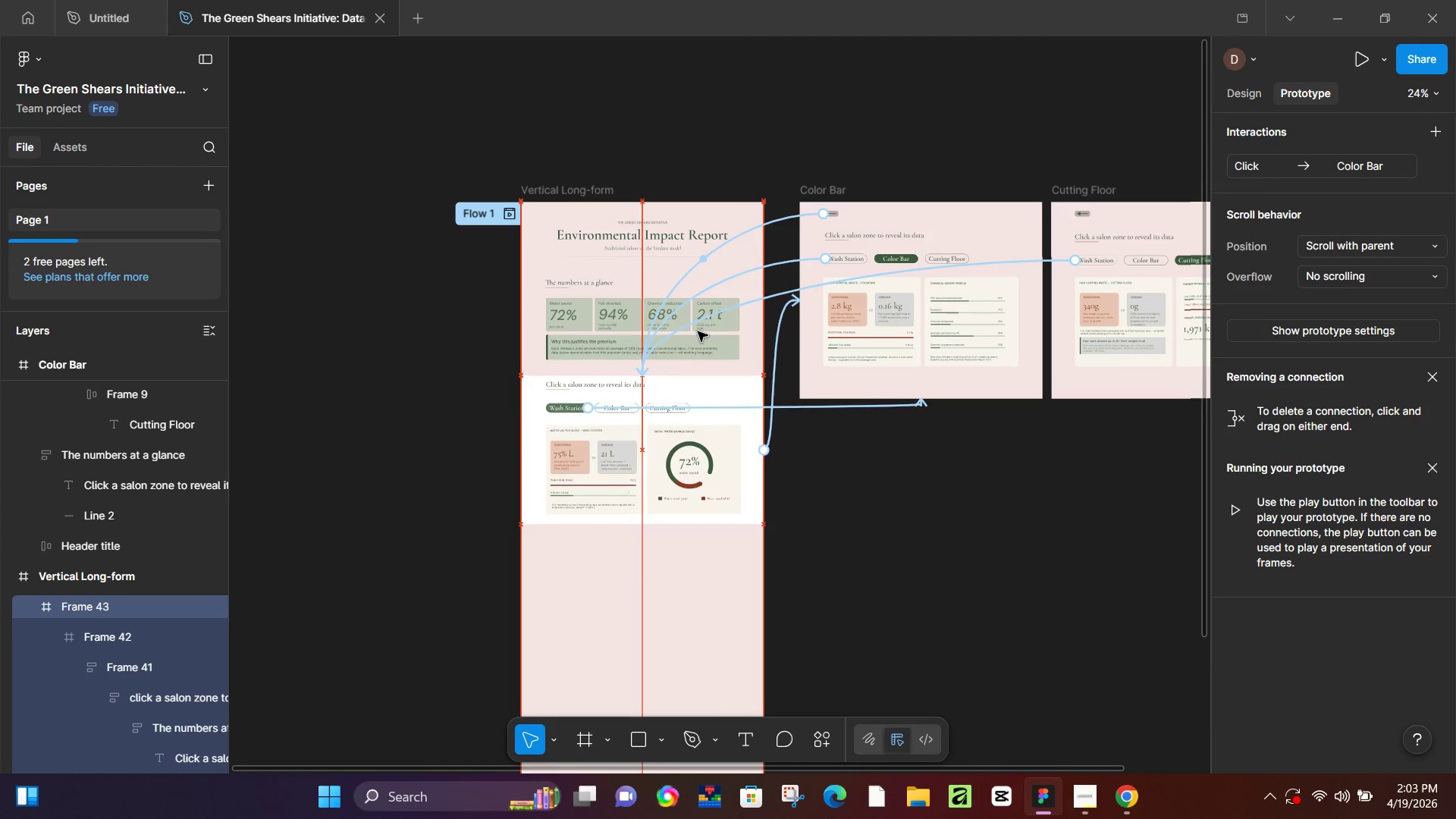 
key(ArrowDown)
 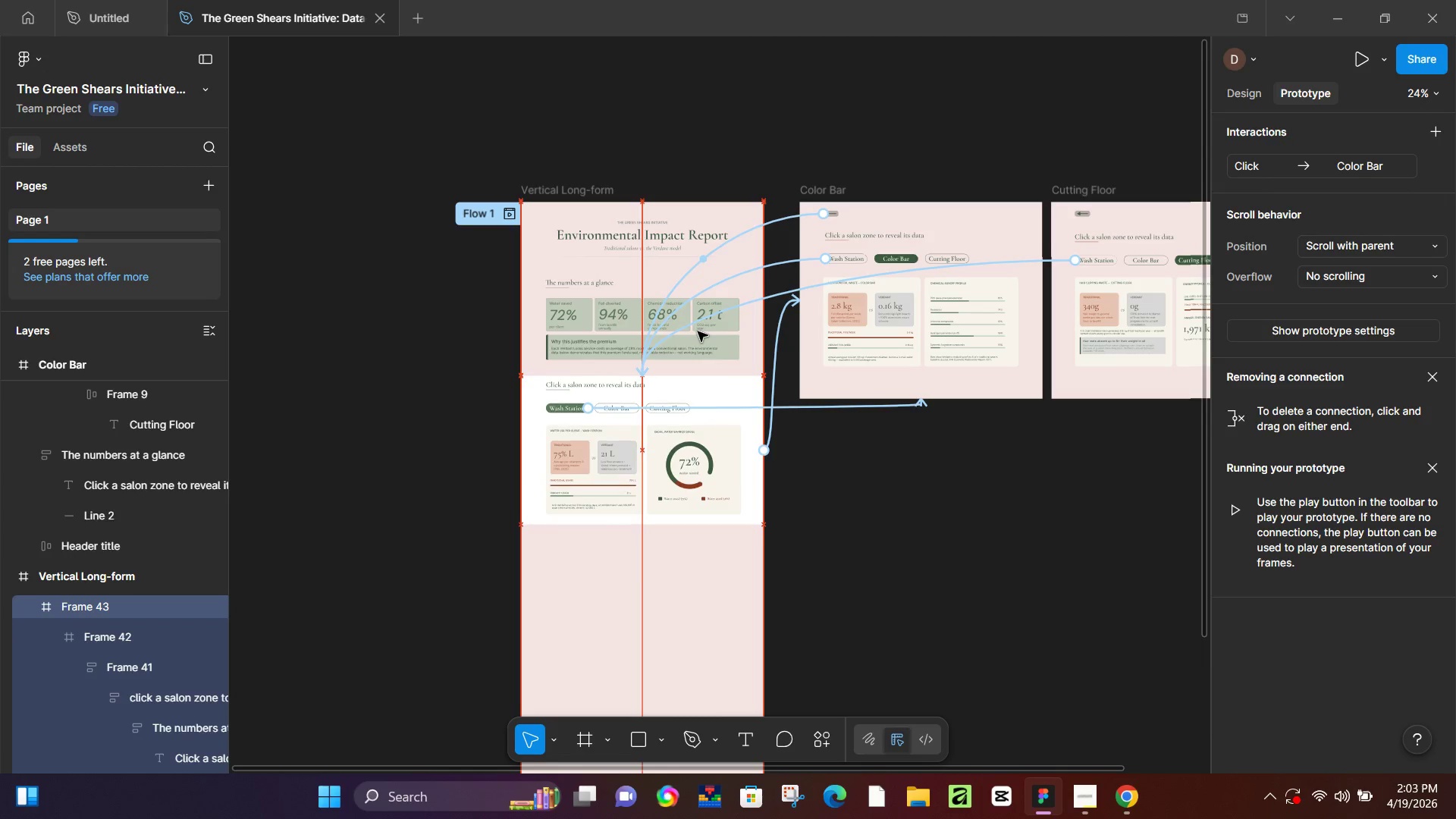 
key(ArrowDown)
 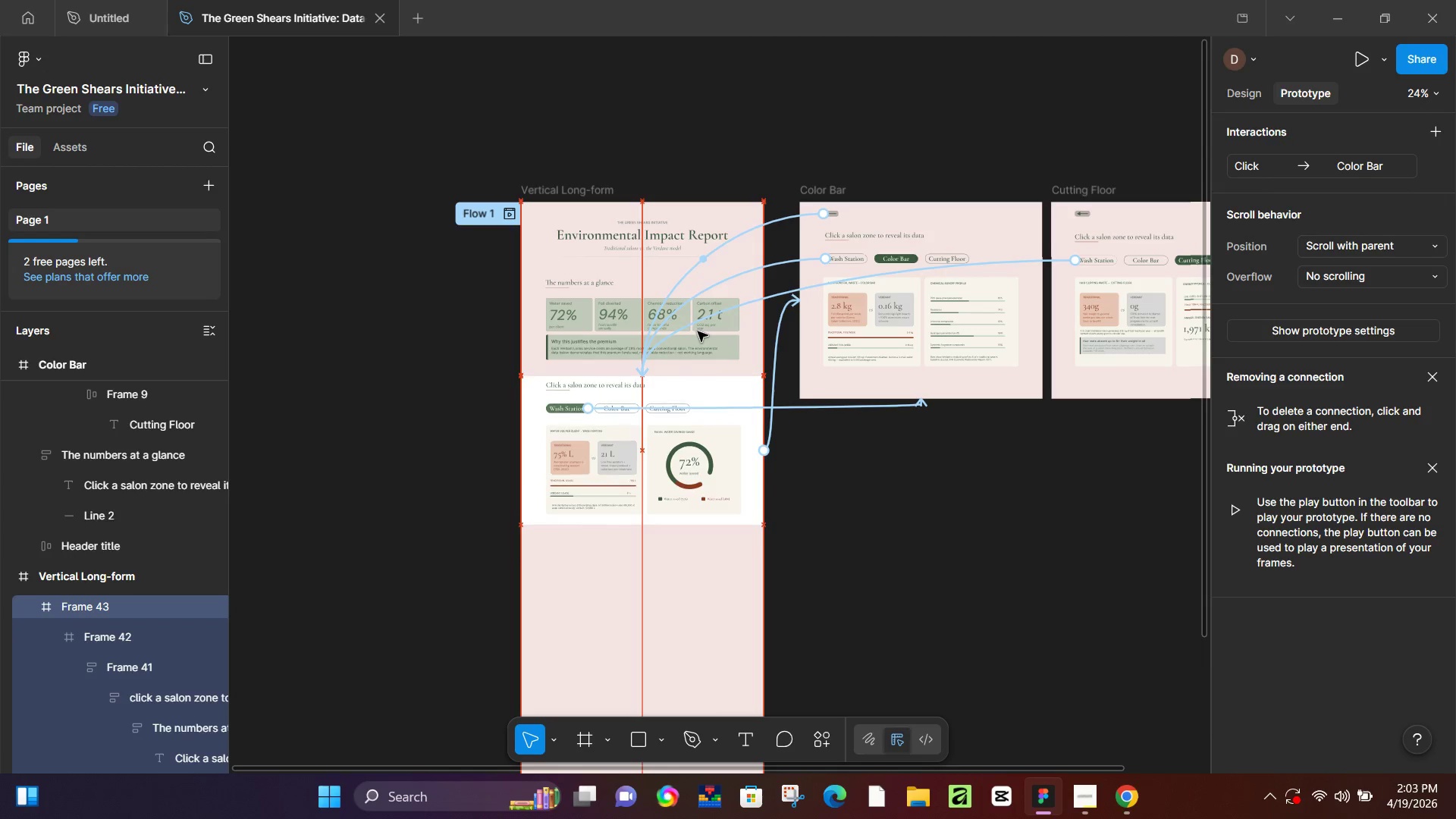 
key(ArrowDown)
 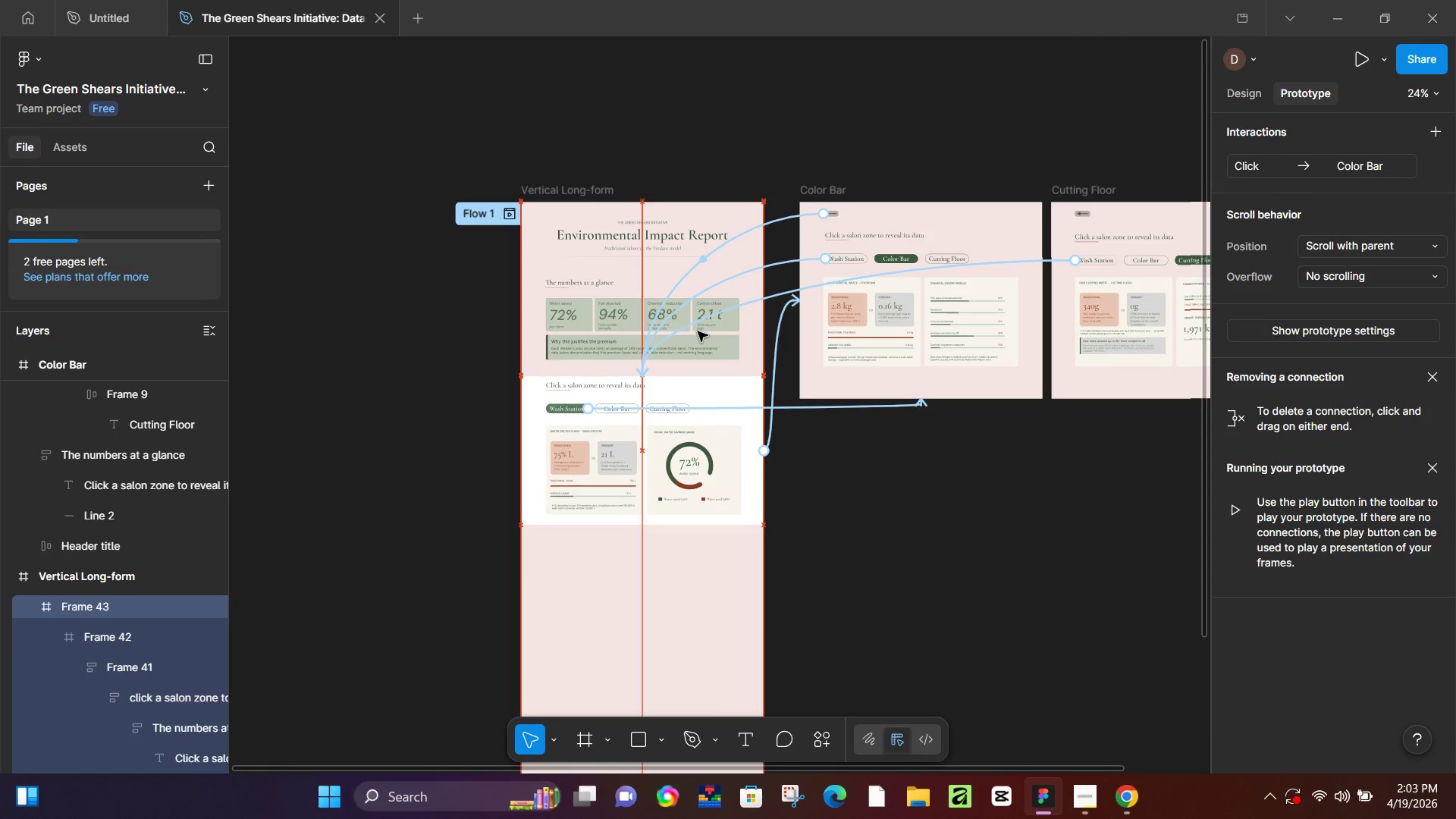 
key(ArrowDown)
 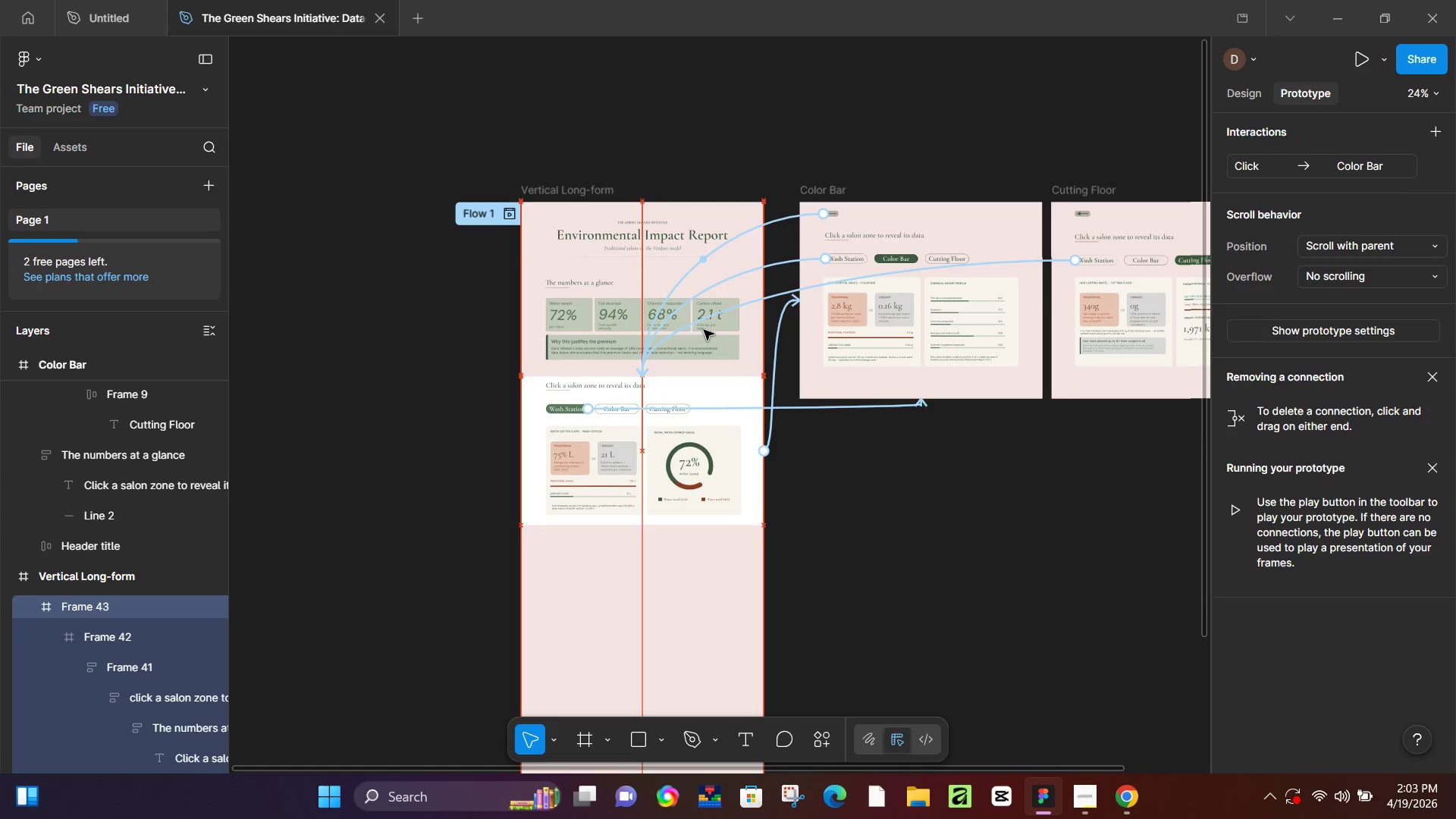 
key(ArrowDown)
 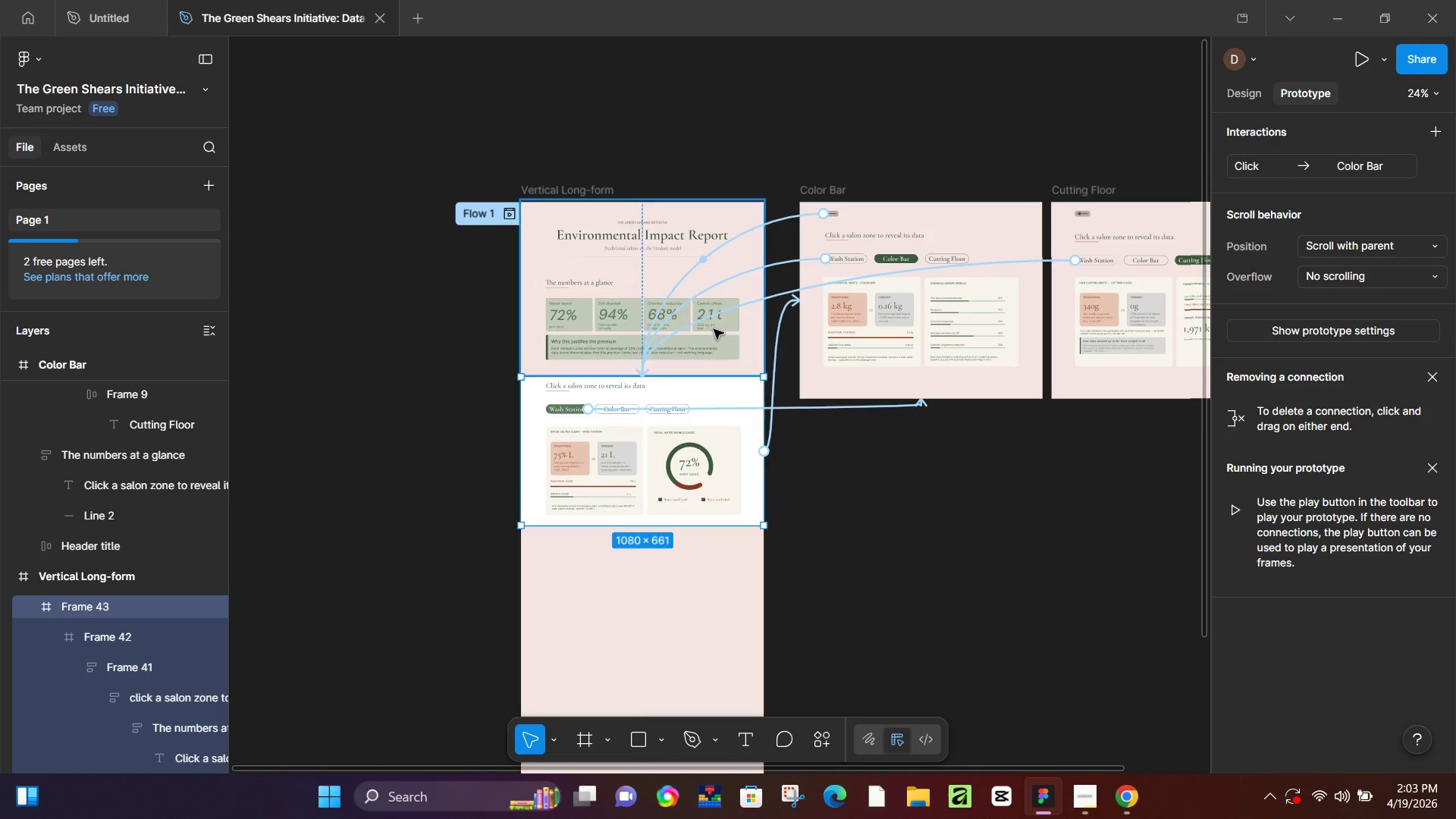 
hold_key(key=ArrowDown, duration=0.72)
 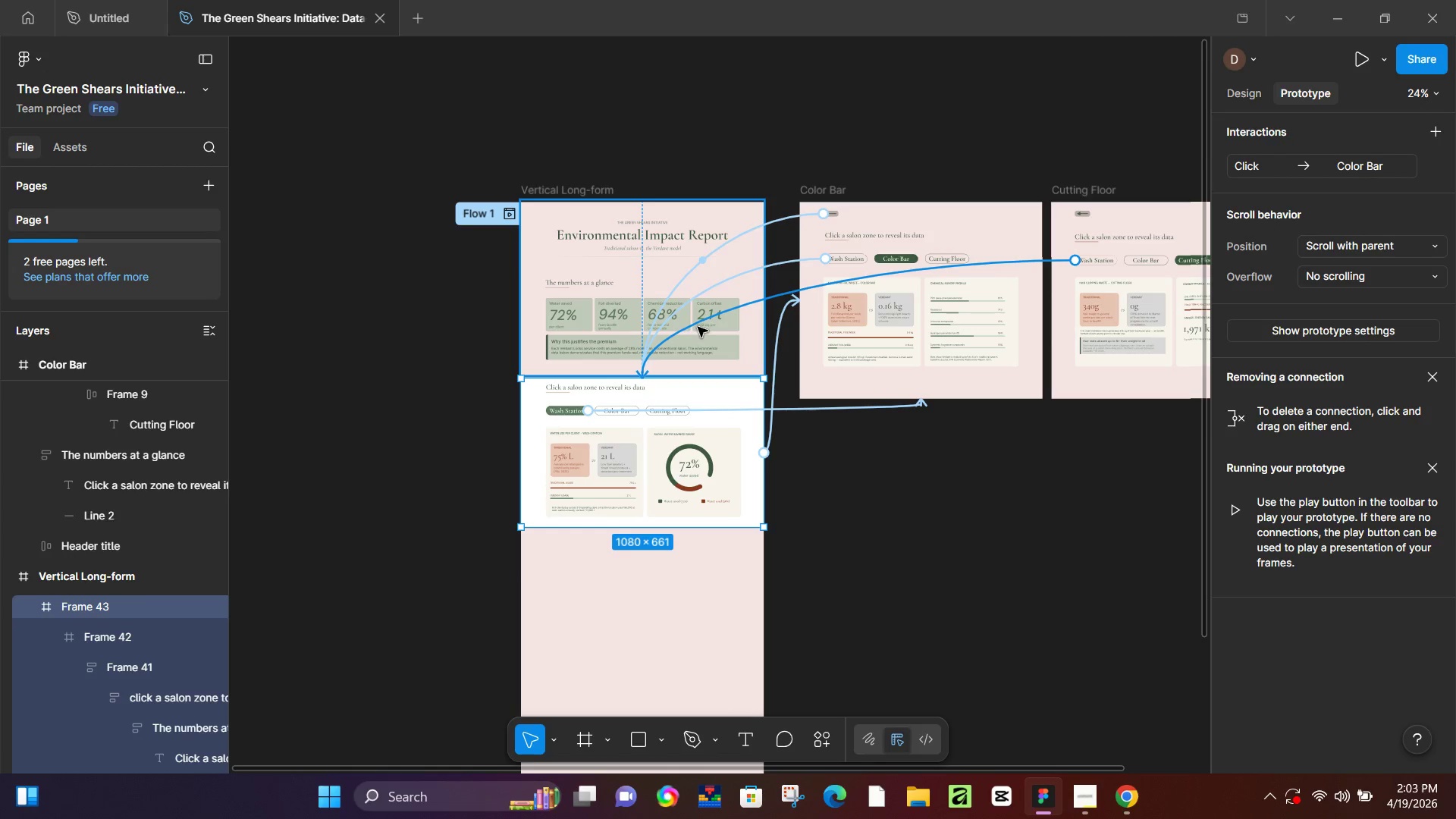 
key(ArrowDown)
 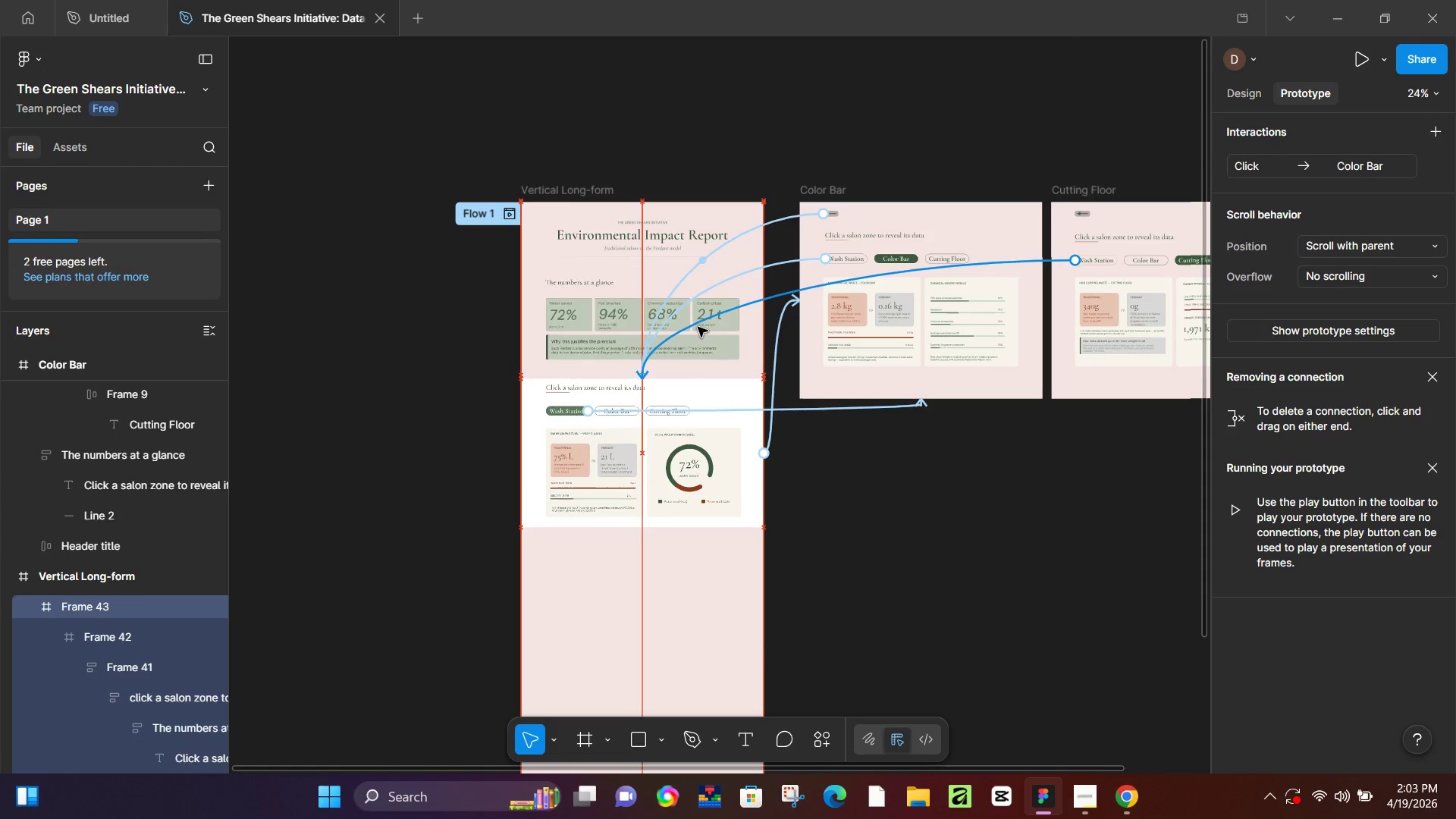 
key(ArrowDown)
 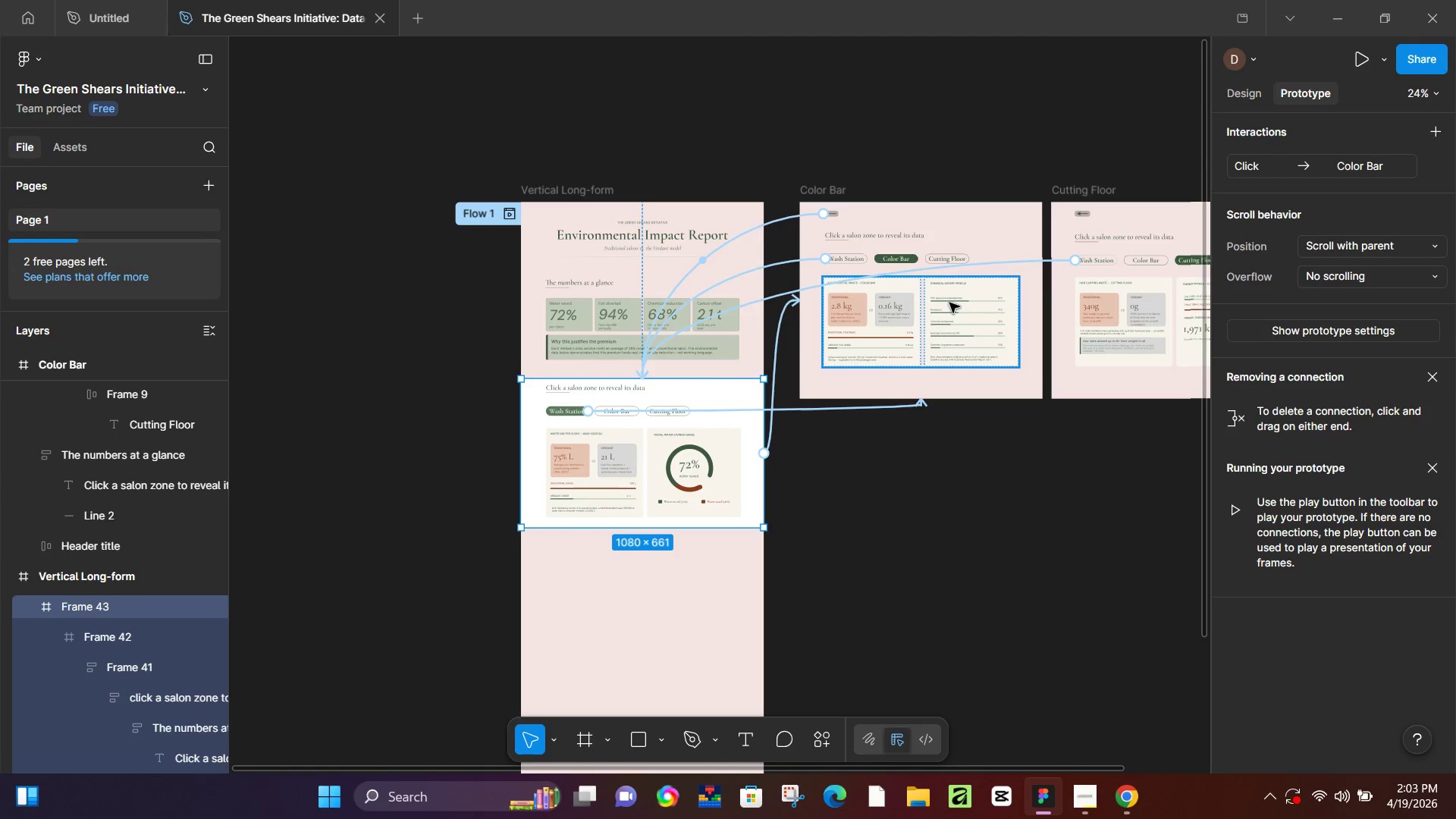 
left_click([836, 192])
 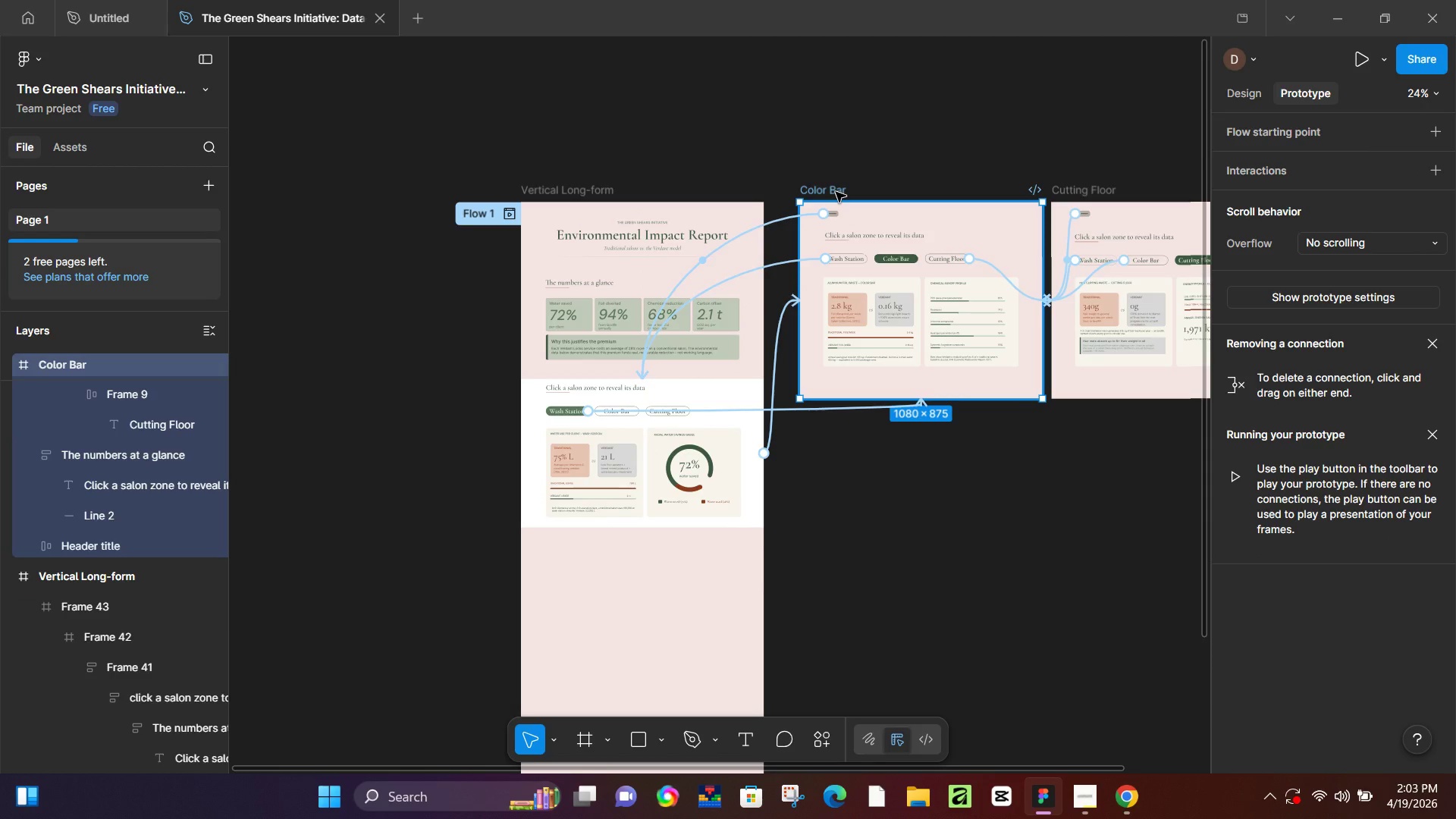 
left_click_drag(start_coordinate=[836, 192], to_coordinate=[837, 187])
 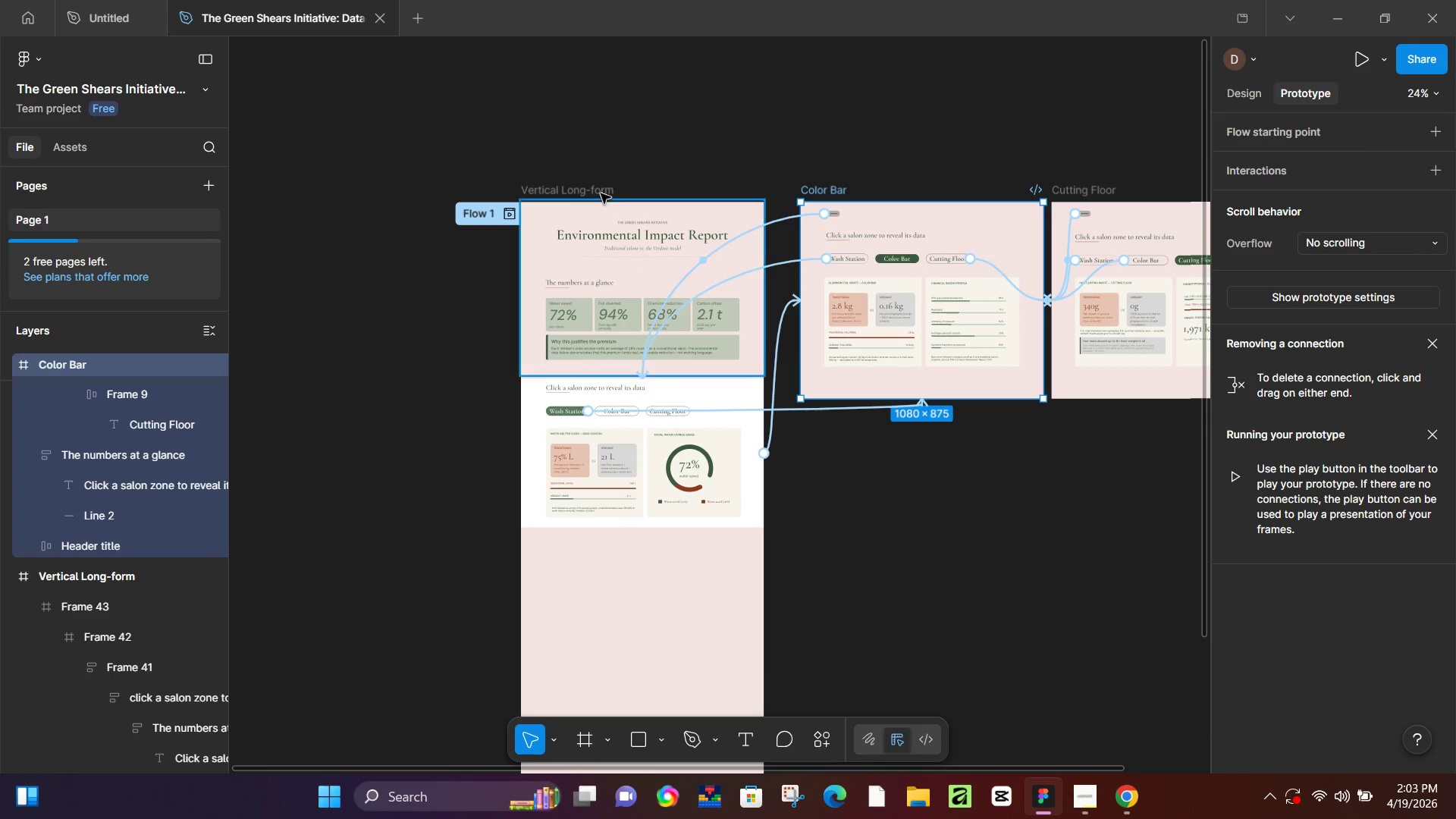 
left_click([601, 193])
 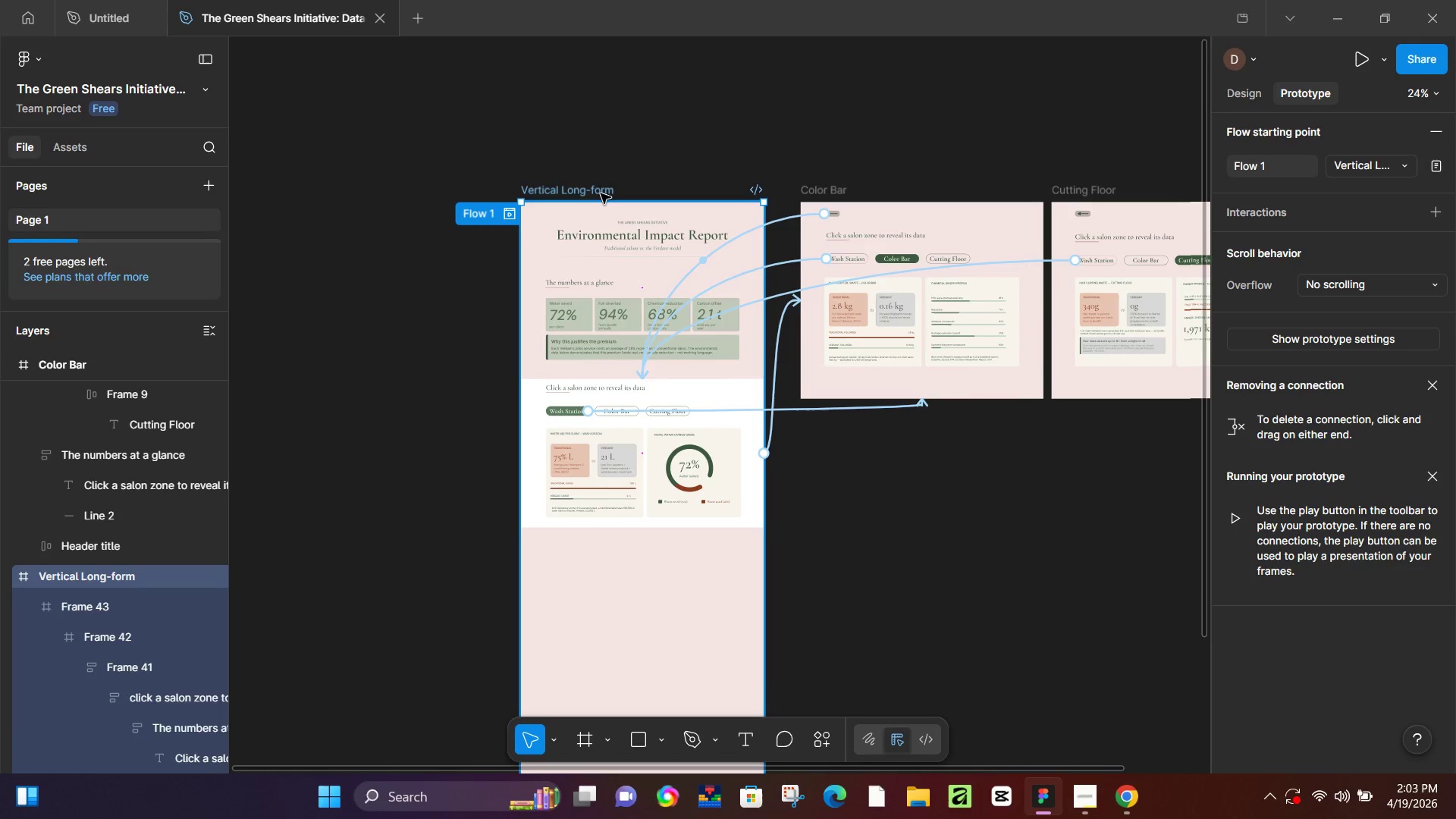 
key(Shift+Space)
 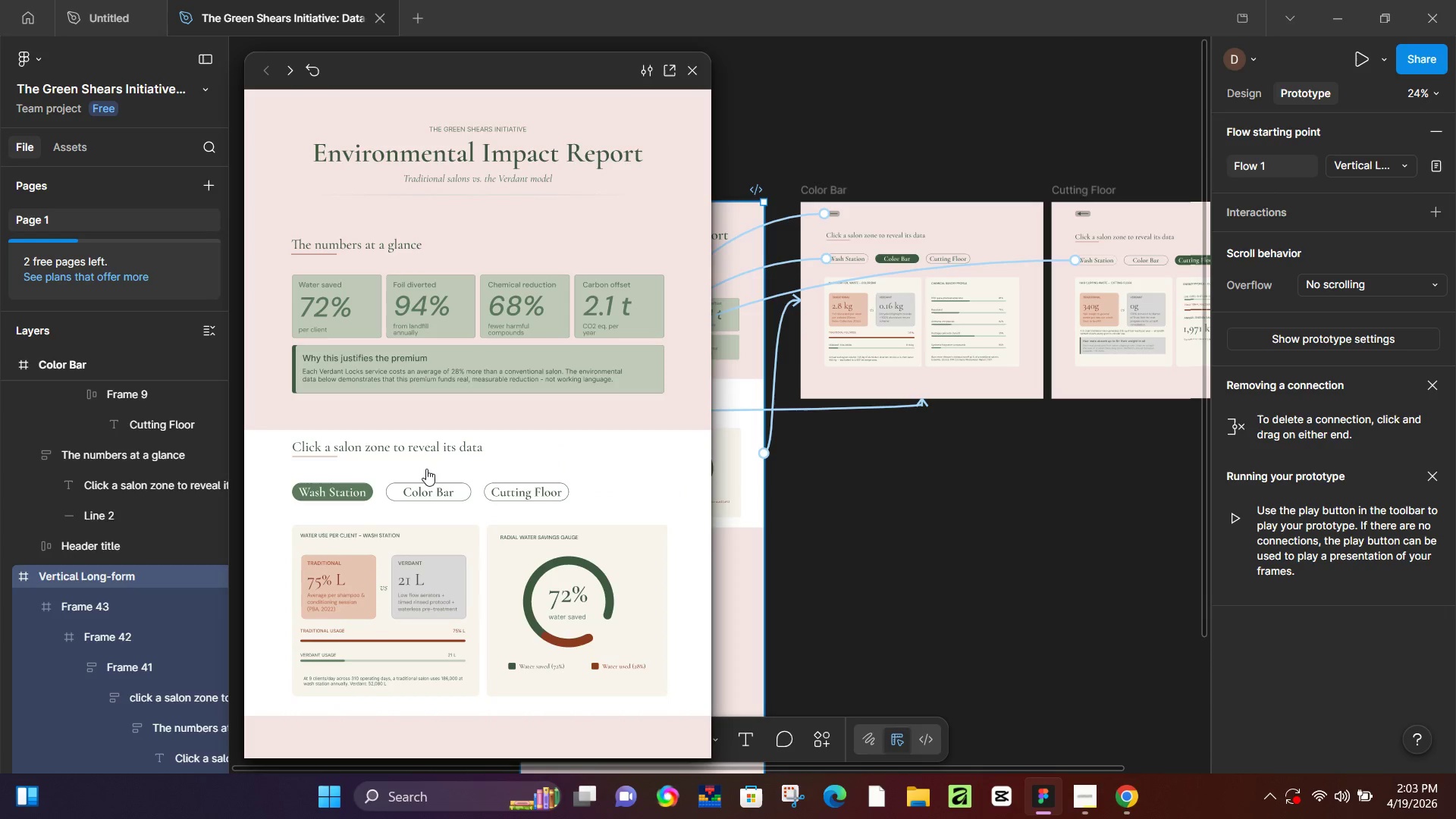 
left_click([422, 494])
 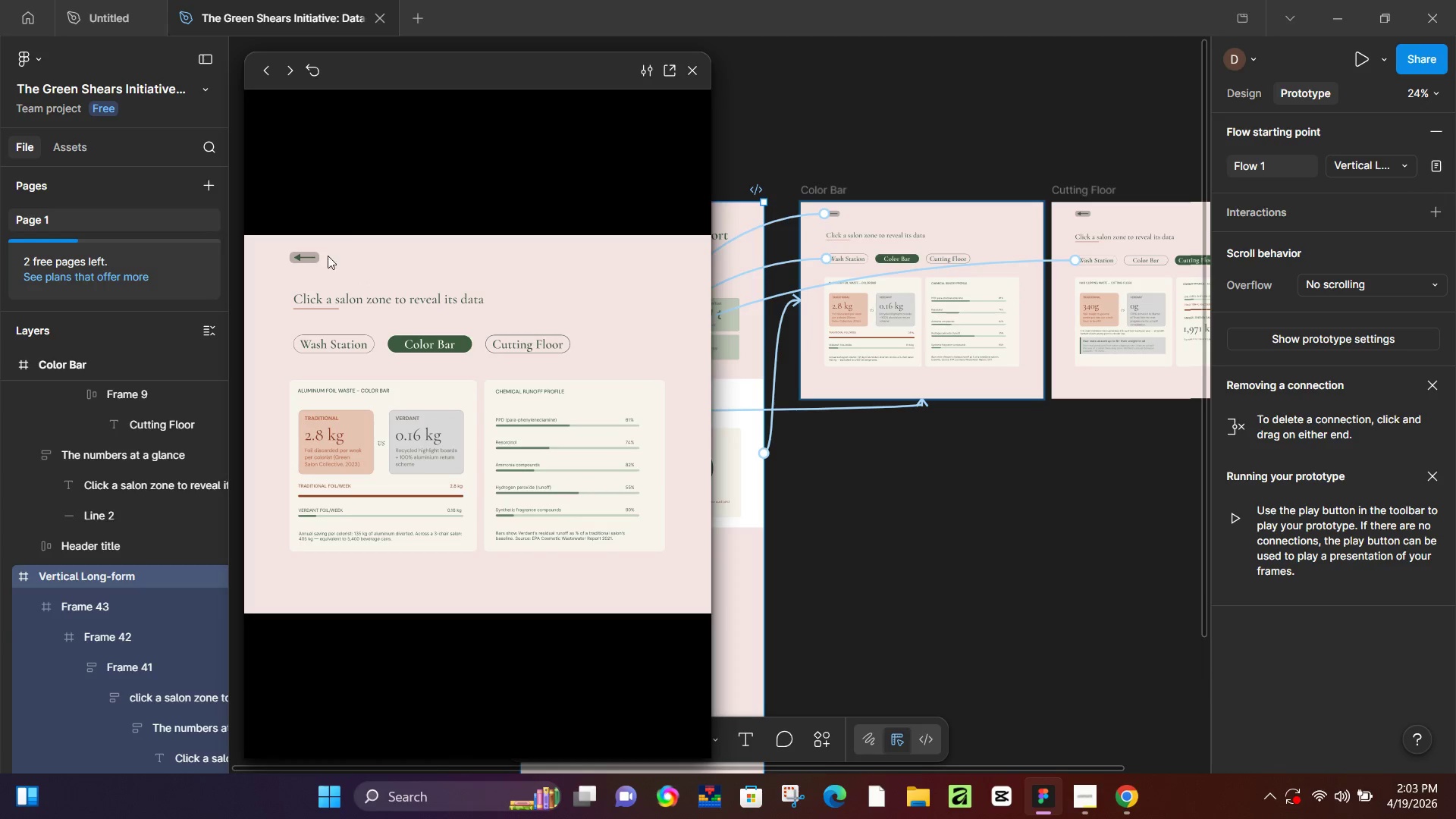 
left_click([310, 261])
 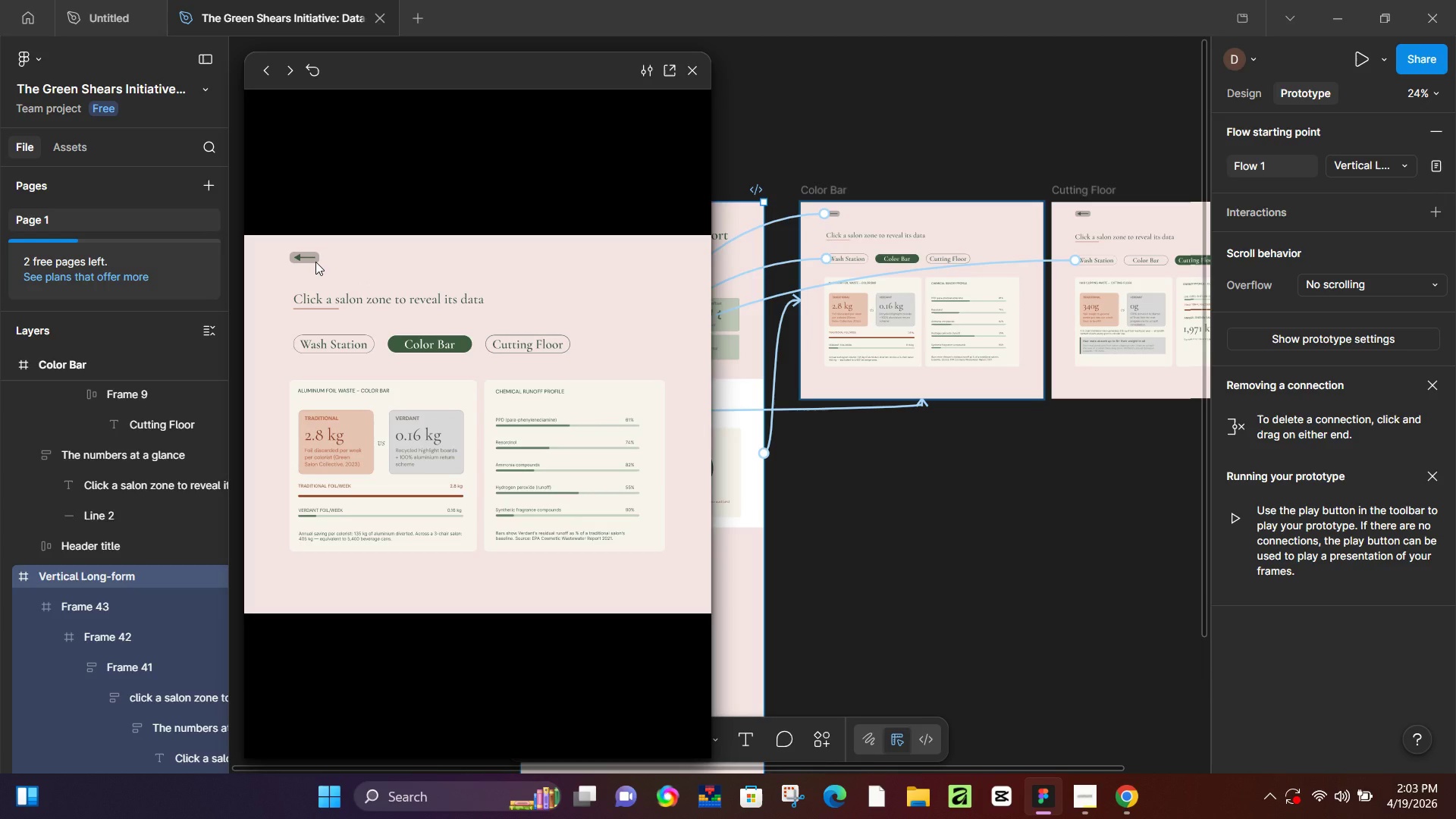 
left_click([315, 262])
 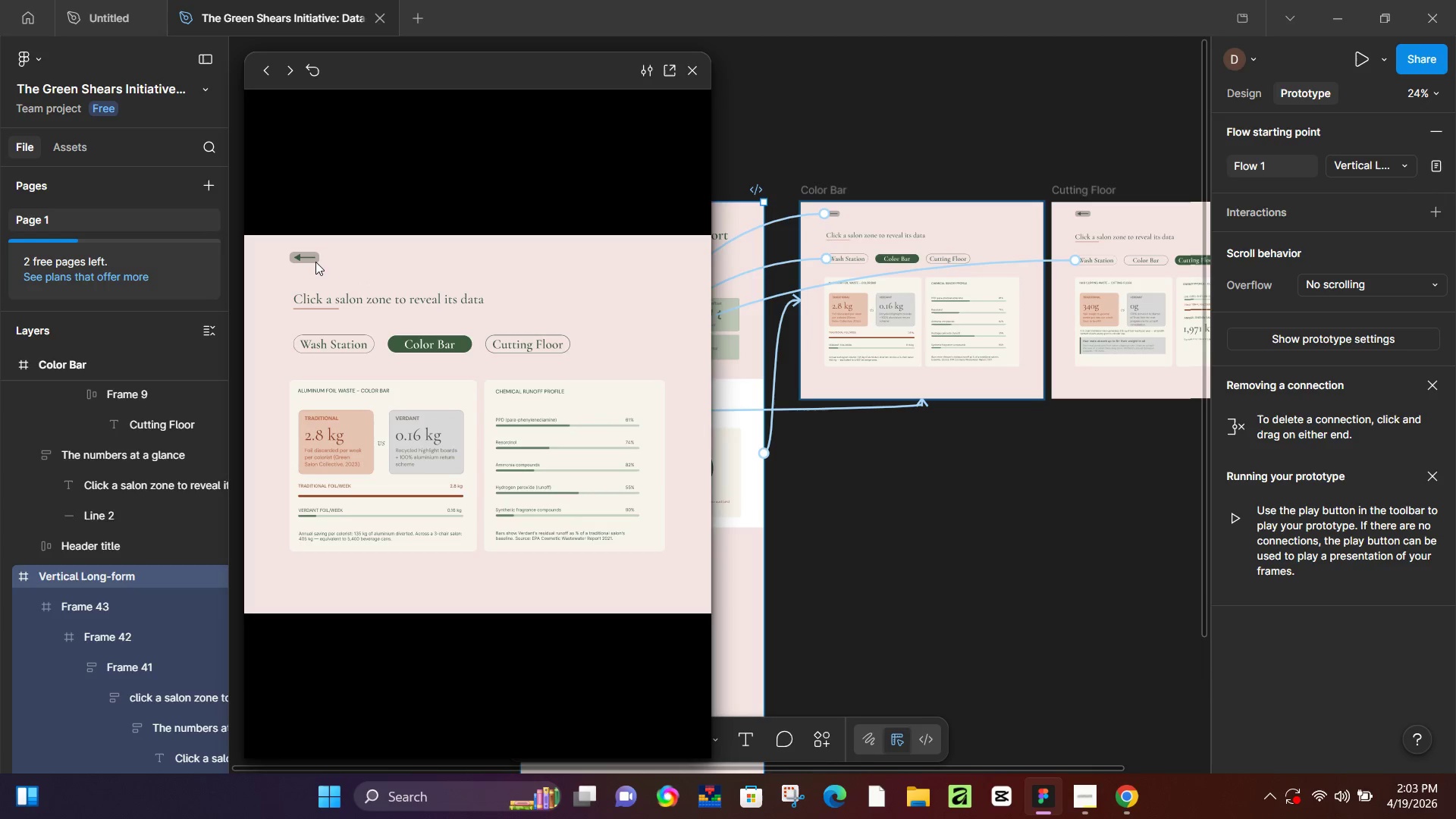 
left_click([315, 262])
 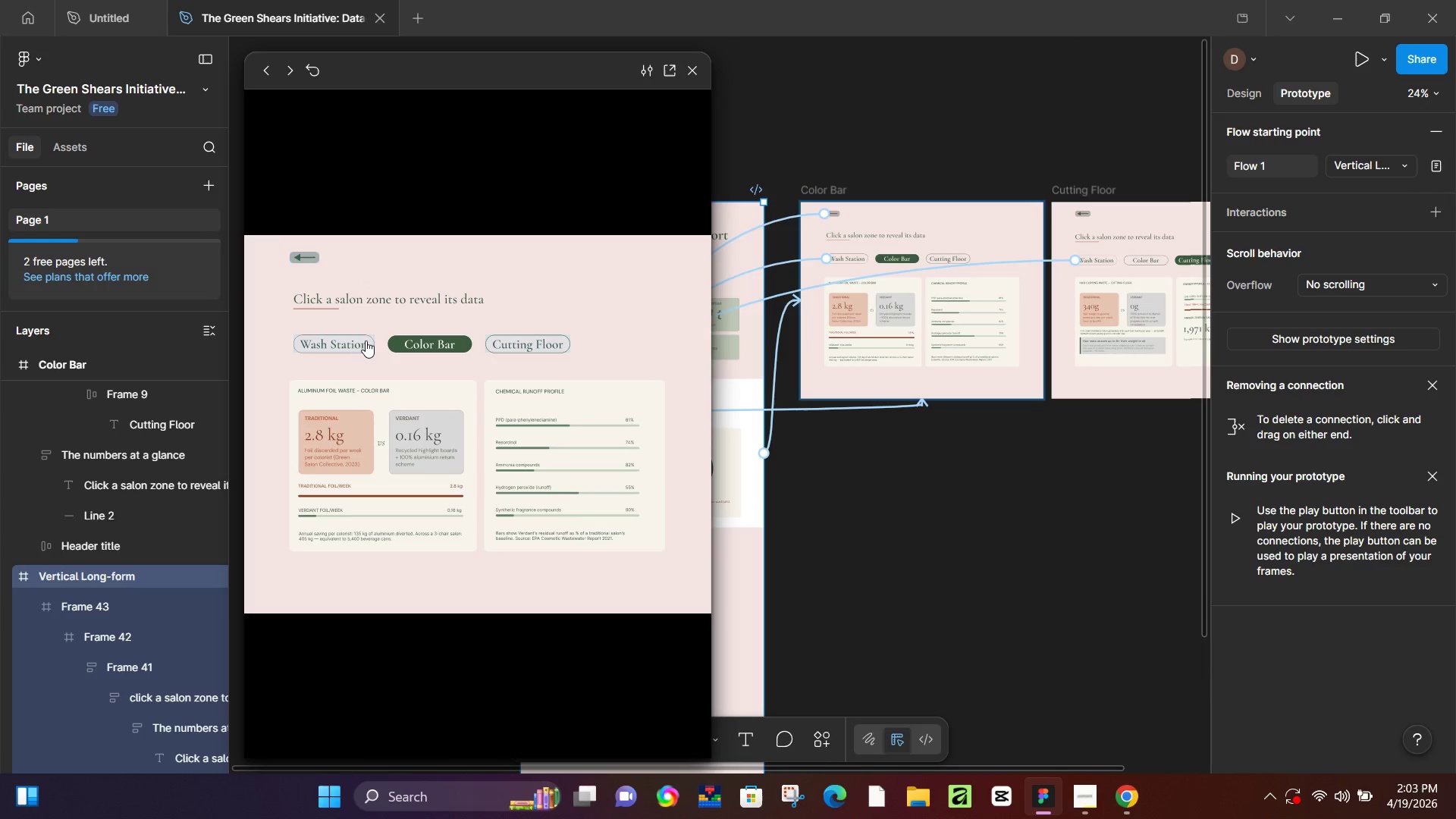 
left_click([366, 340])
 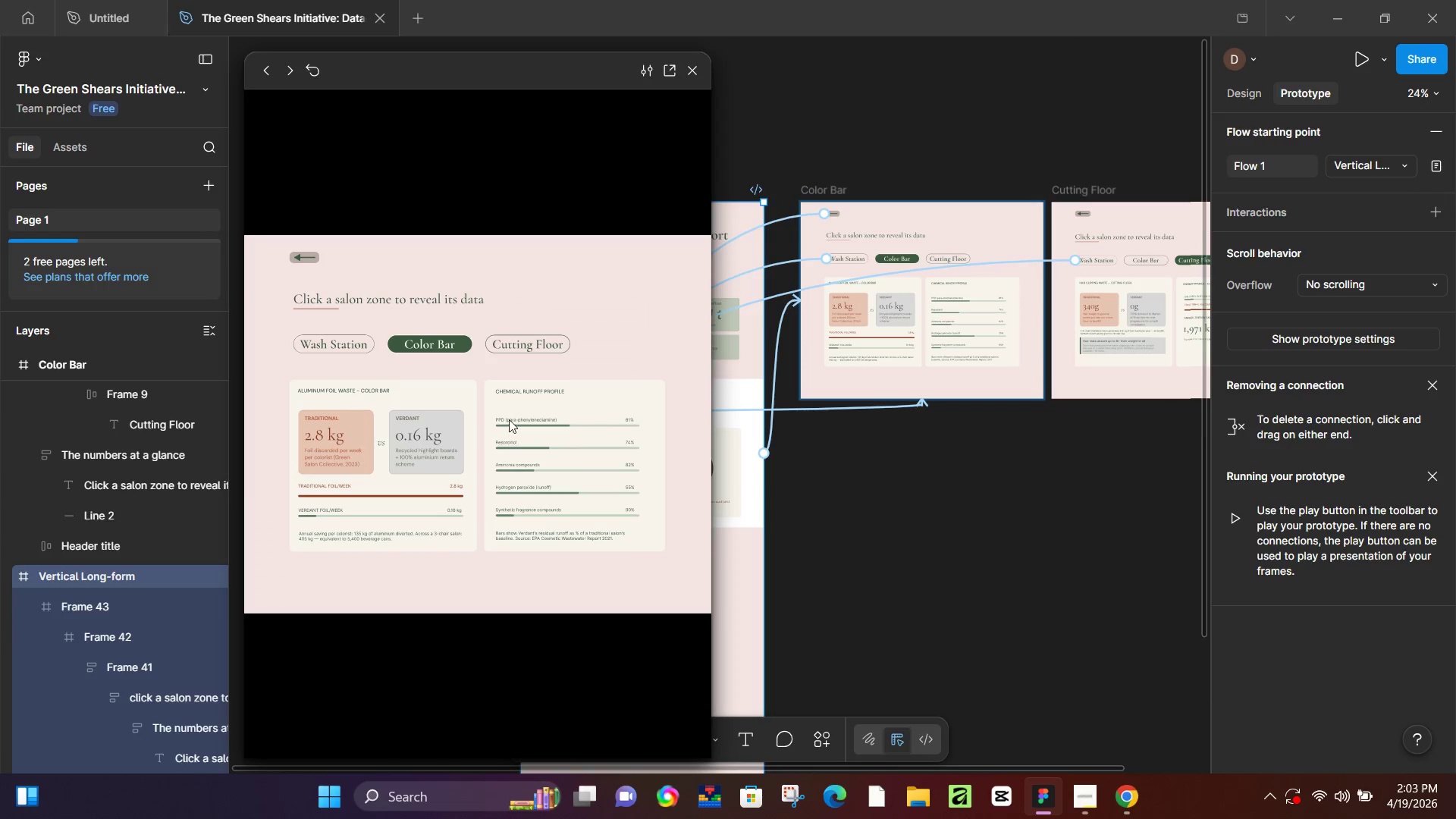 
left_click([519, 347])
 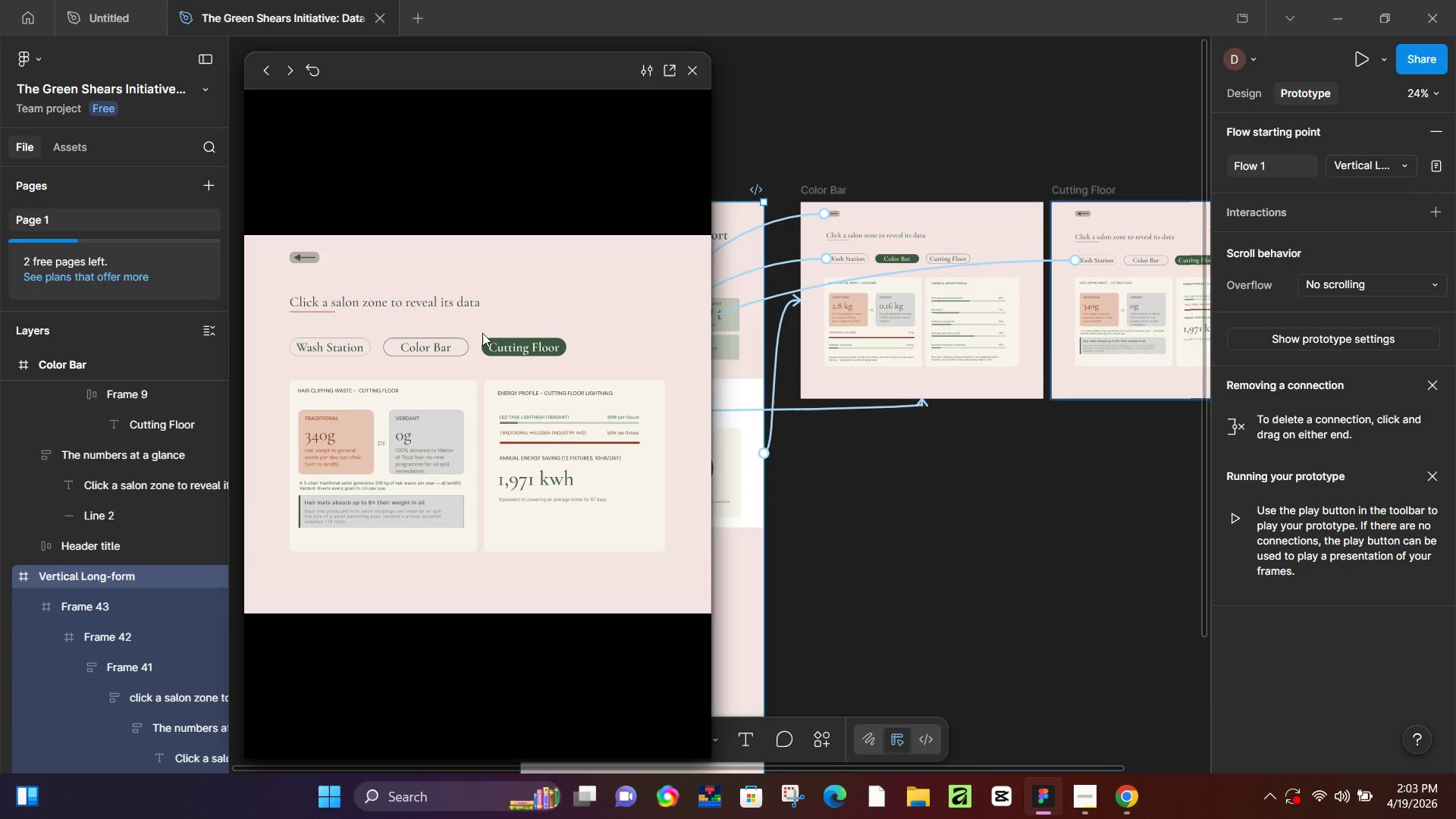 
left_click([445, 350])
 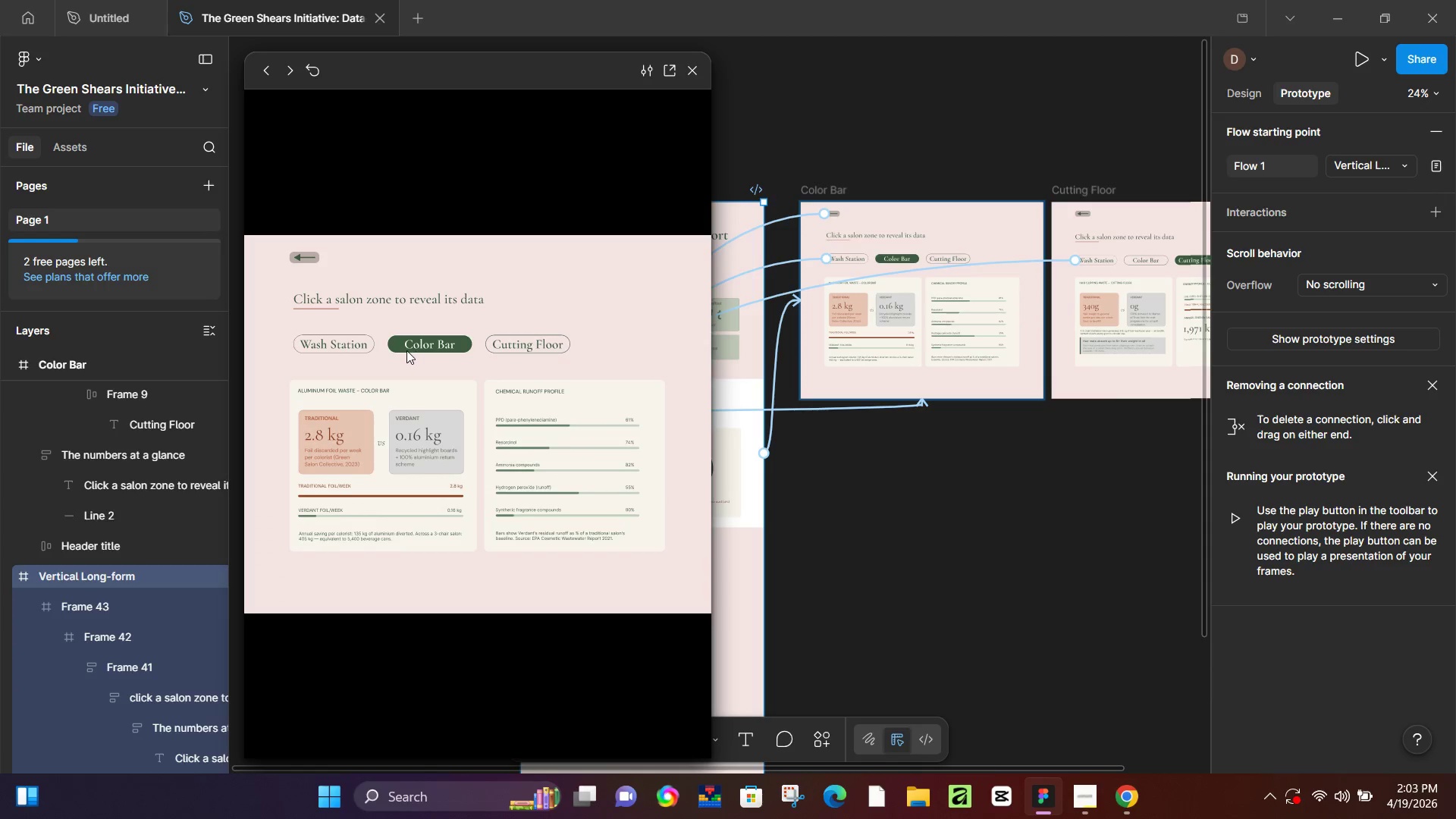 
left_click([406, 350])
 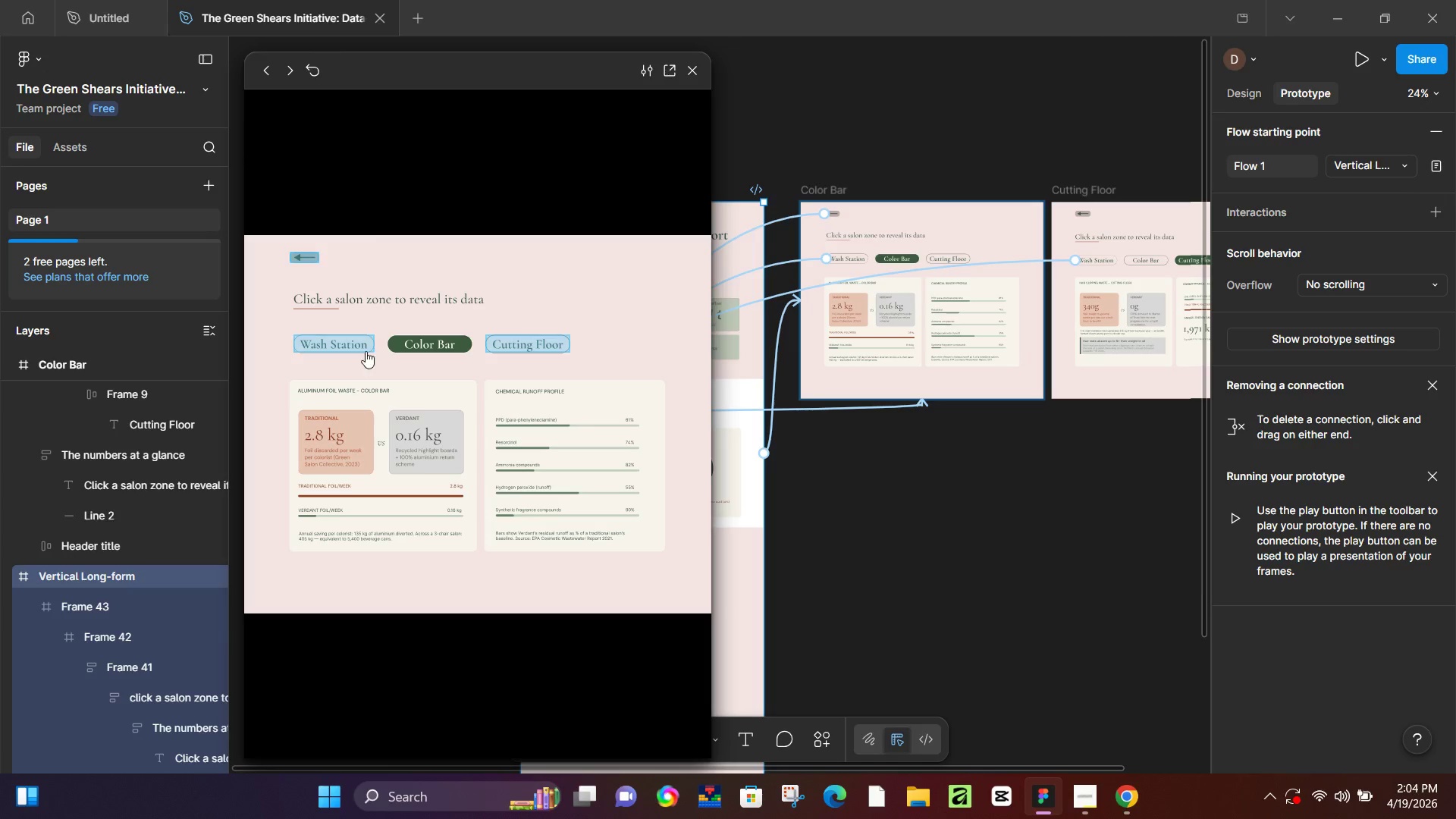 
left_click([353, 350])
 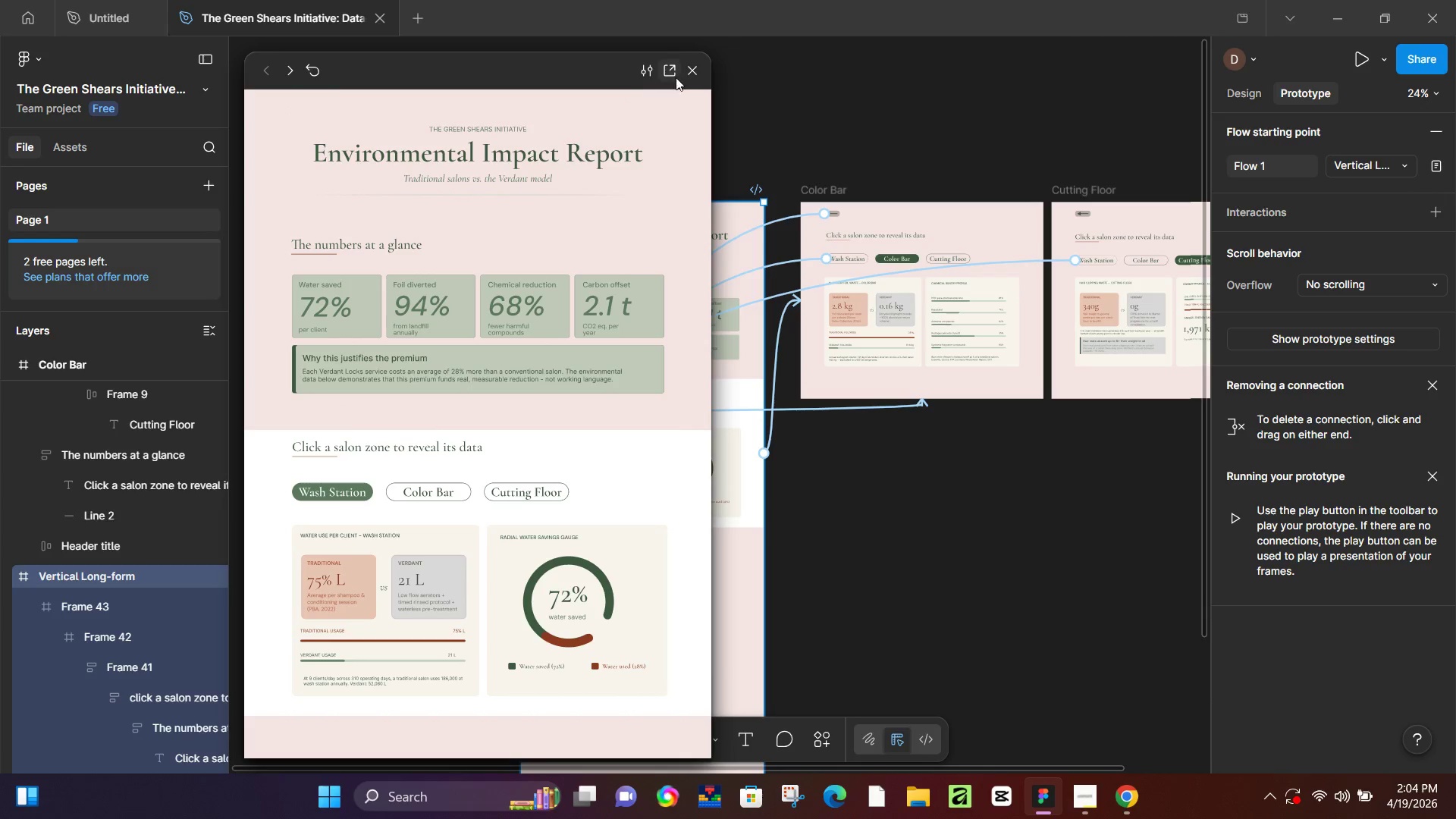 
left_click([697, 67])
 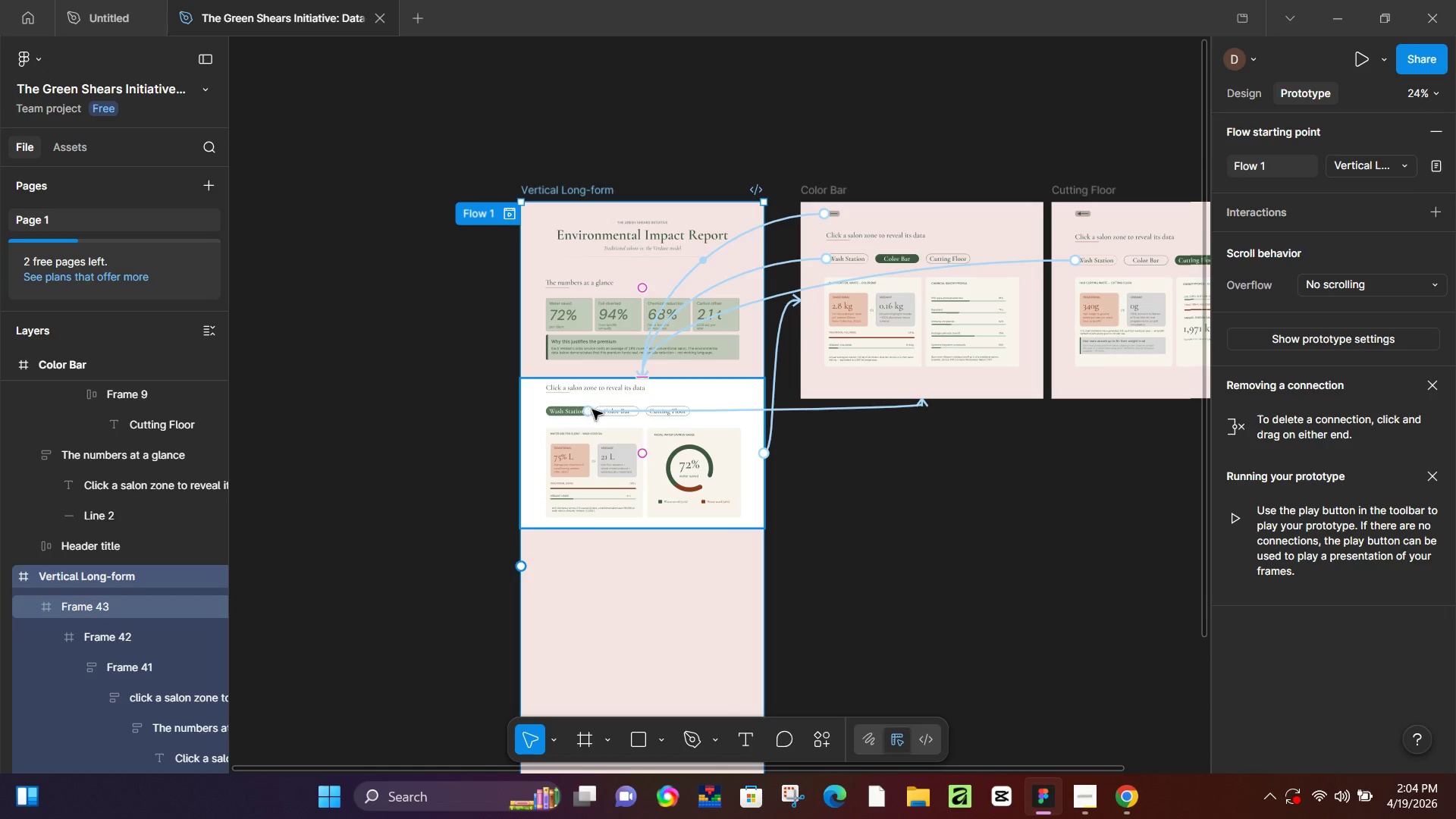 
left_click([597, 411])
 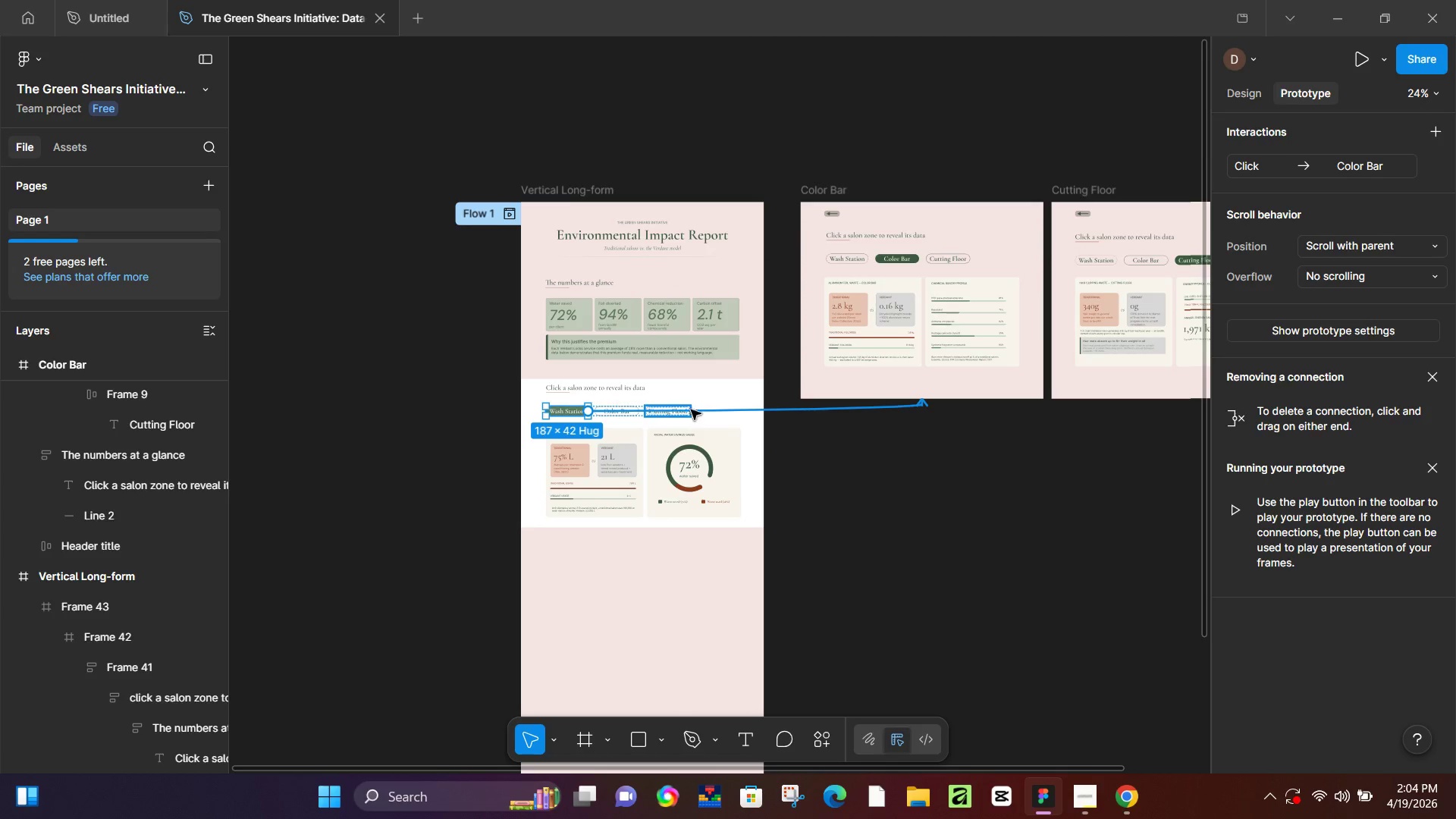 
left_click([730, 402])
 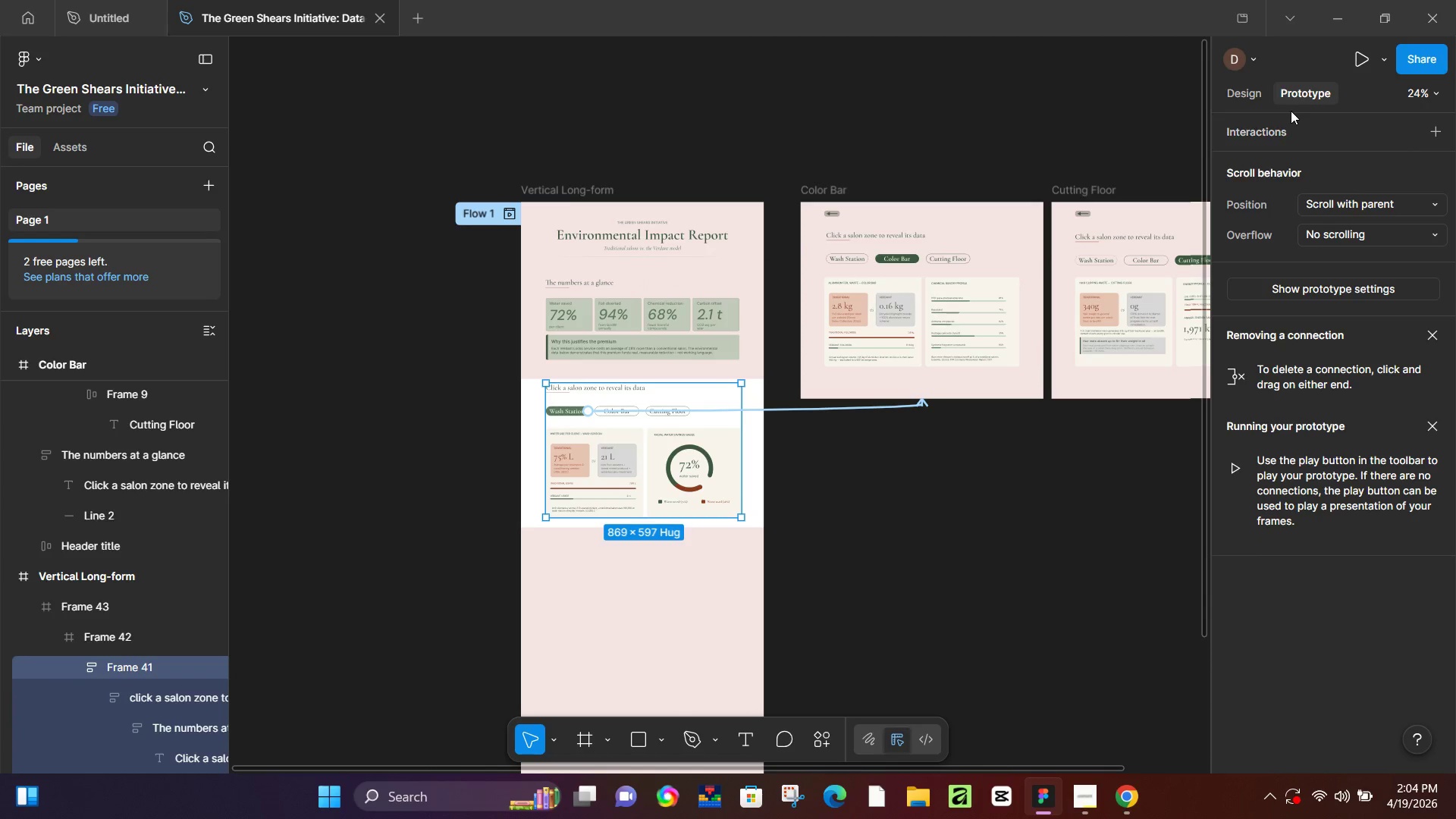 
wait(5.47)
 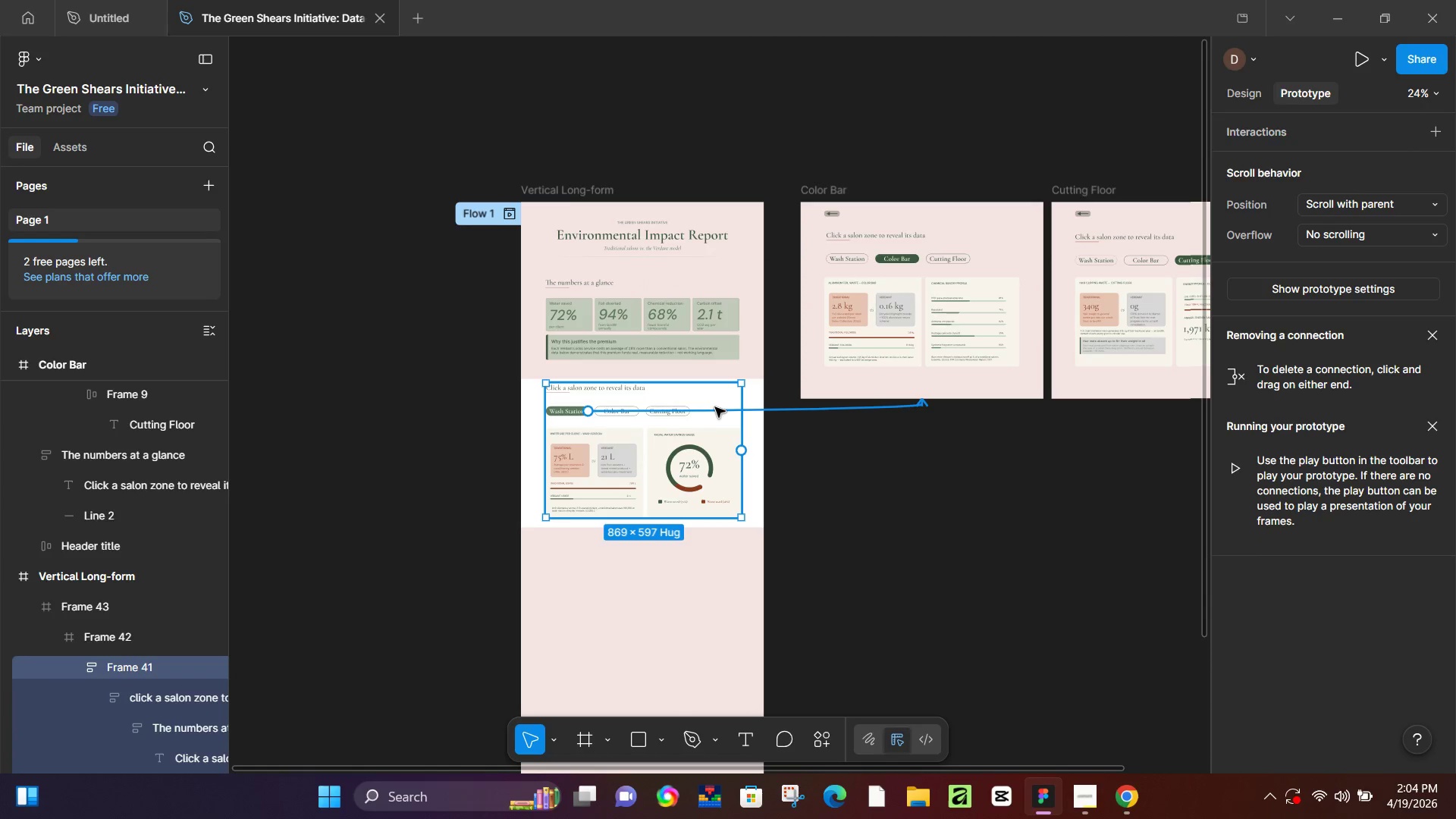 
left_click([1247, 90])
 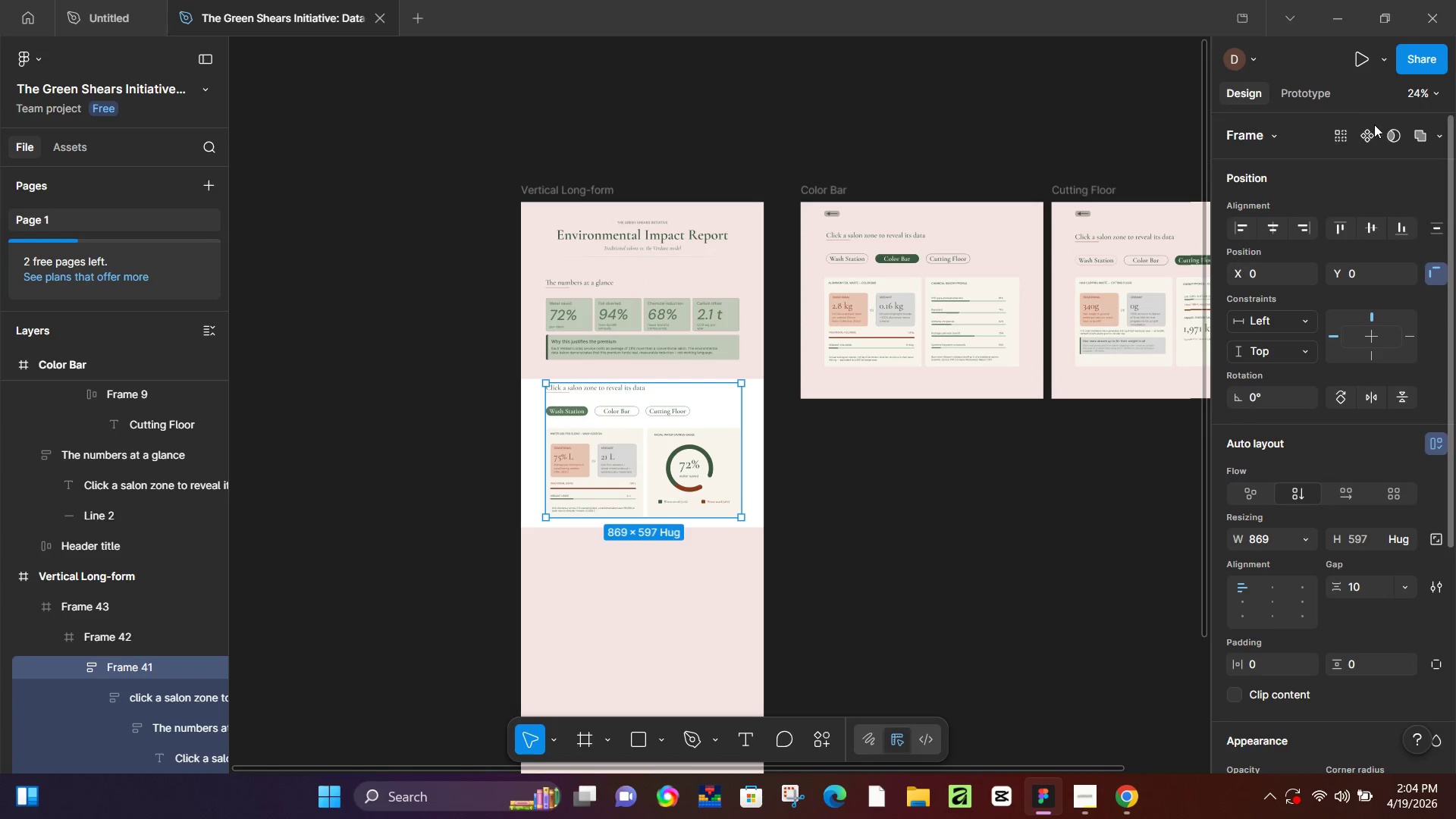 
left_click([1367, 128])
 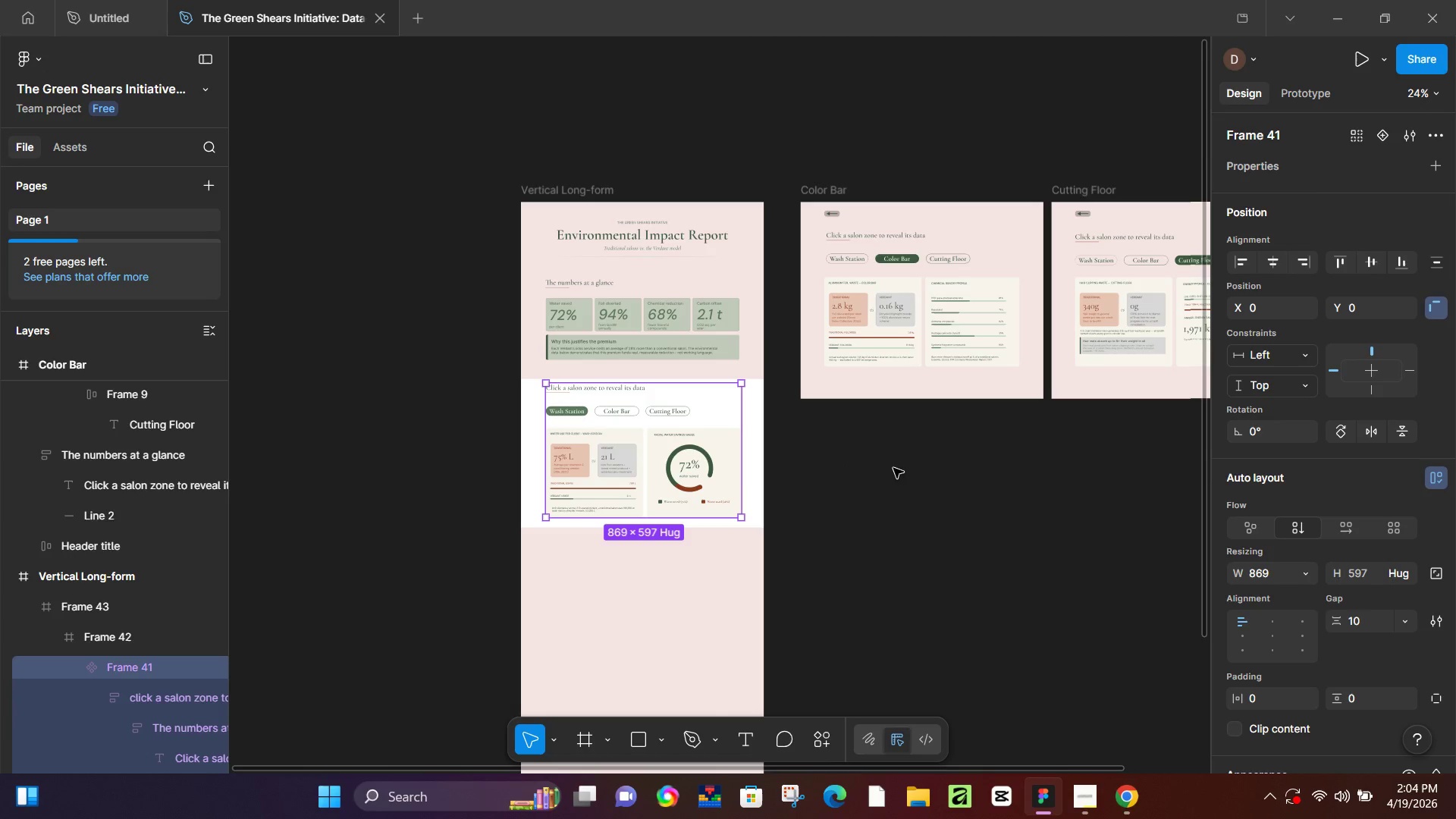 
hold_key(key=ControlLeft, duration=1.52)
scroll: coordinate [716, 465], scroll_direction: down, amount: 2.0
 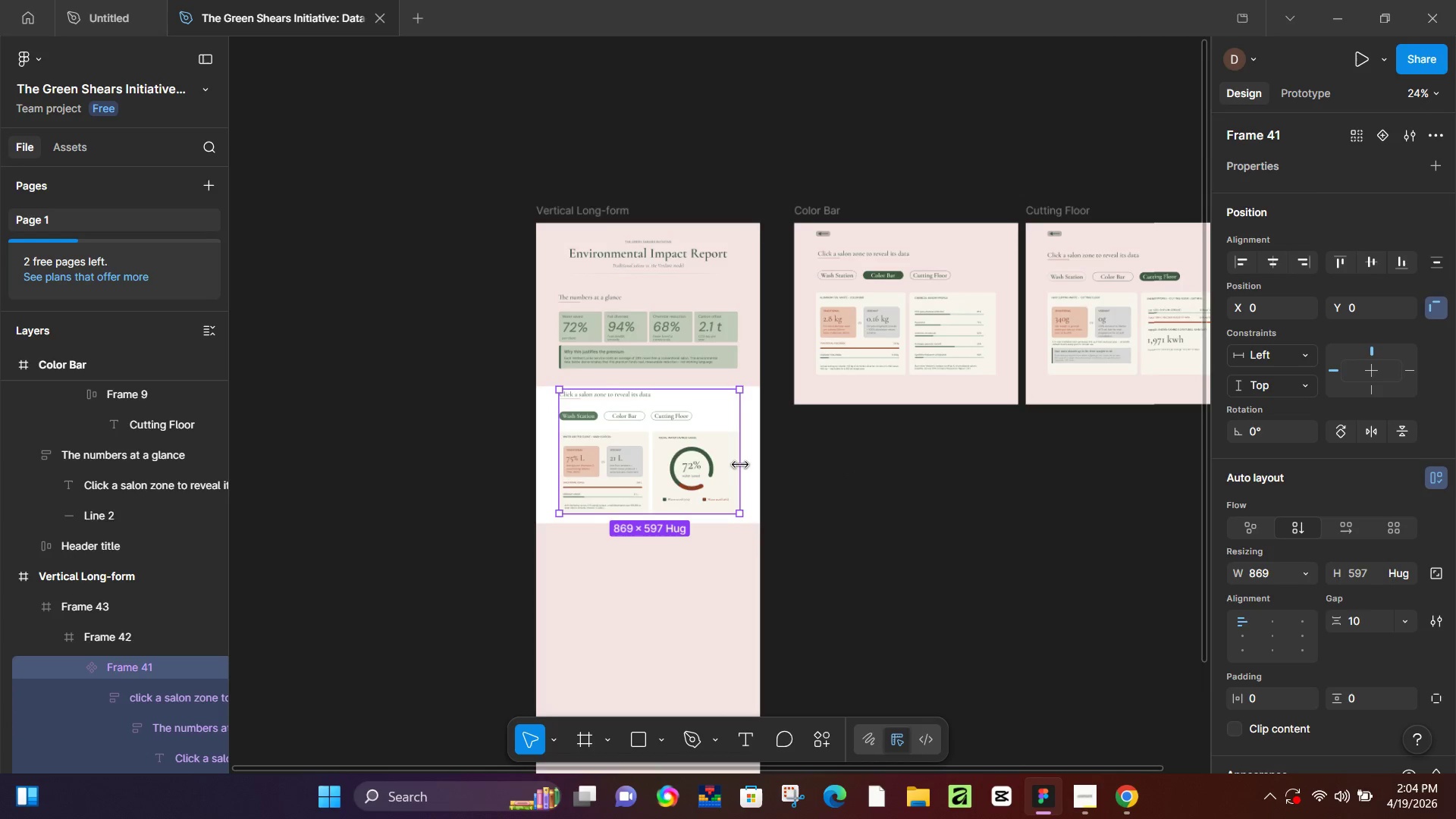 
key(Control+ControlLeft)
 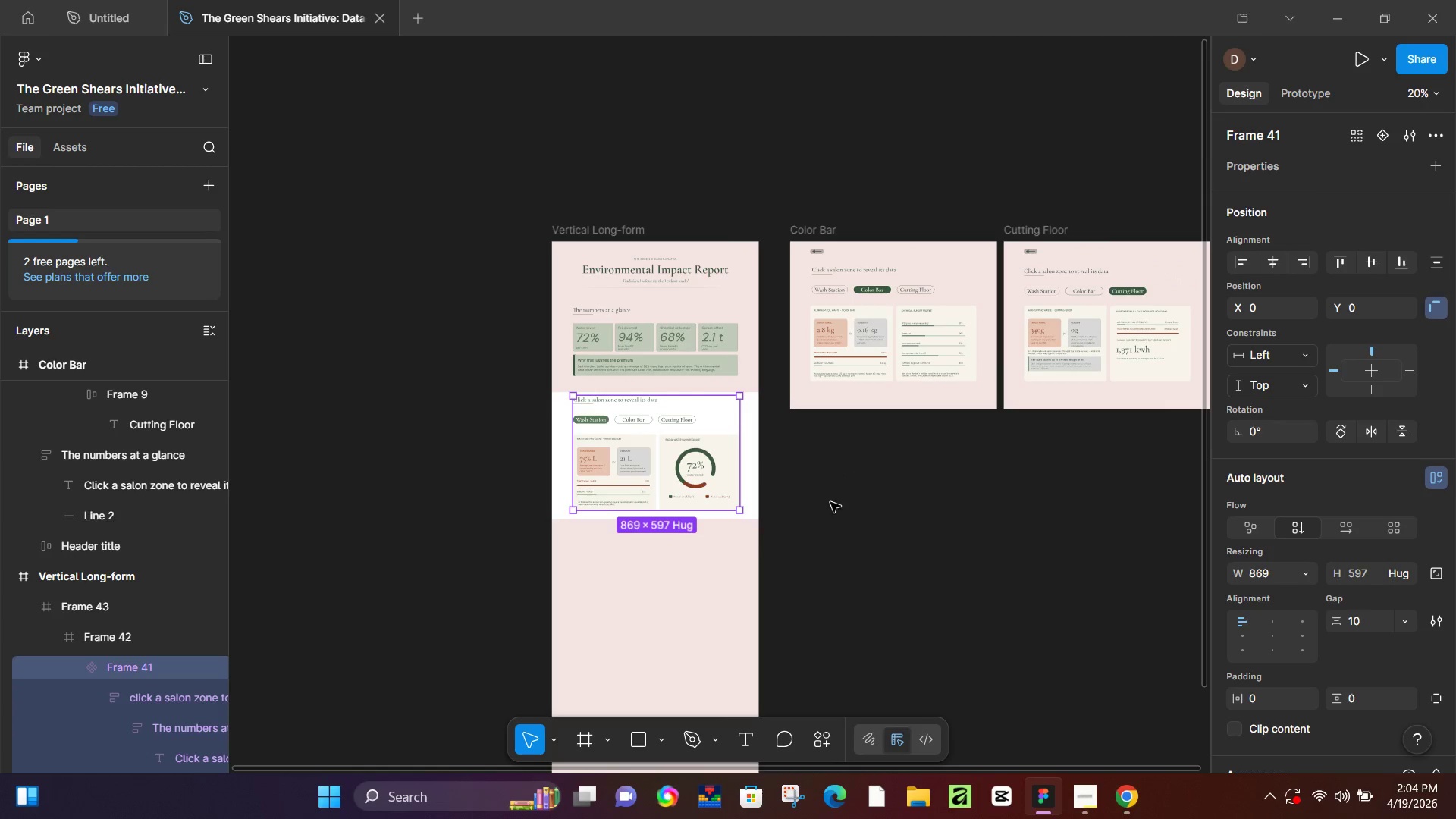 
key(Control+ControlLeft)
 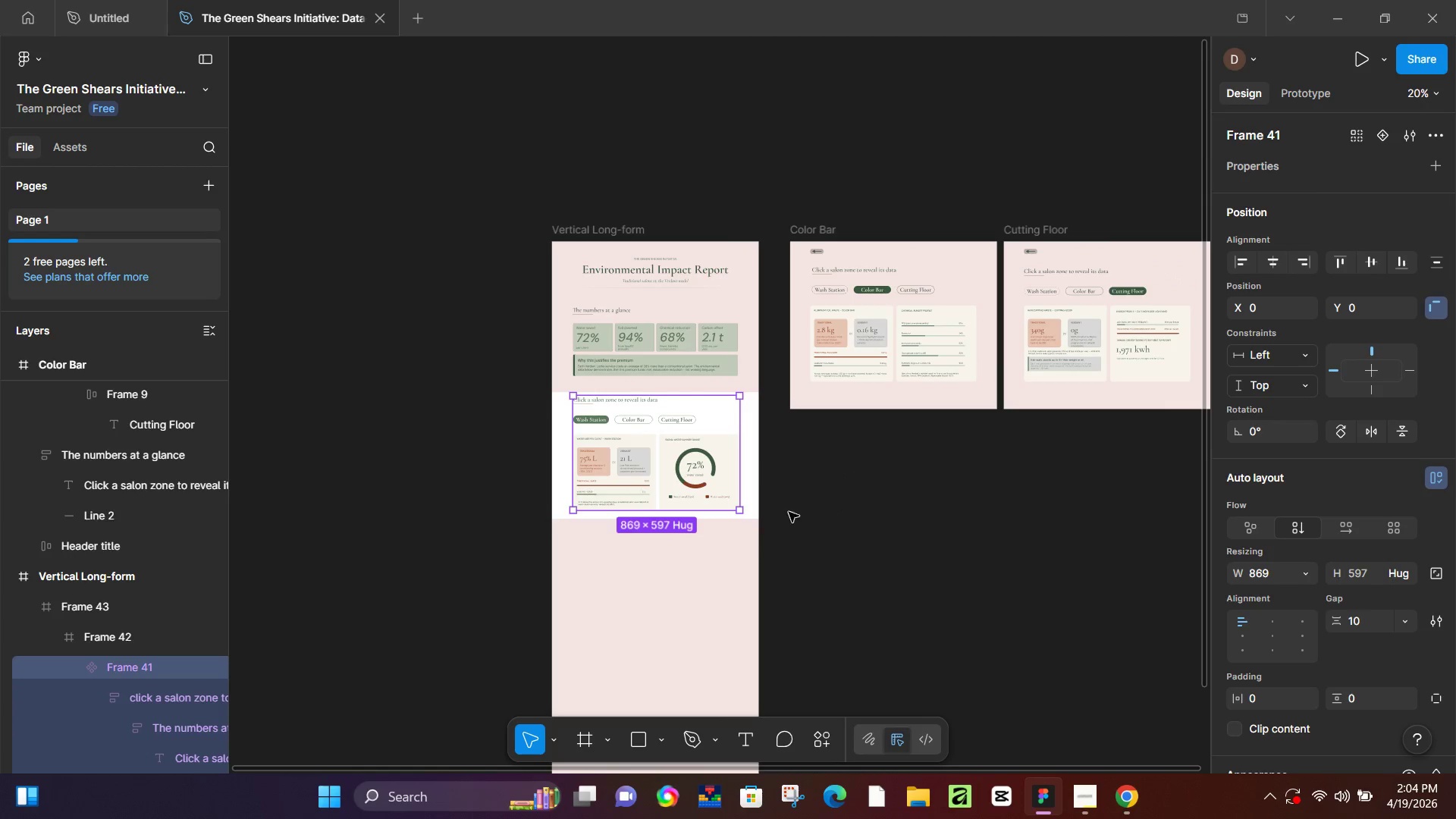 
scroll: coordinate [744, 466], scroll_direction: down, amount: 2.0
 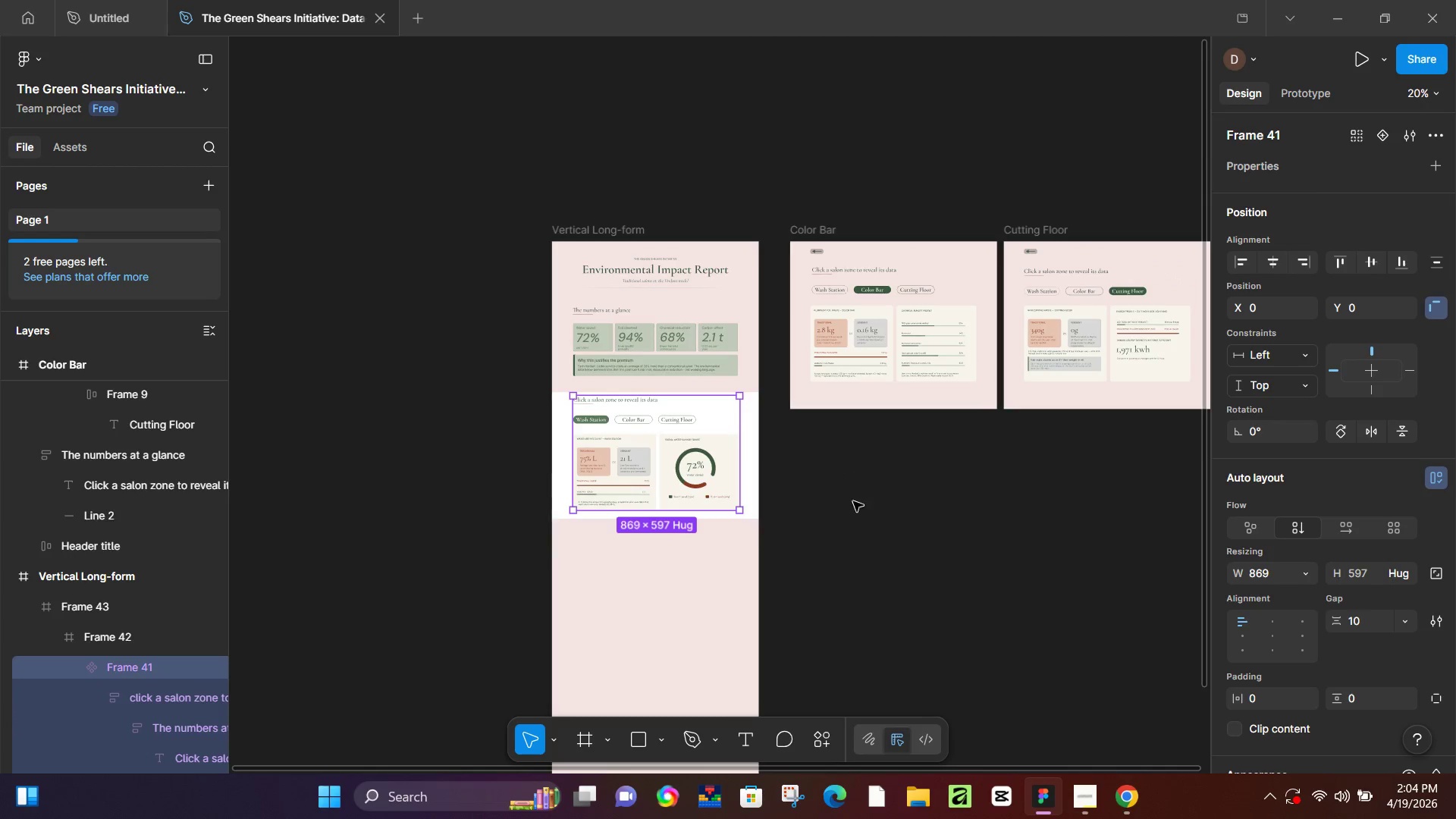 
hold_key(key=ControlLeft, duration=1.59)
 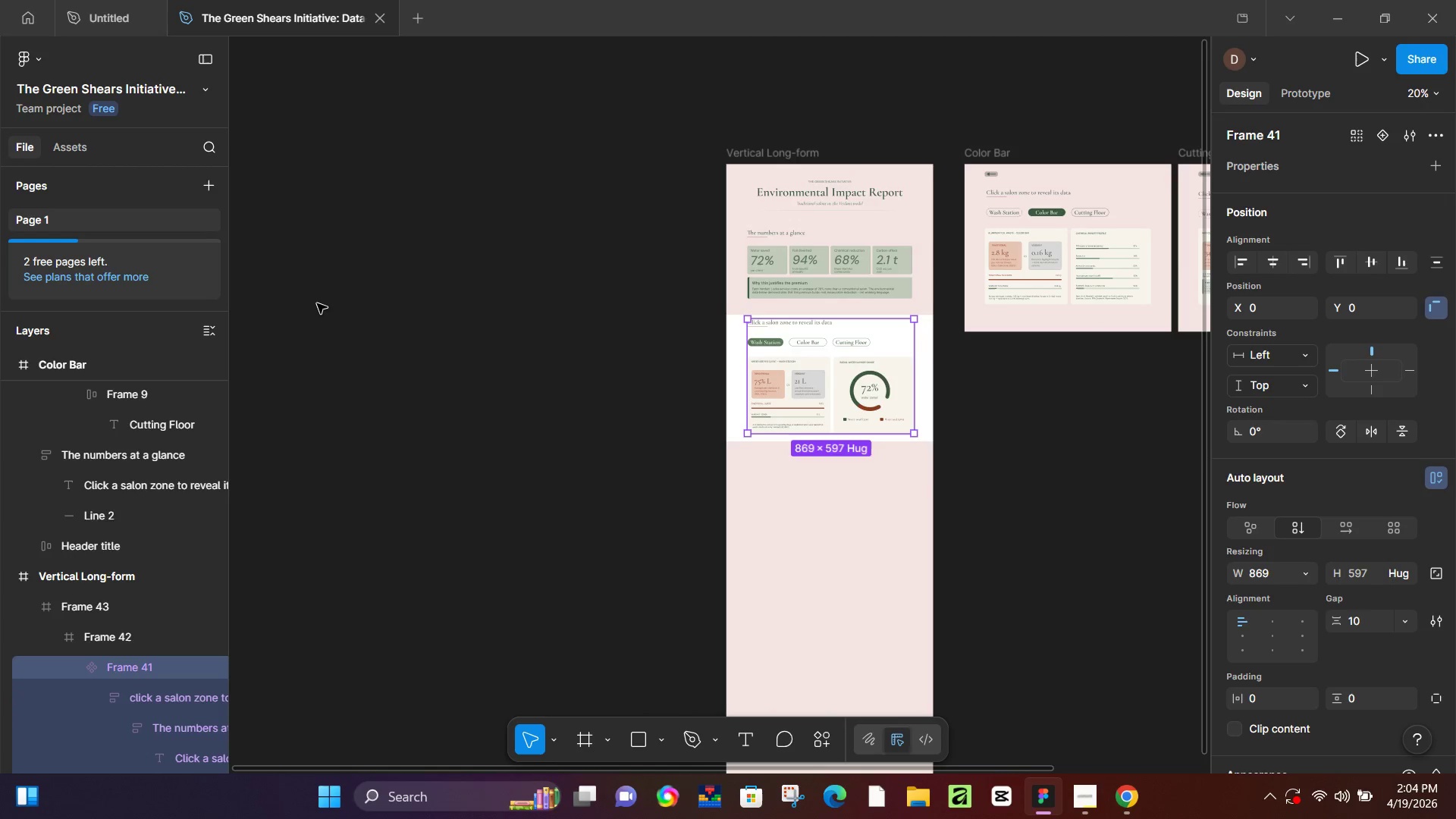 
hold_key(key=Space, duration=0.5)
 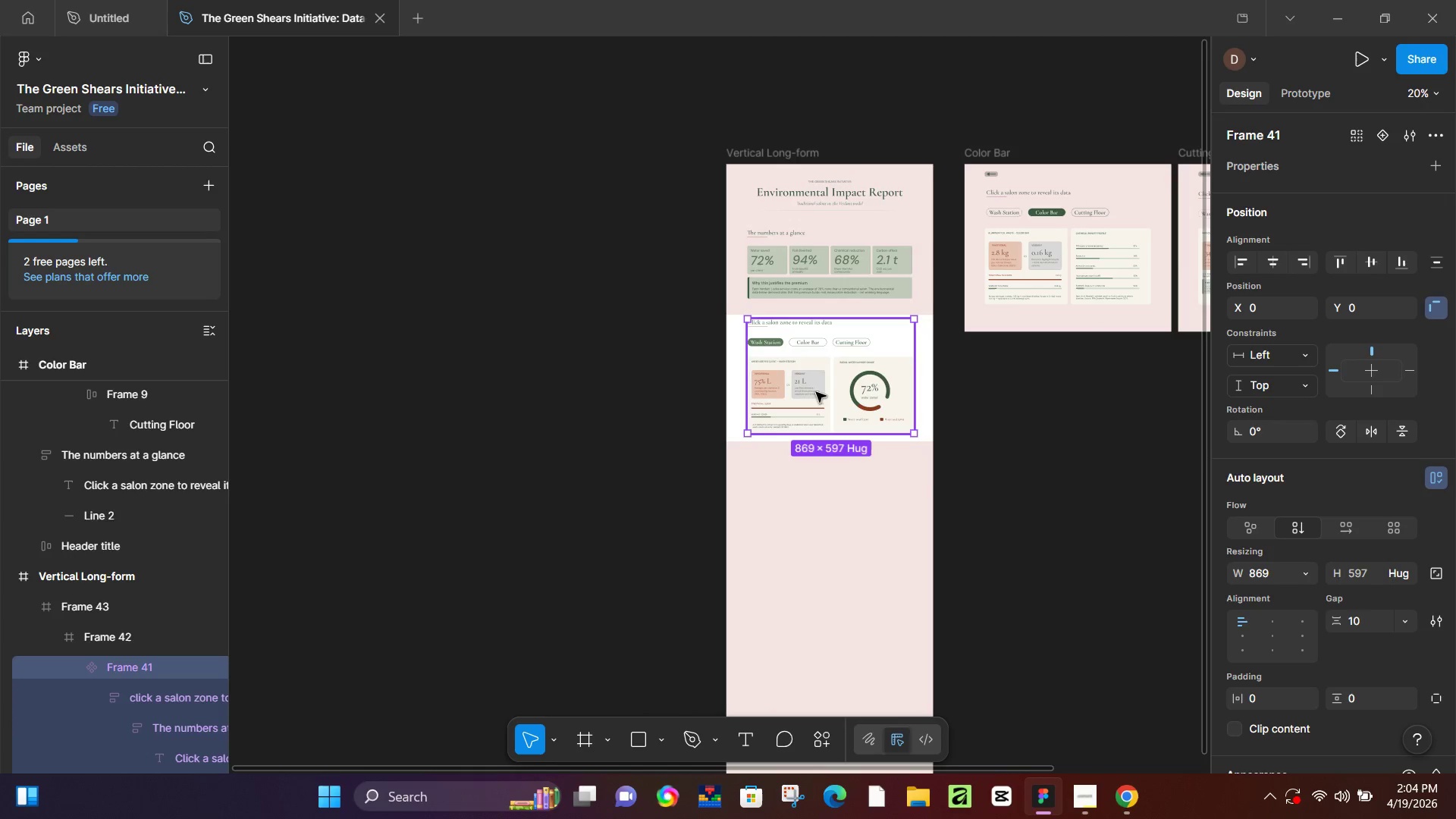 
left_click_drag(start_coordinate=[759, 545], to_coordinate=[934, 469])
 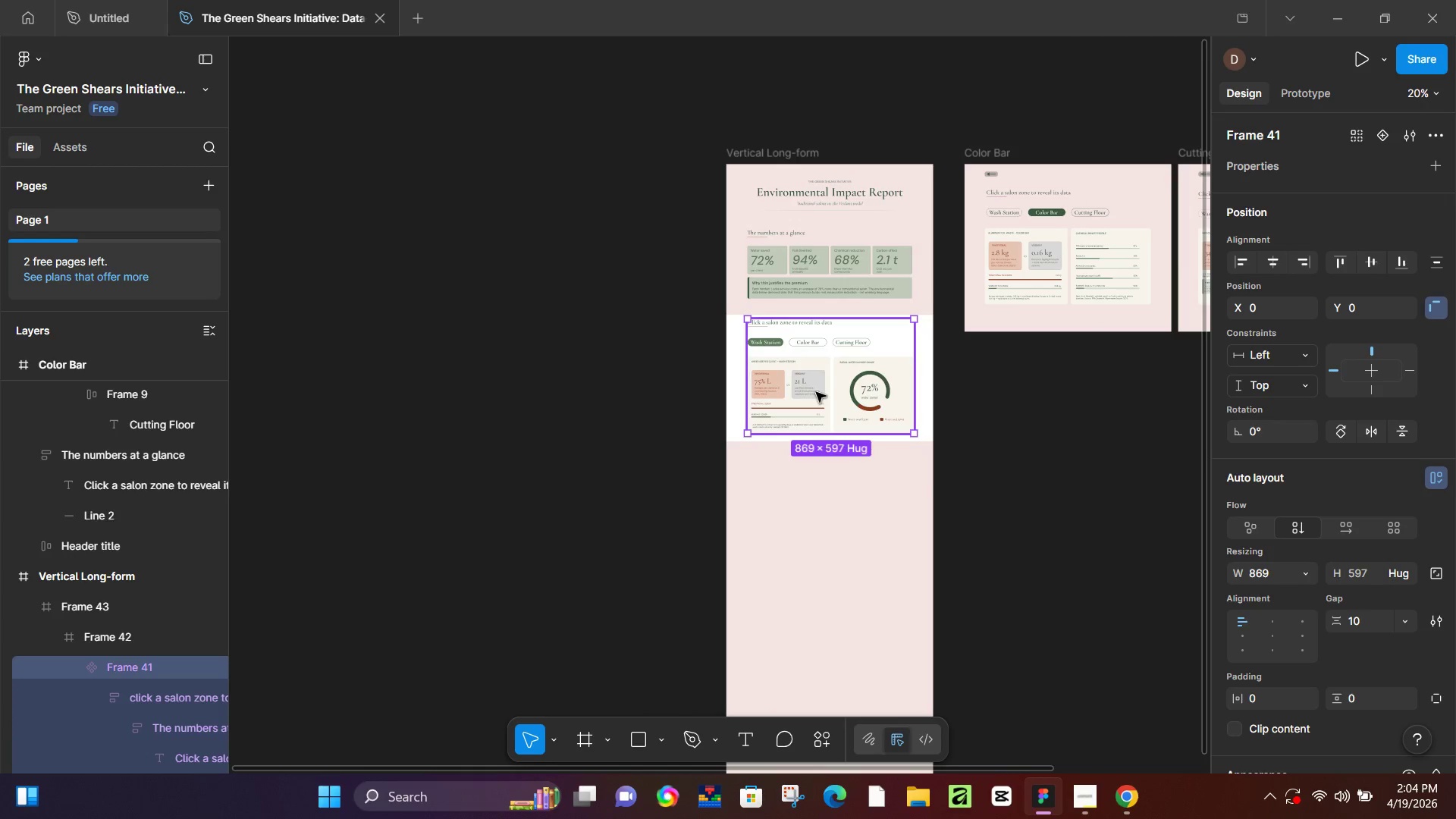 
key(Control+C)
 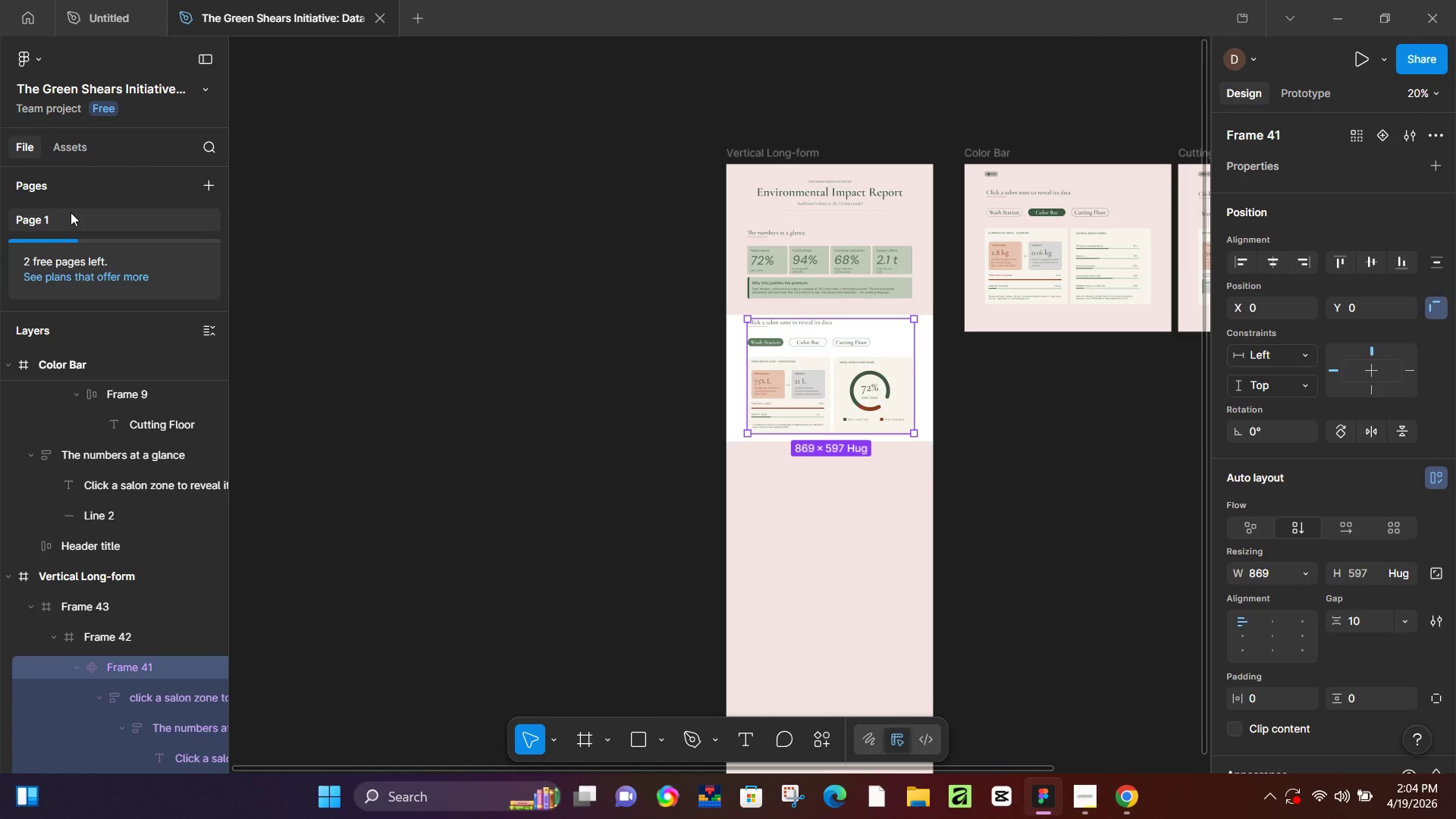 
left_click([206, 183])
 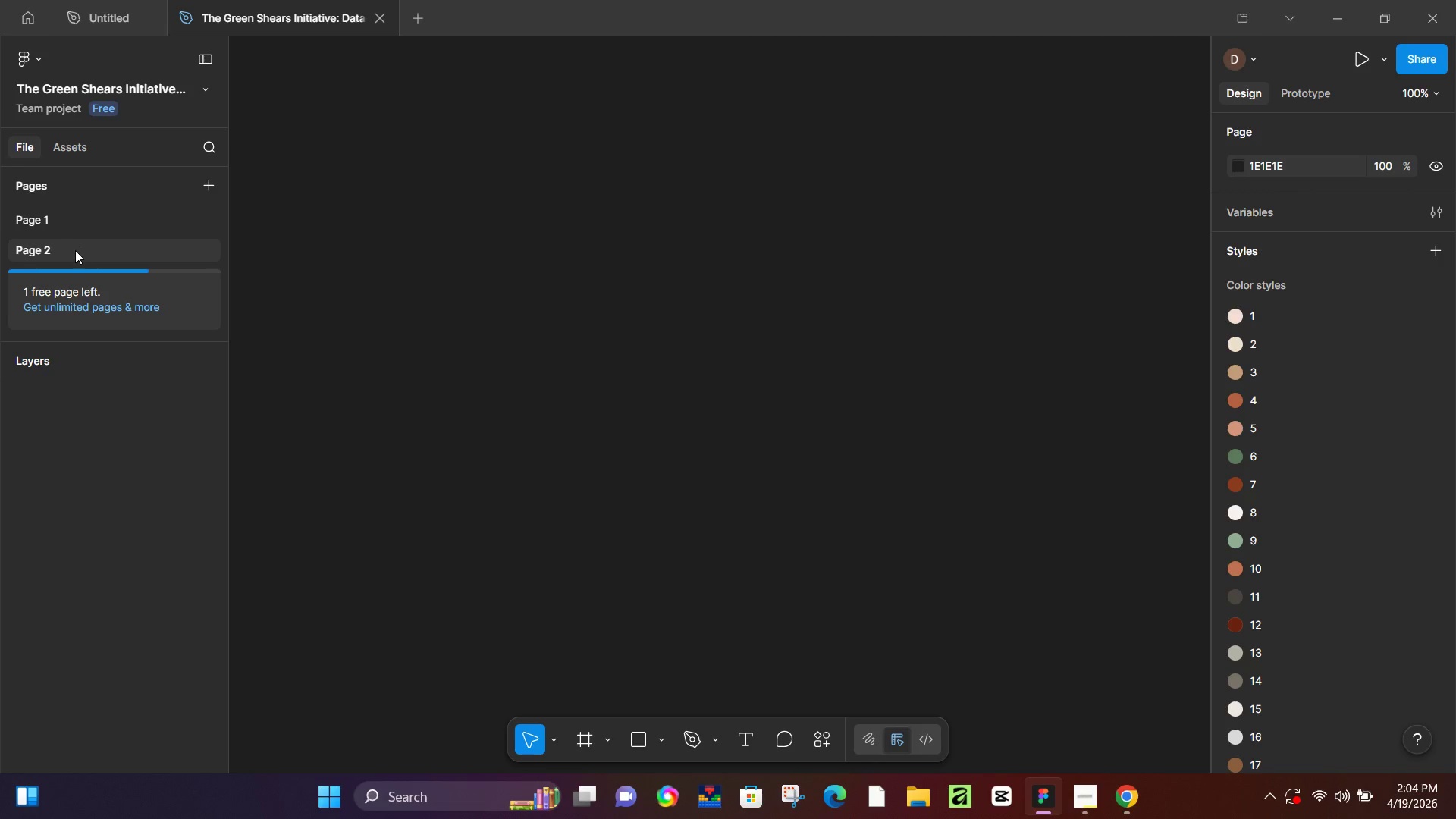 
double_click([73, 251])
 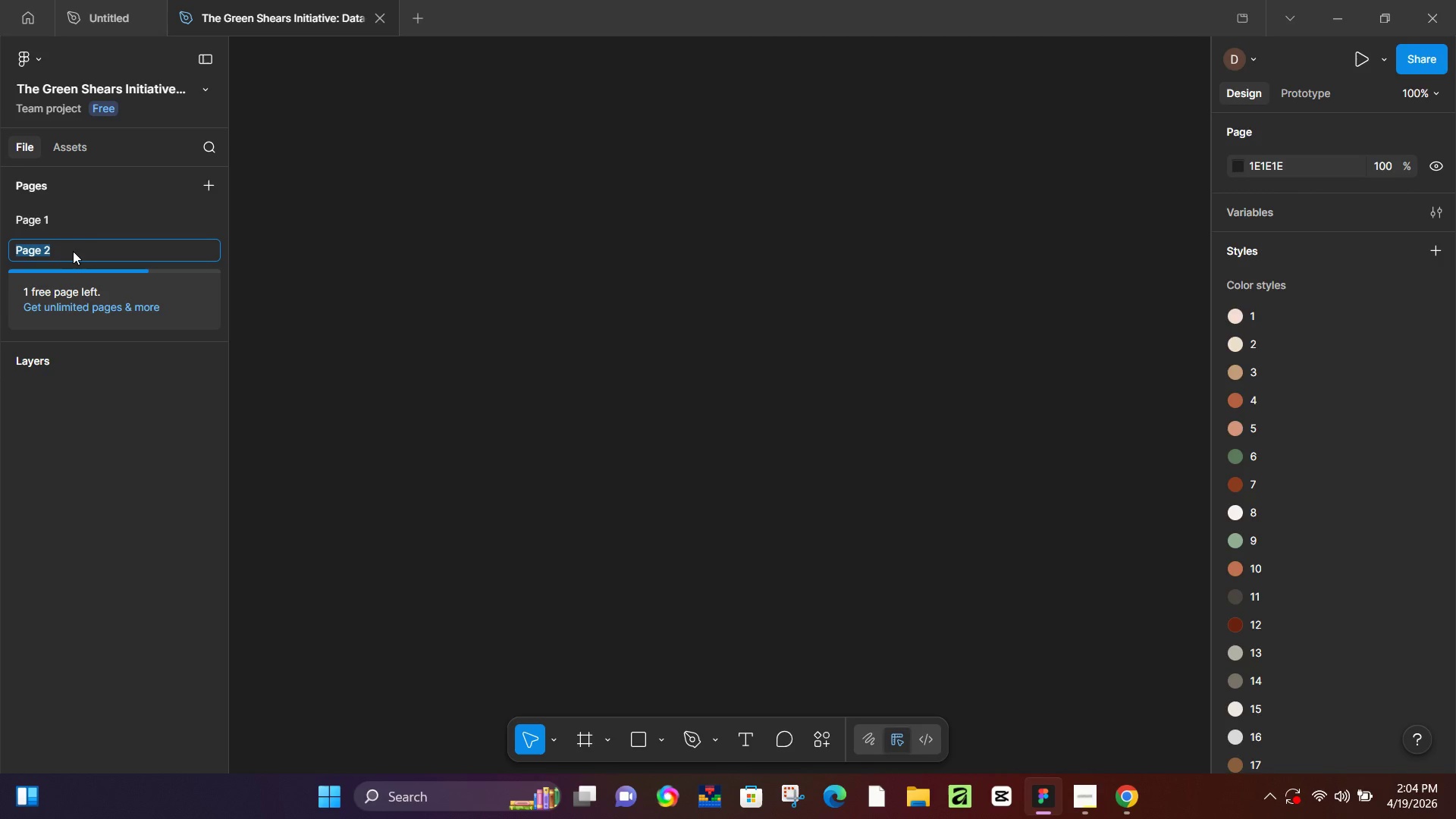 
type(Asset)
 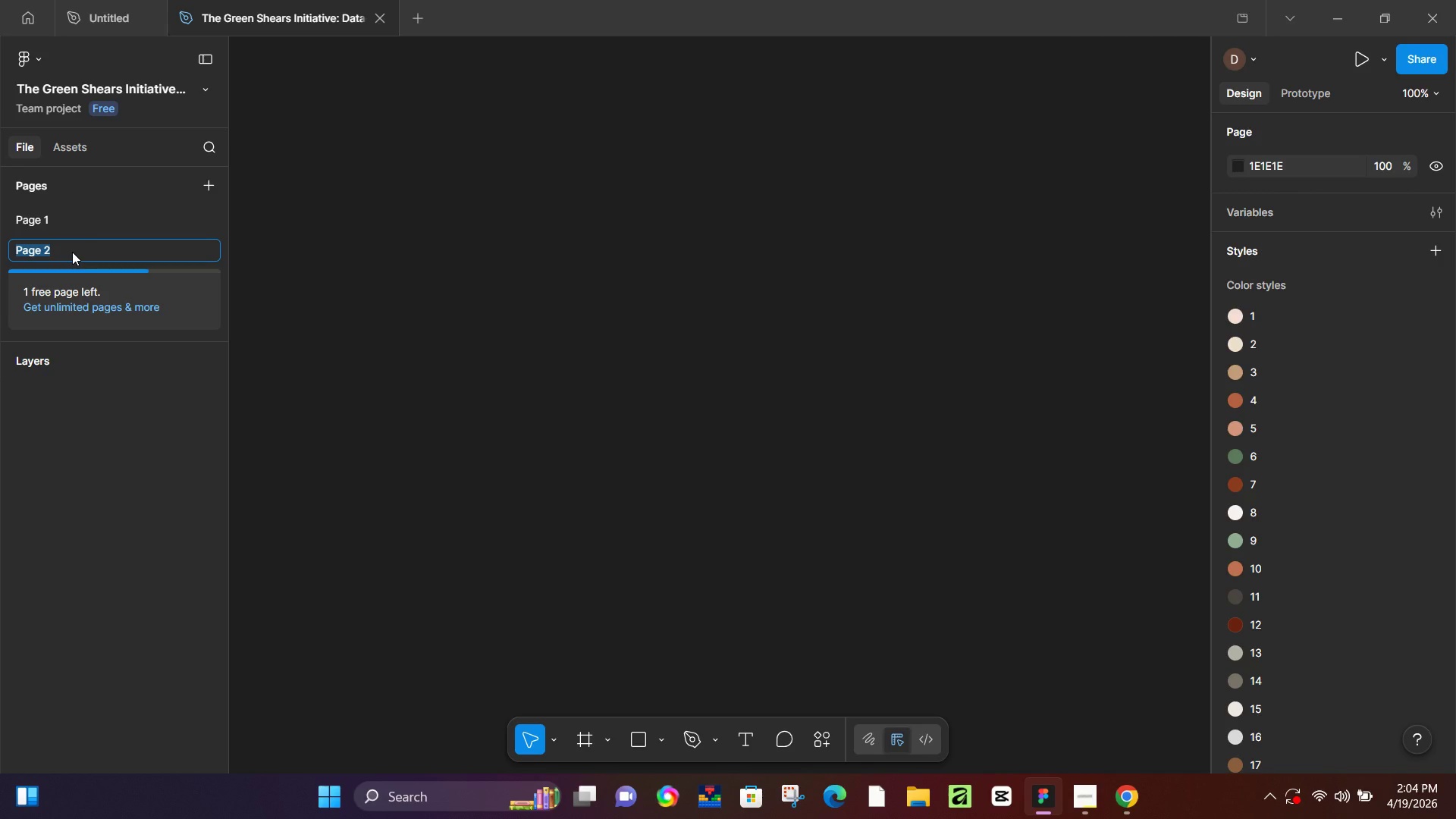 
left_click([72, 252])
 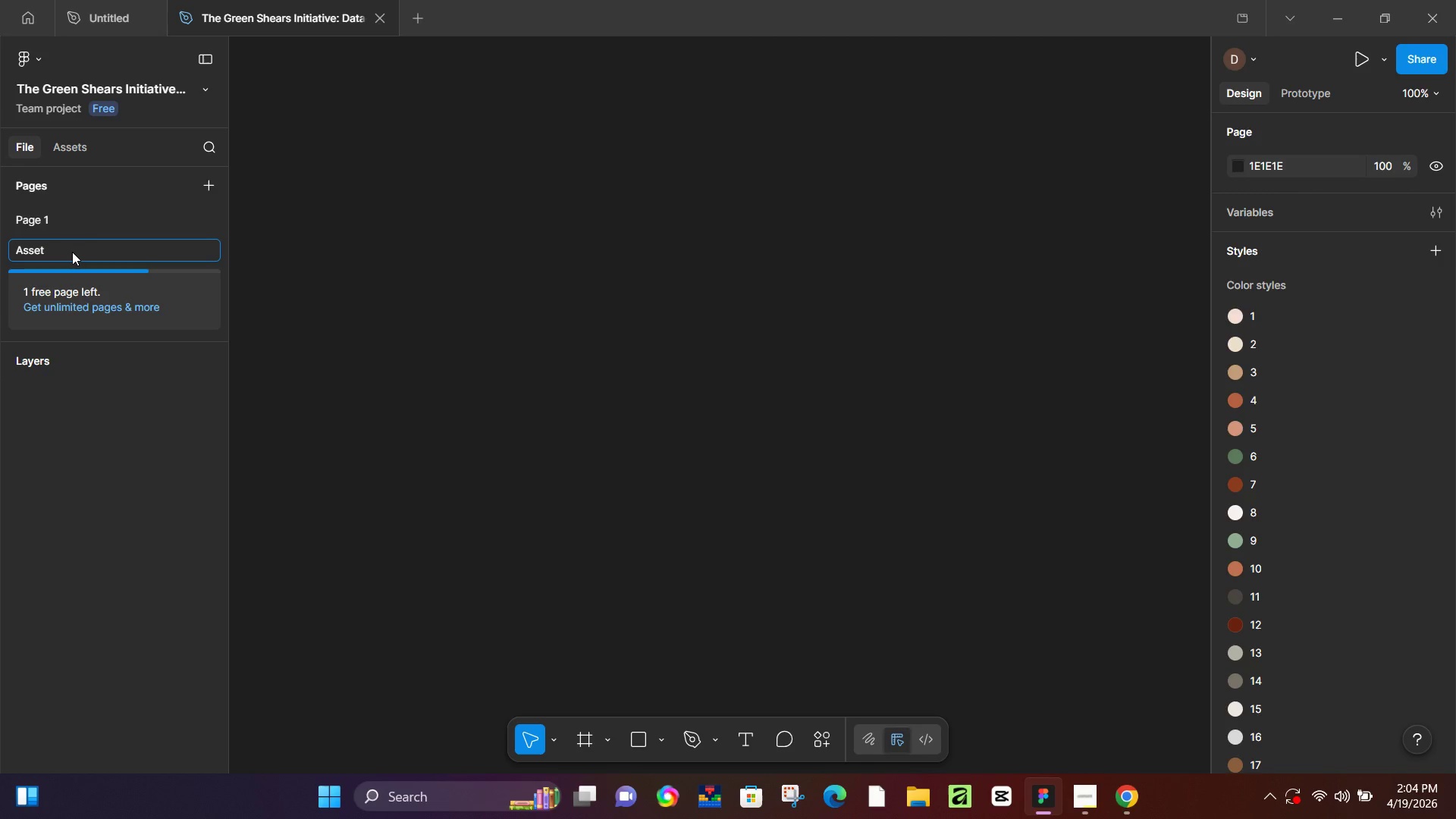 
key(S)
 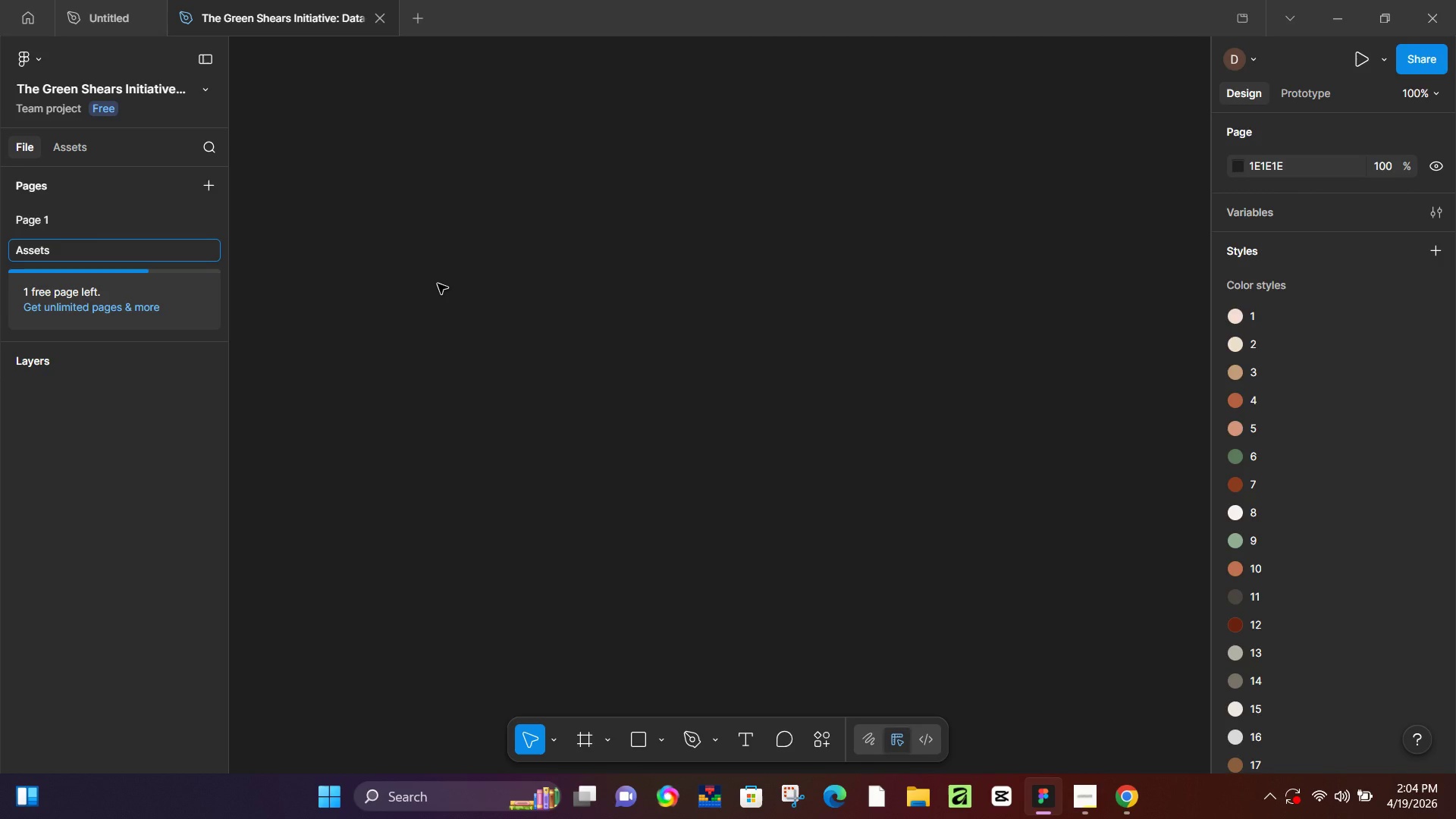 
key(Control+ControlLeft)
 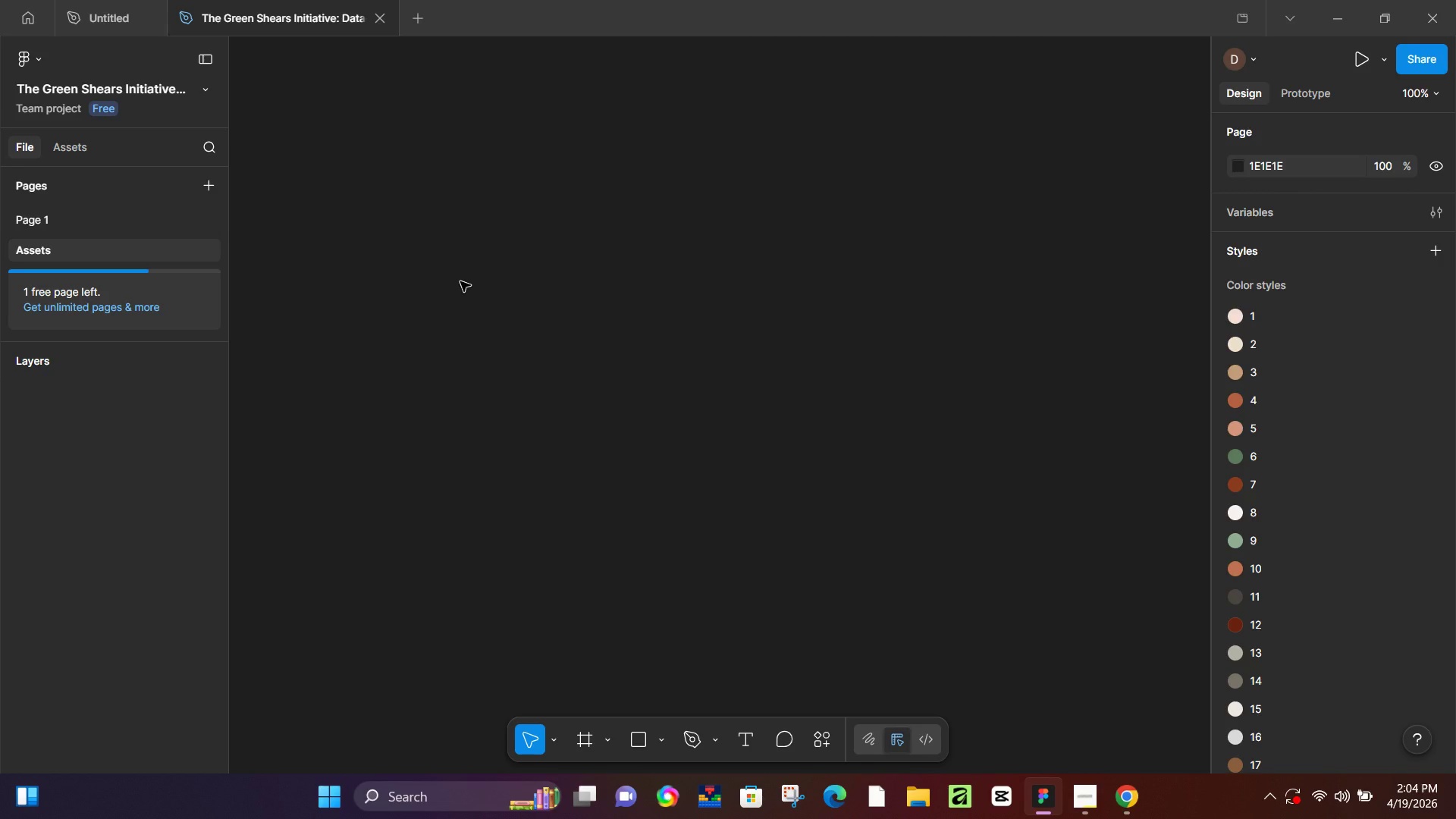 
key(Control+V)
 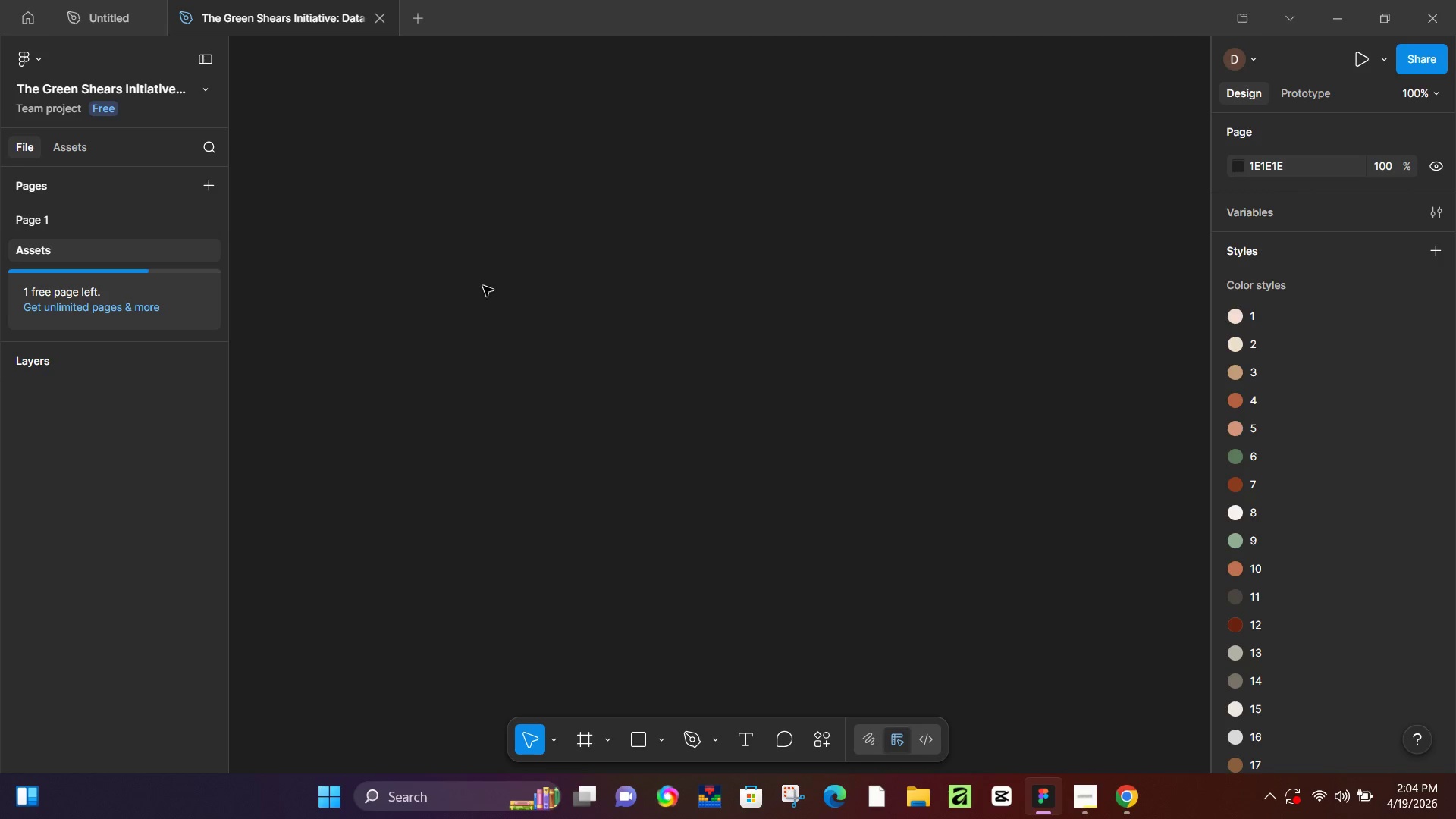 
mouse_move([514, 303])
 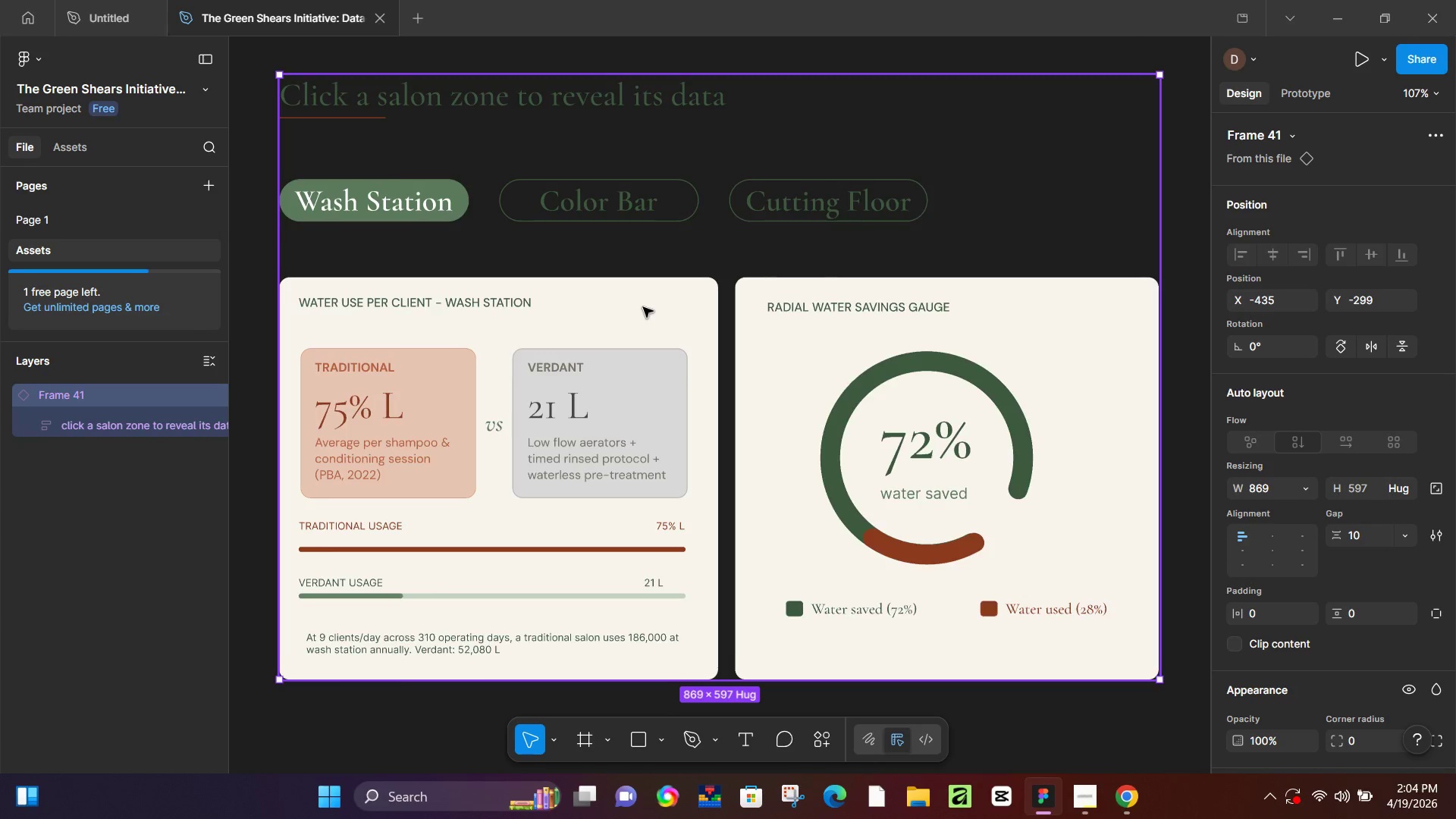 
hold_key(key=ControlLeft, duration=1.16)
scroll: coordinate [646, 318], scroll_direction: down, amount: 8.0
 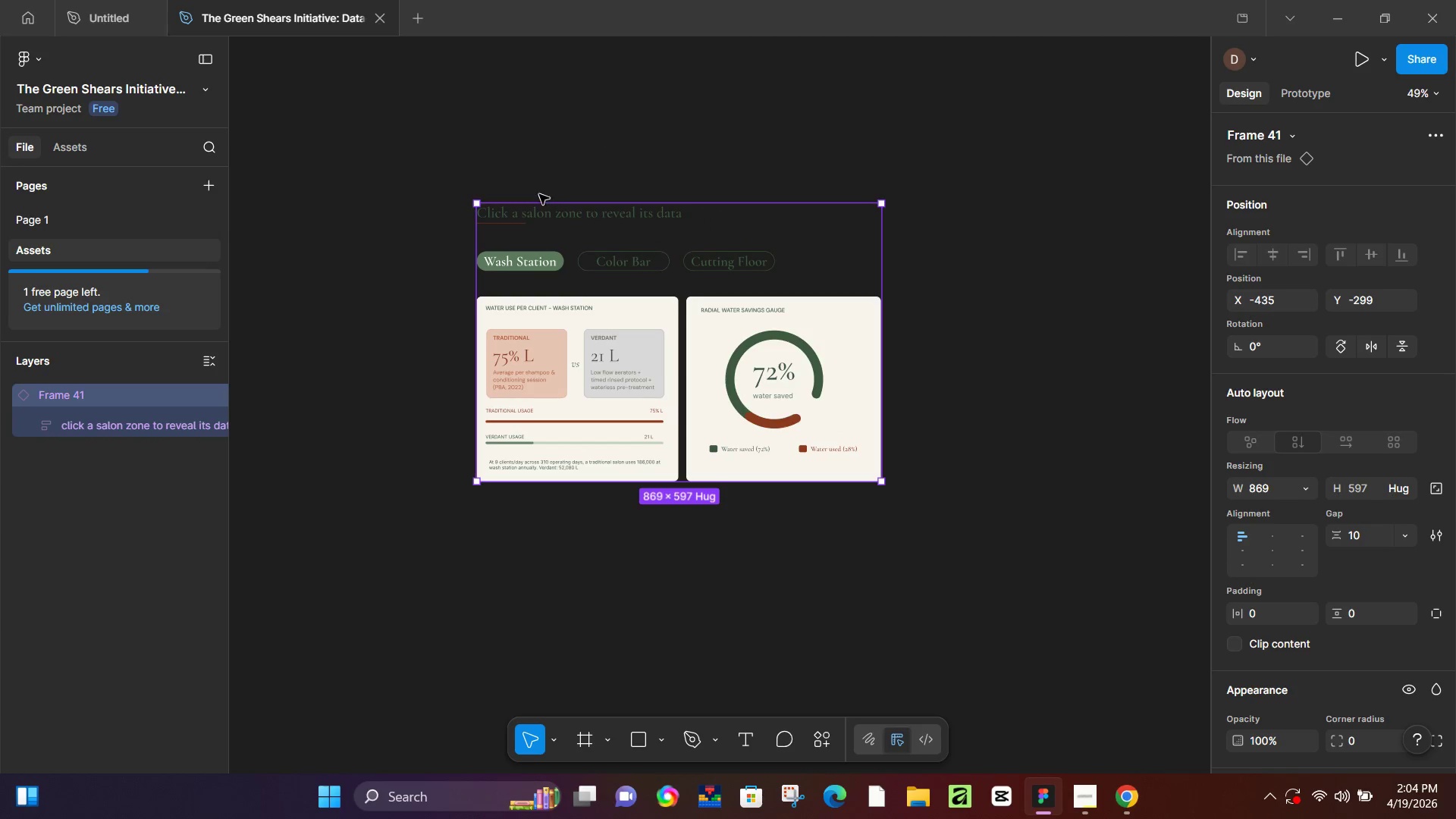 
left_click([532, 212])
 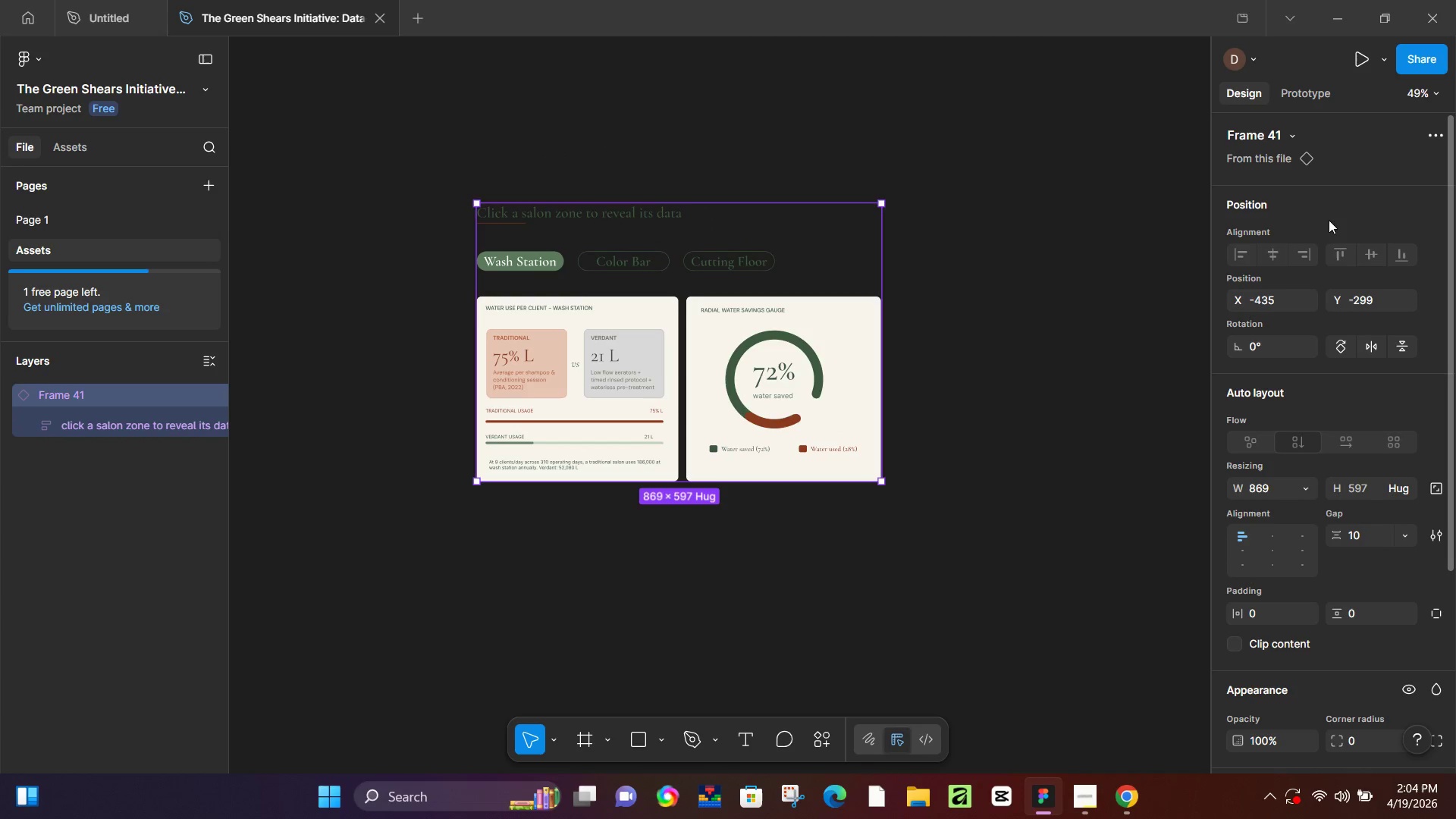 
left_click([1303, 153])
 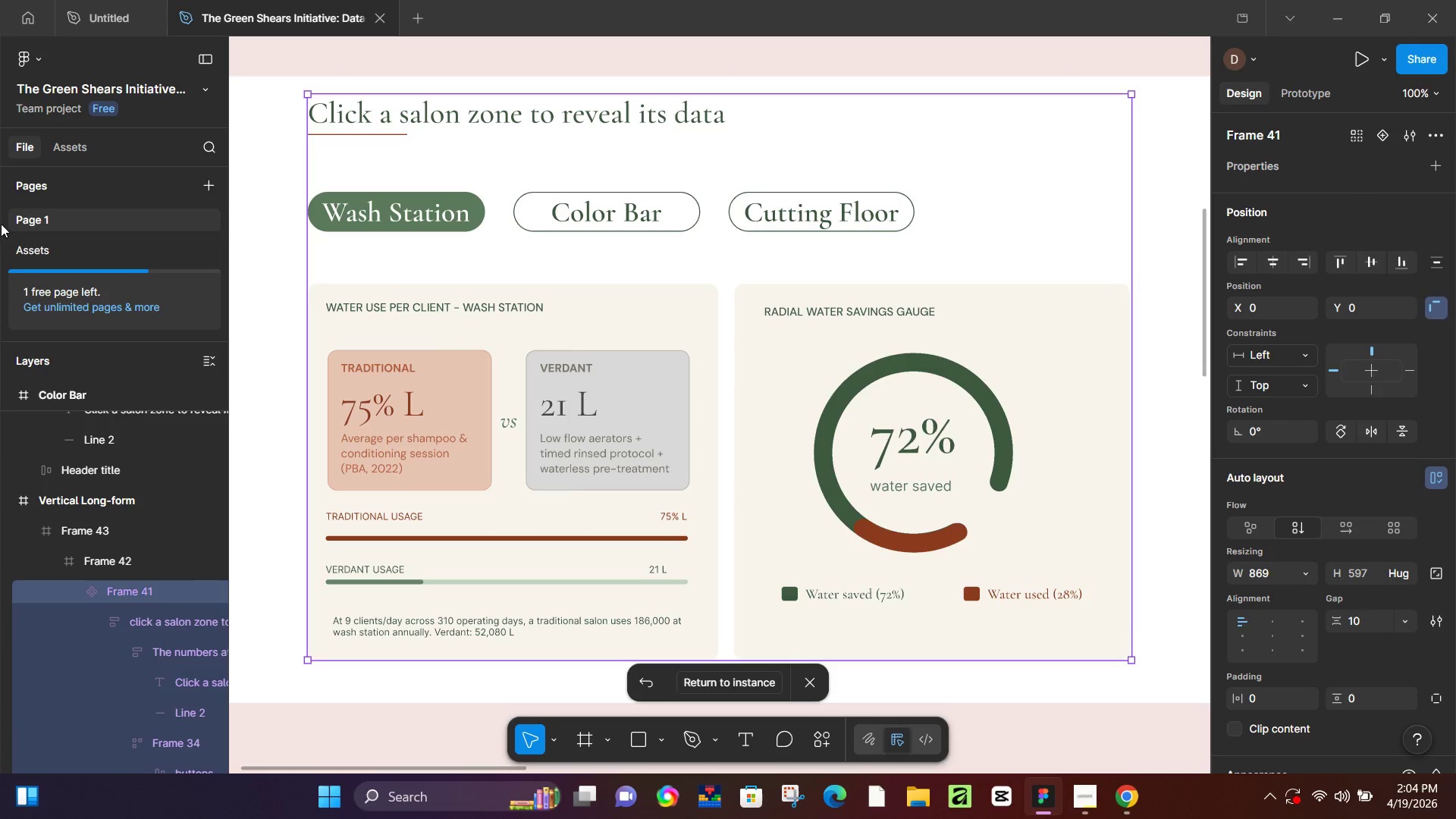 
left_click([41, 251])
 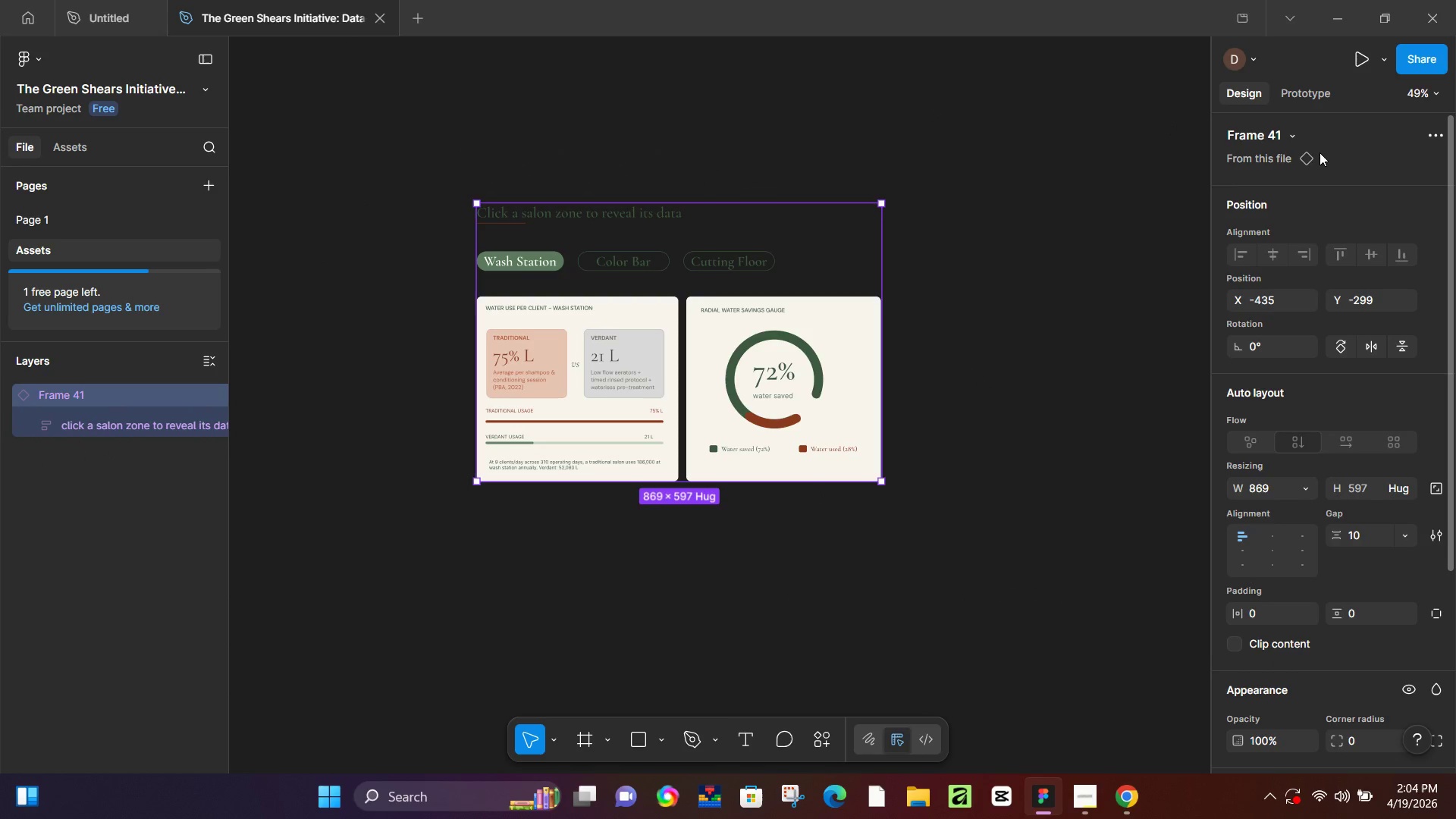 
left_click([1436, 133])
 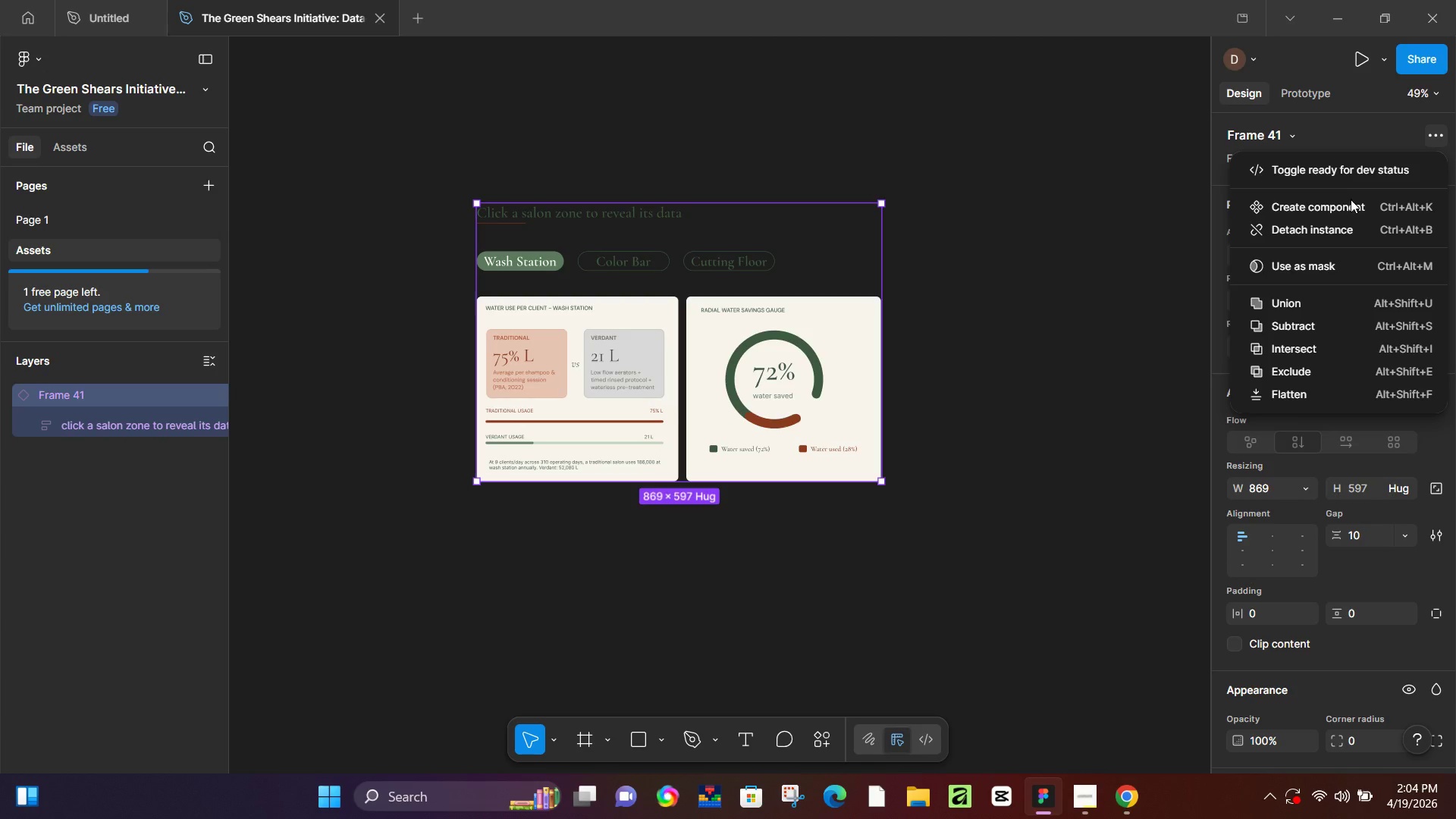 
left_click([1351, 200])
 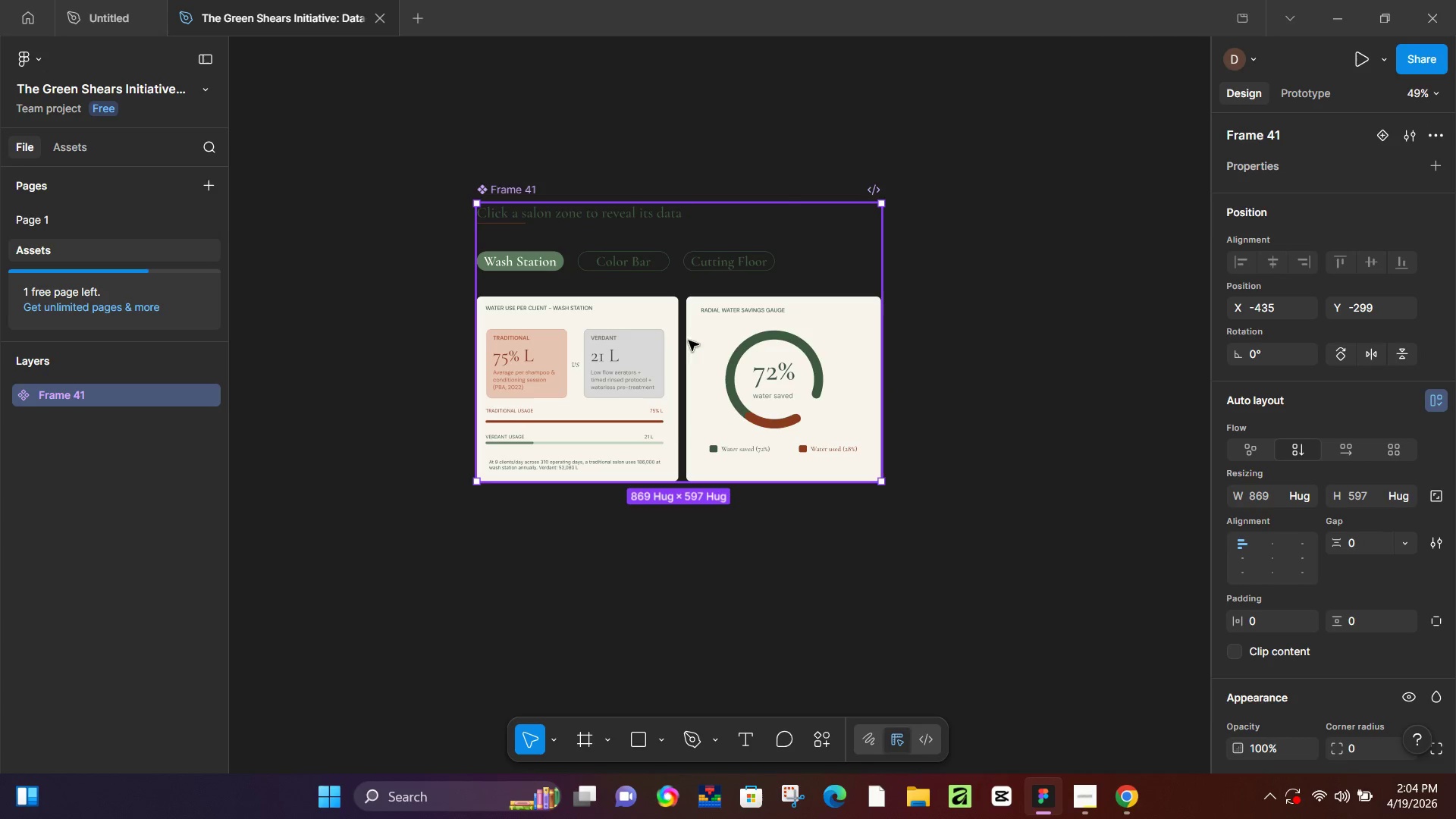 
left_click([692, 256])
 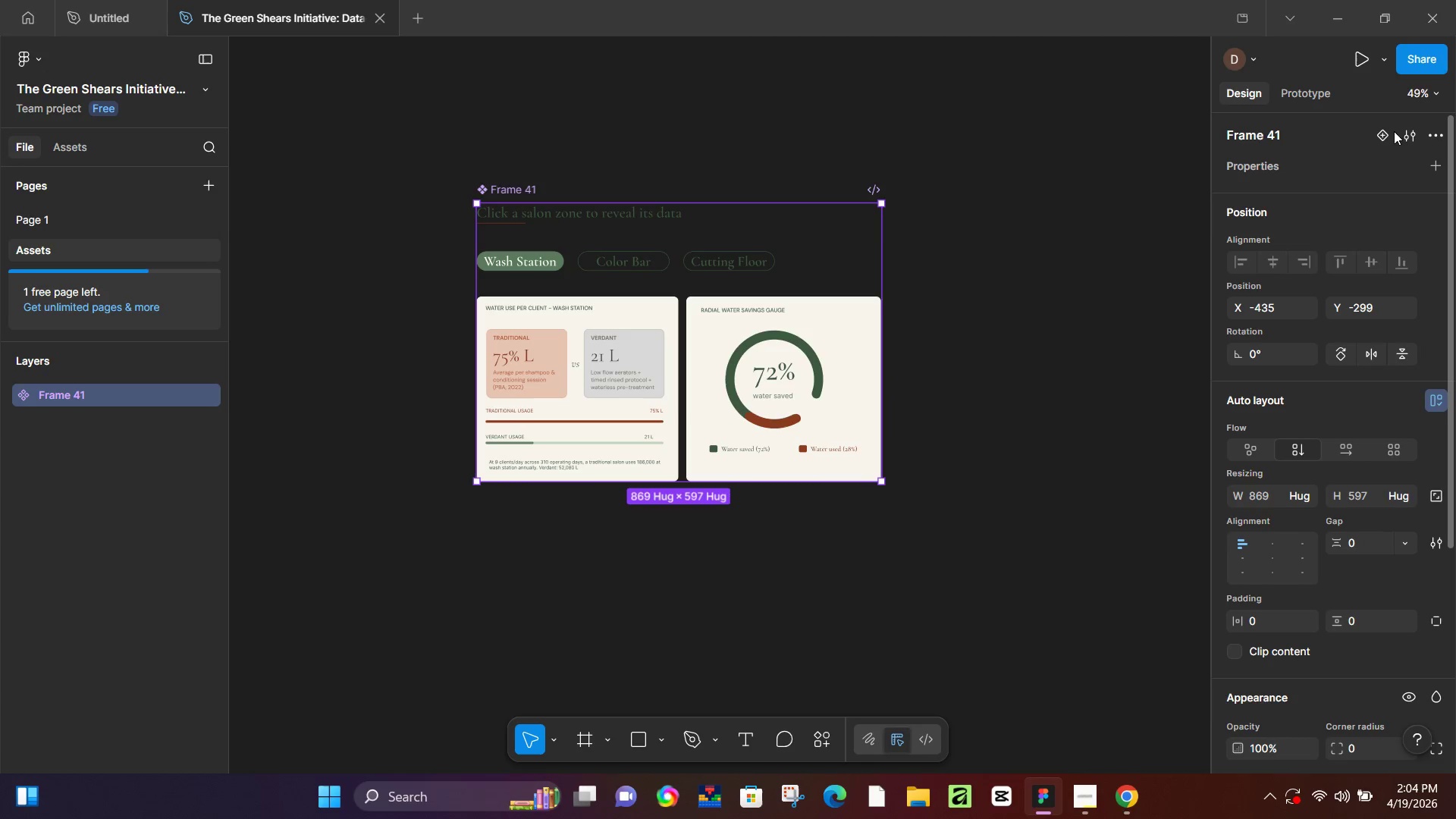 
left_click([1390, 133])
 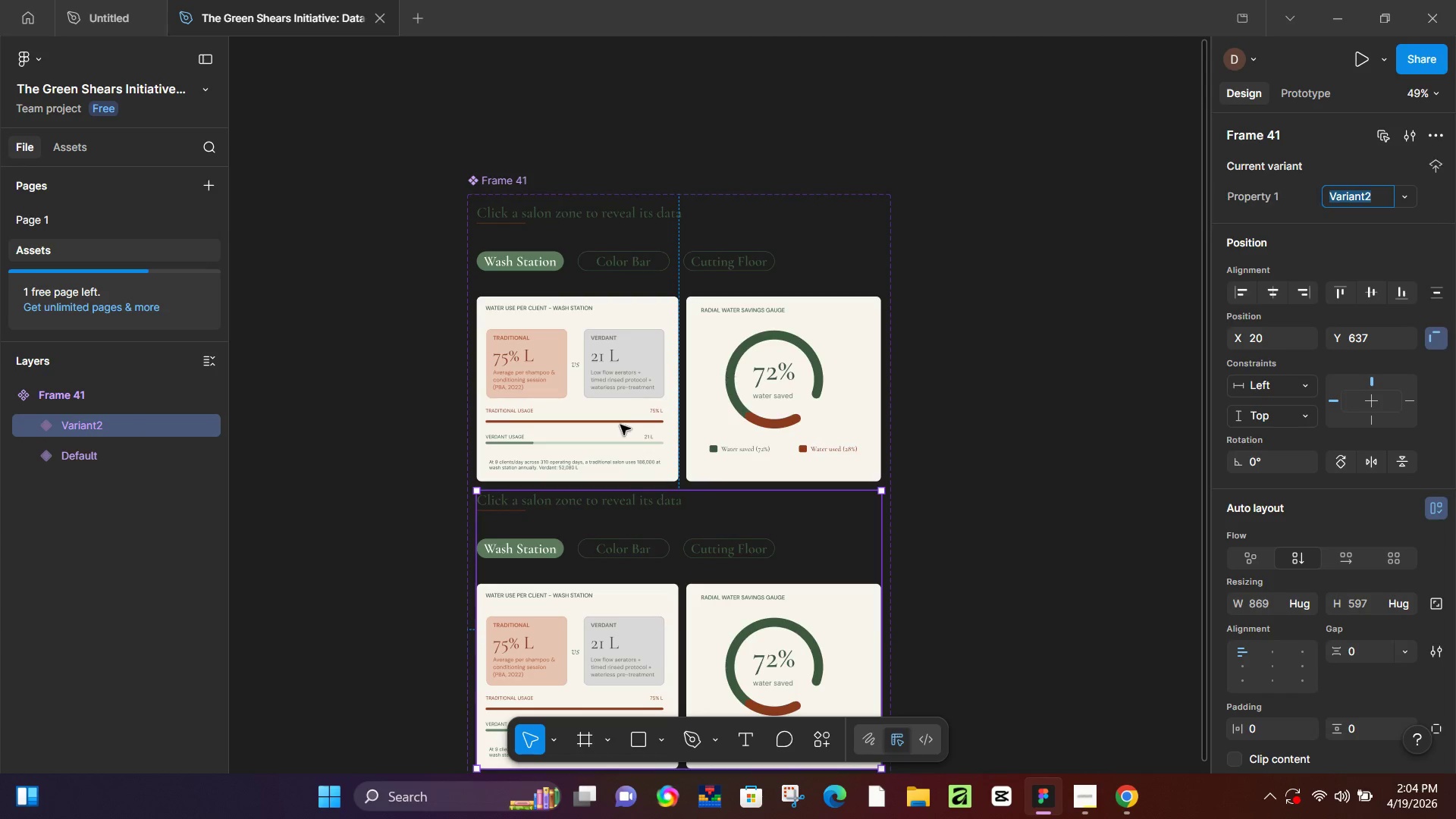 
scroll: coordinate [642, 425], scroll_direction: down, amount: 4.0
 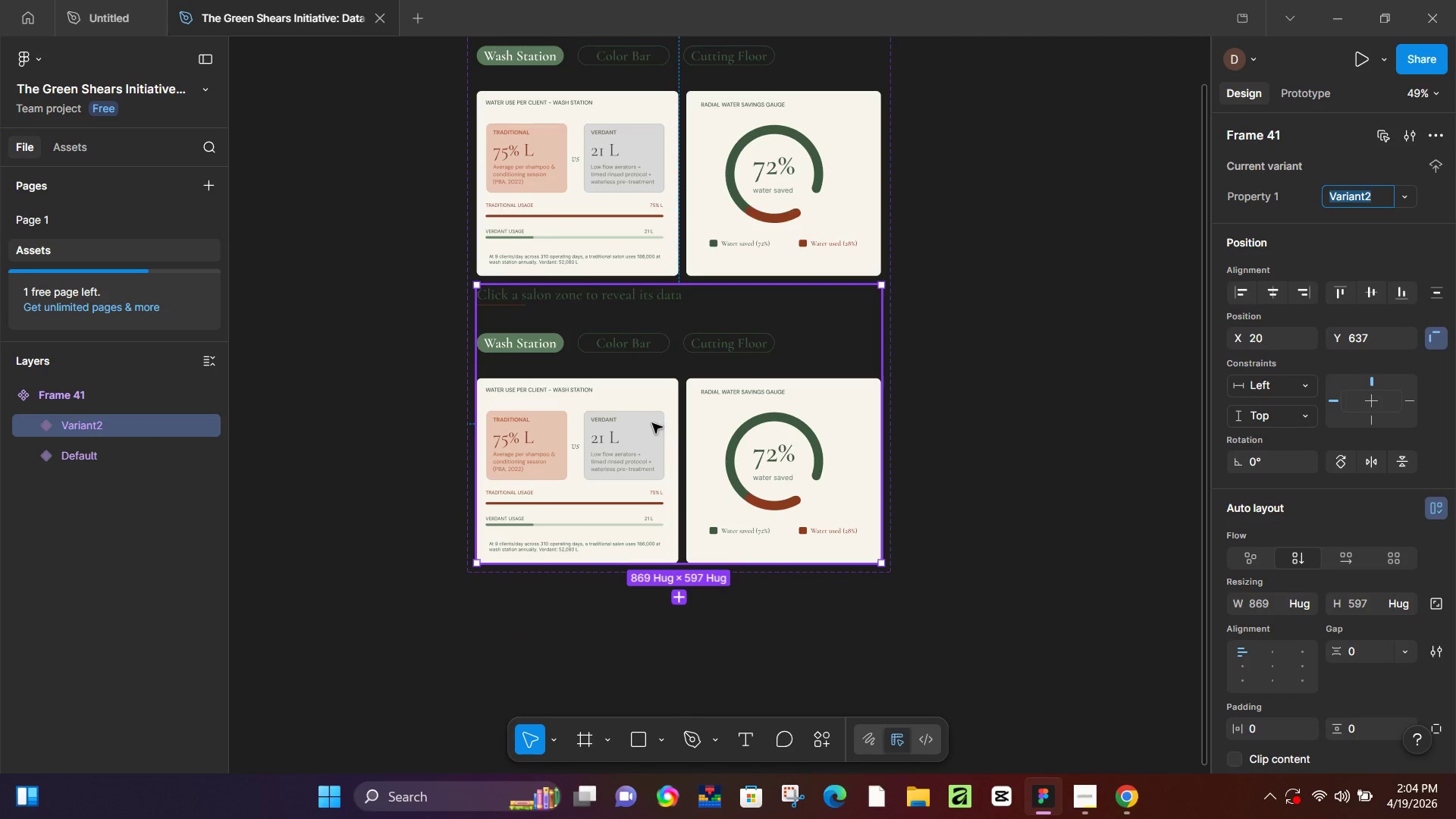 
left_click([651, 423])
 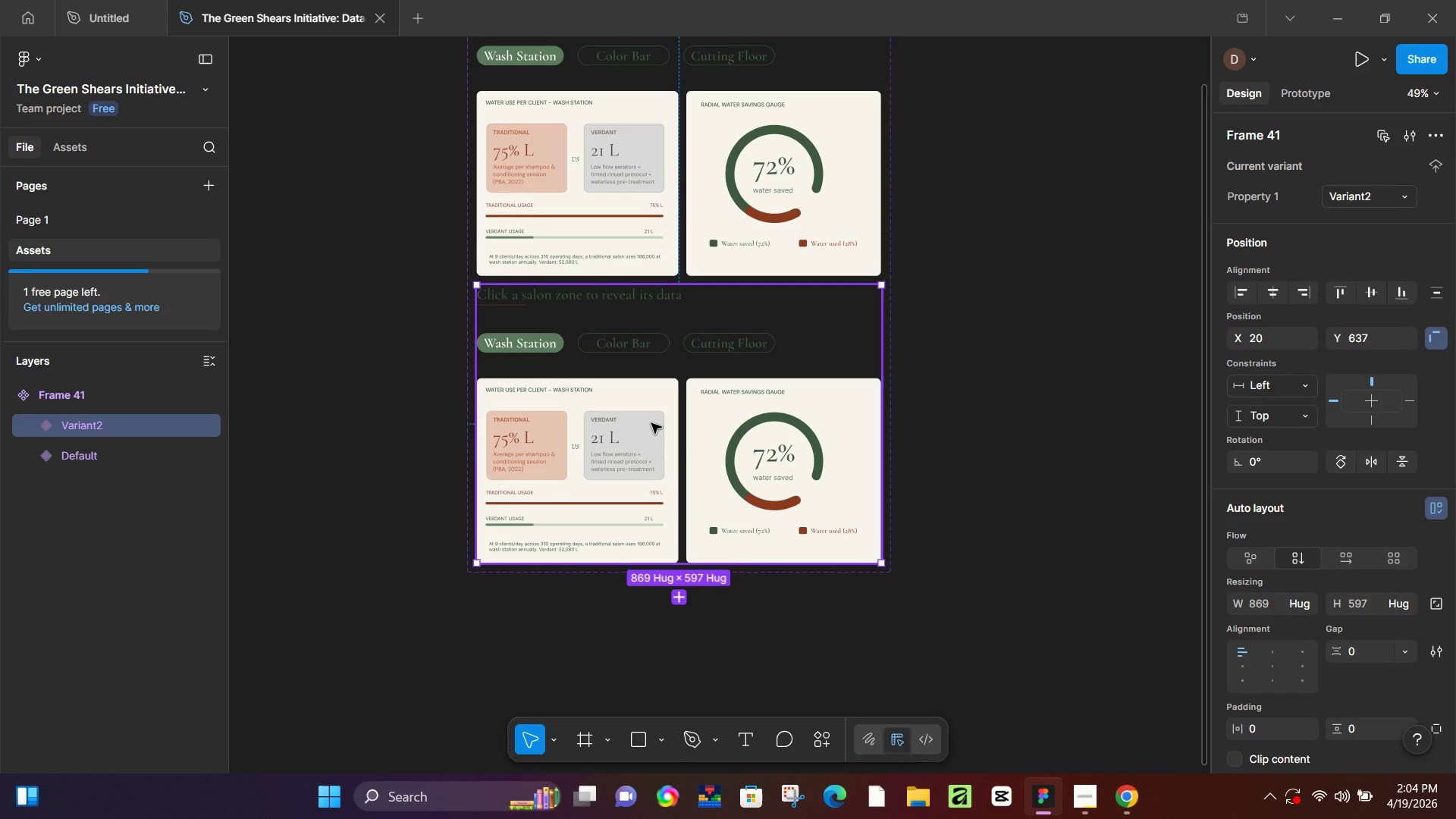 
key(Backspace)
 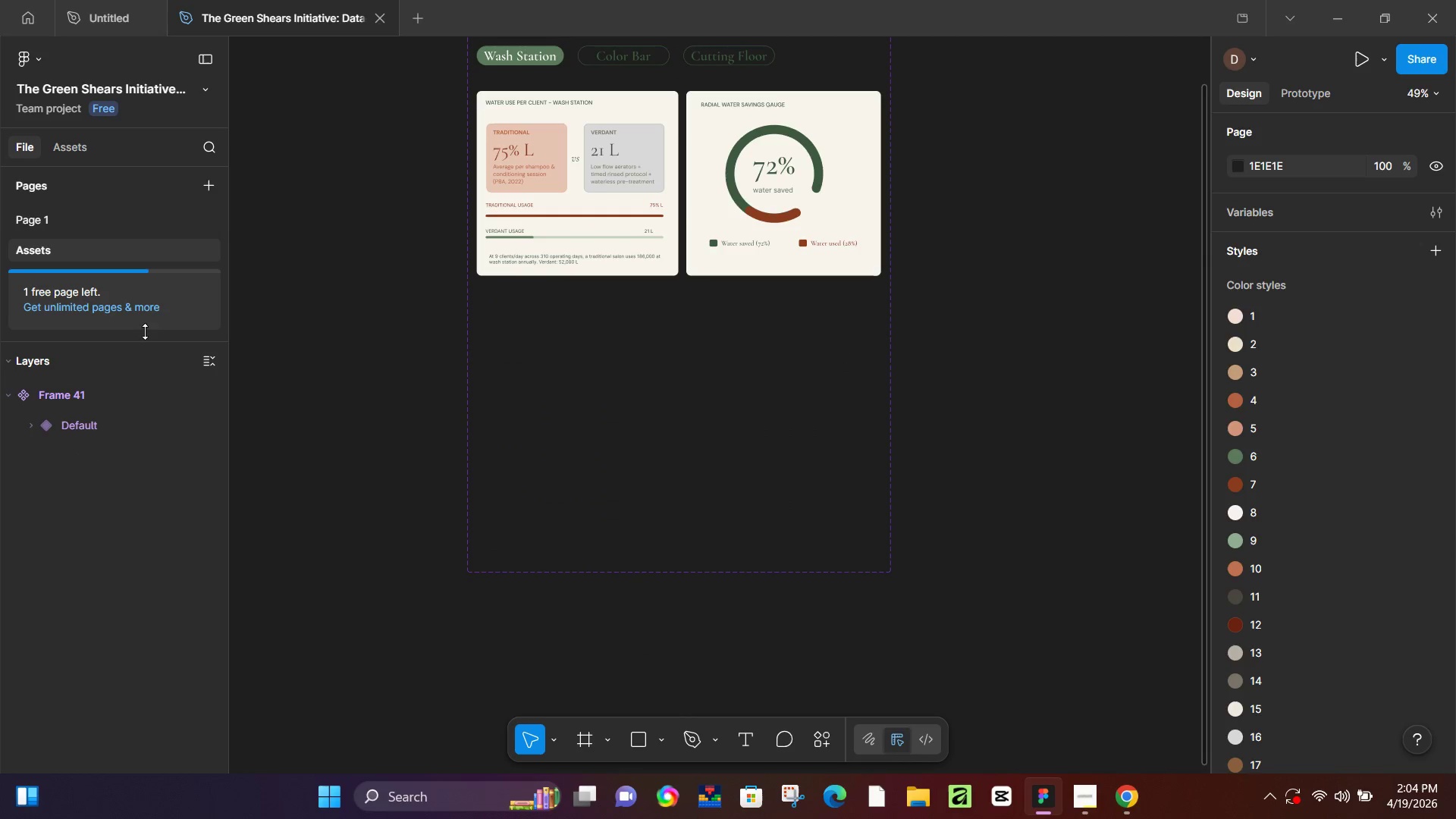 
left_click([73, 218])
 